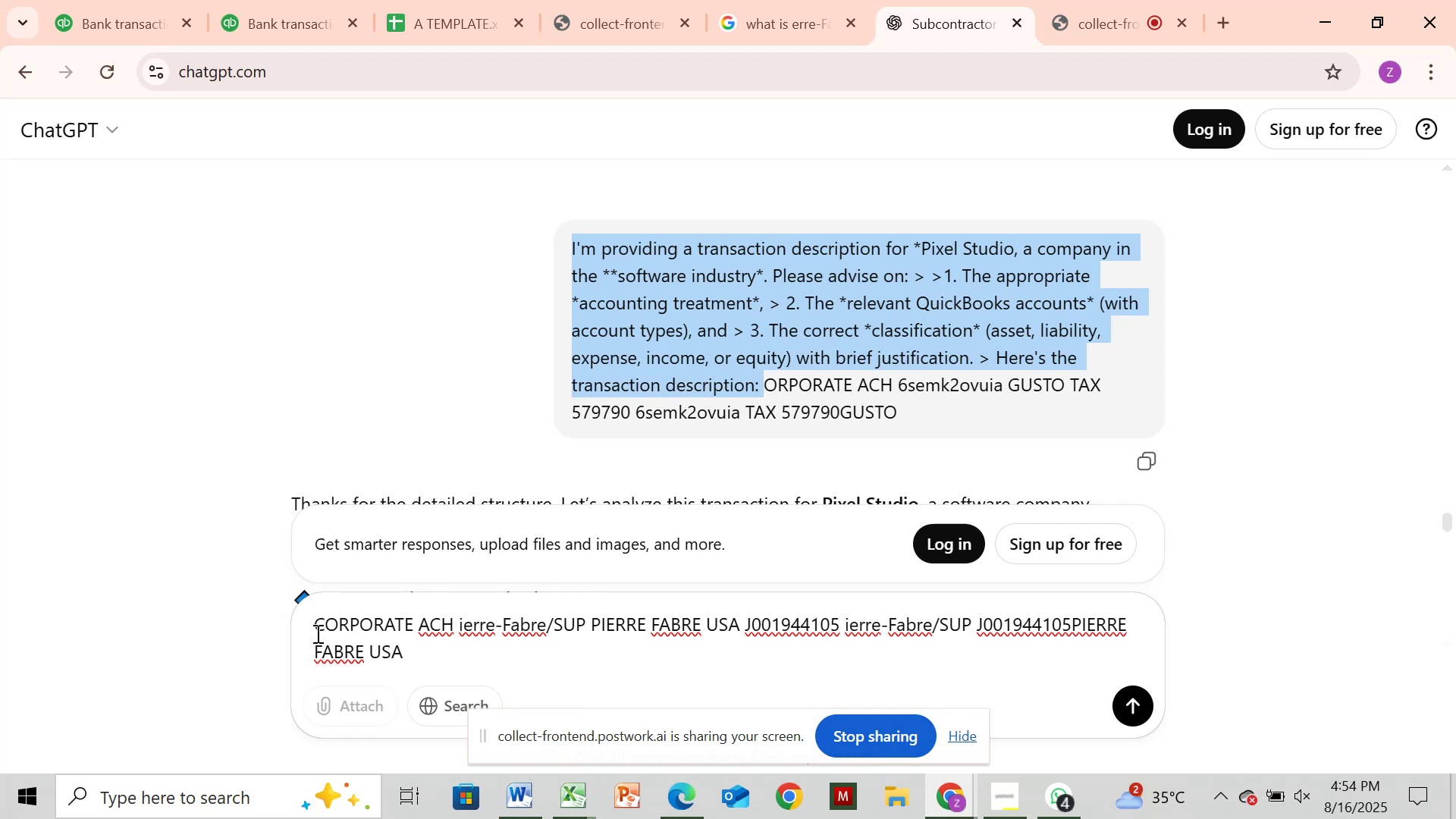 
left_click([316, 626])
 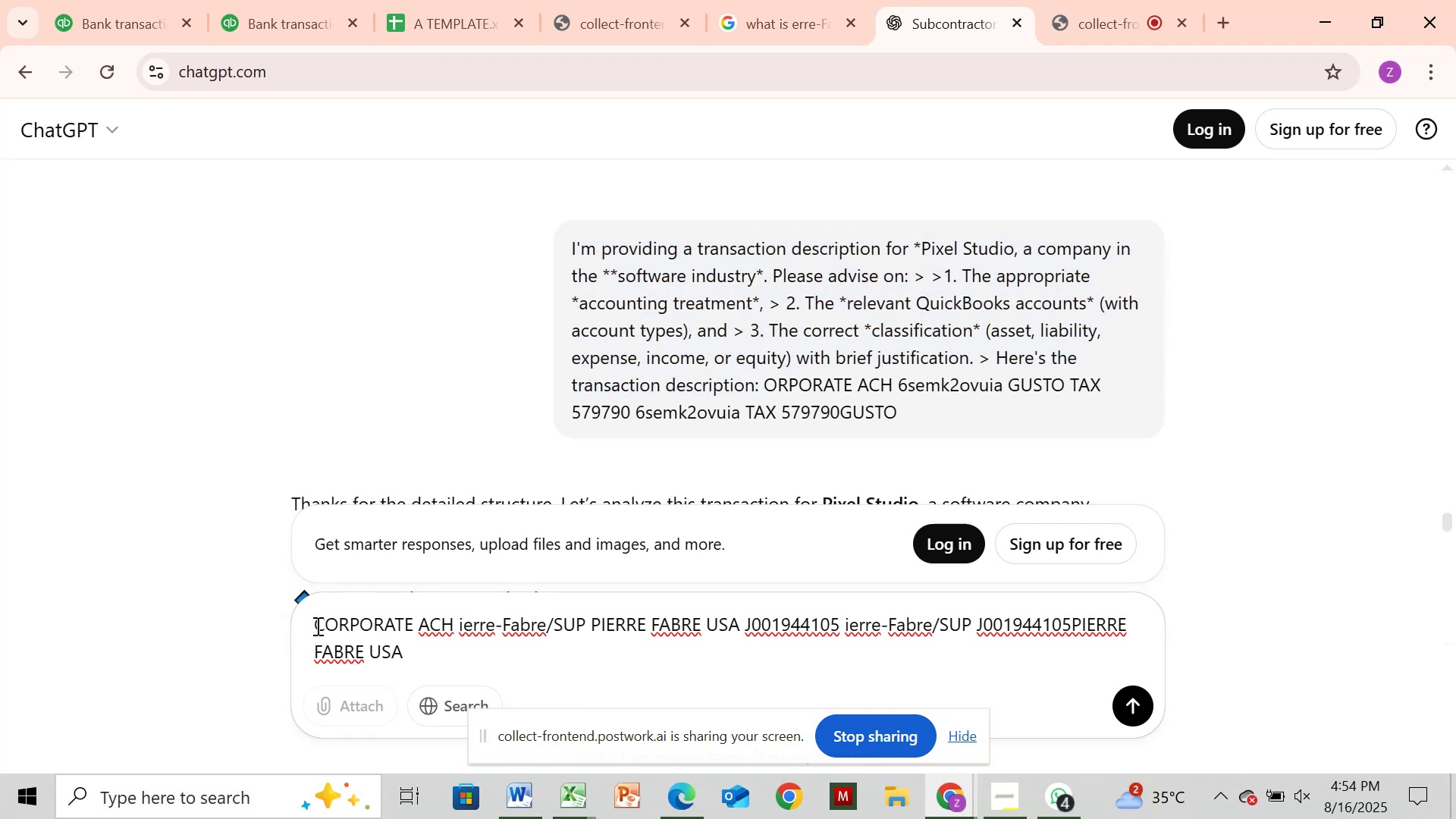 
key(Control+V)
 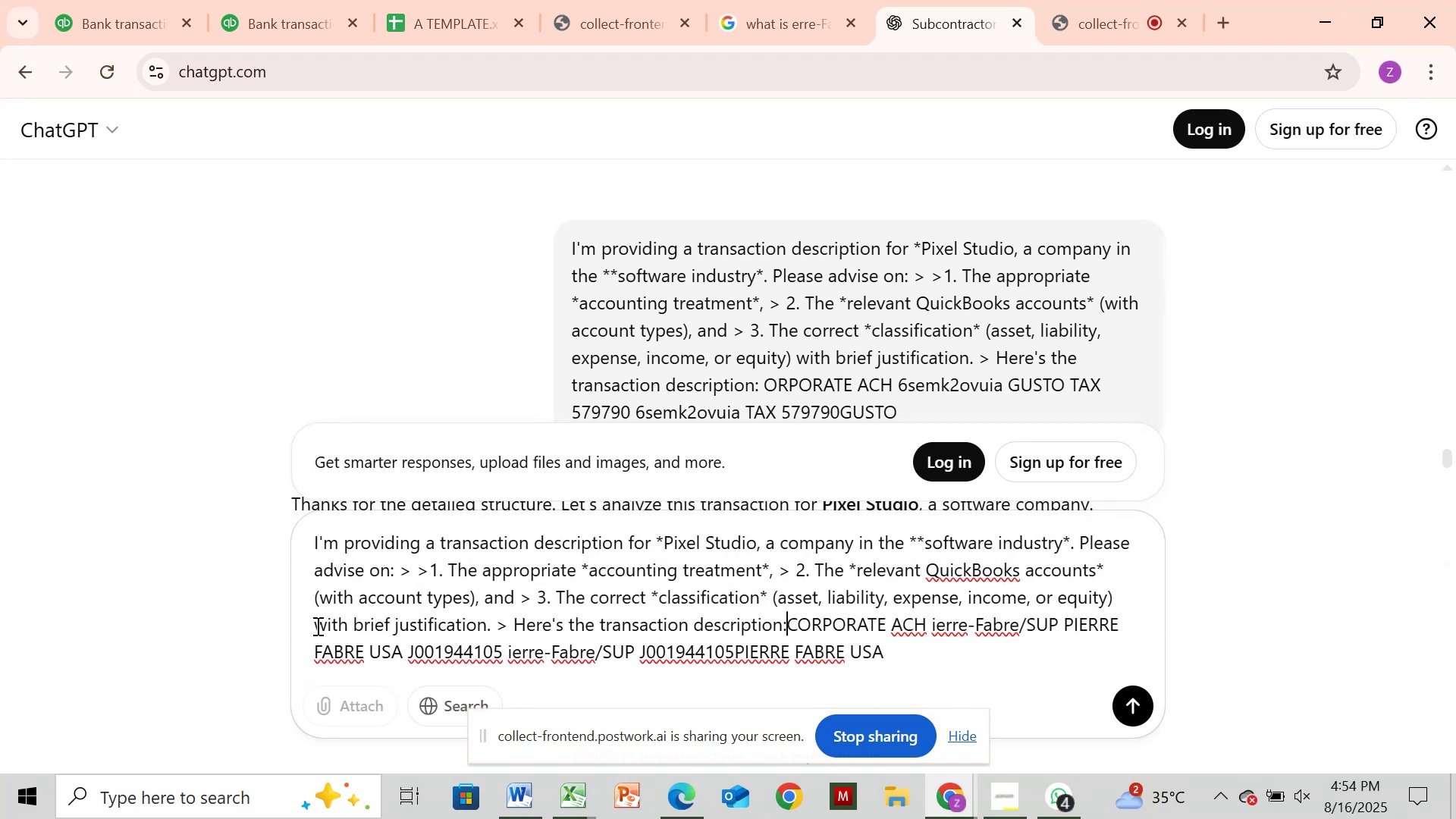 
key(Space)
 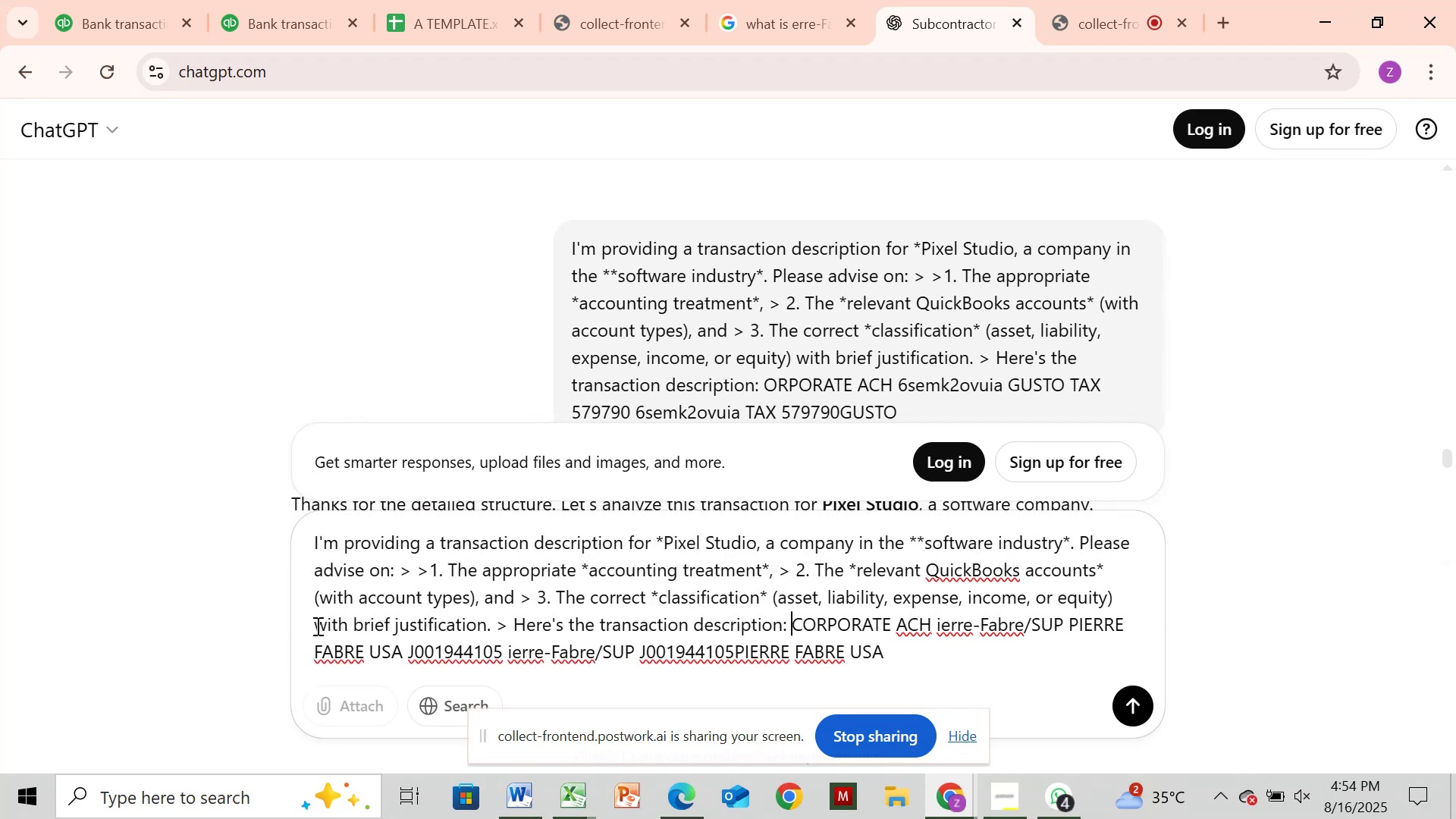 
key(Enter)
 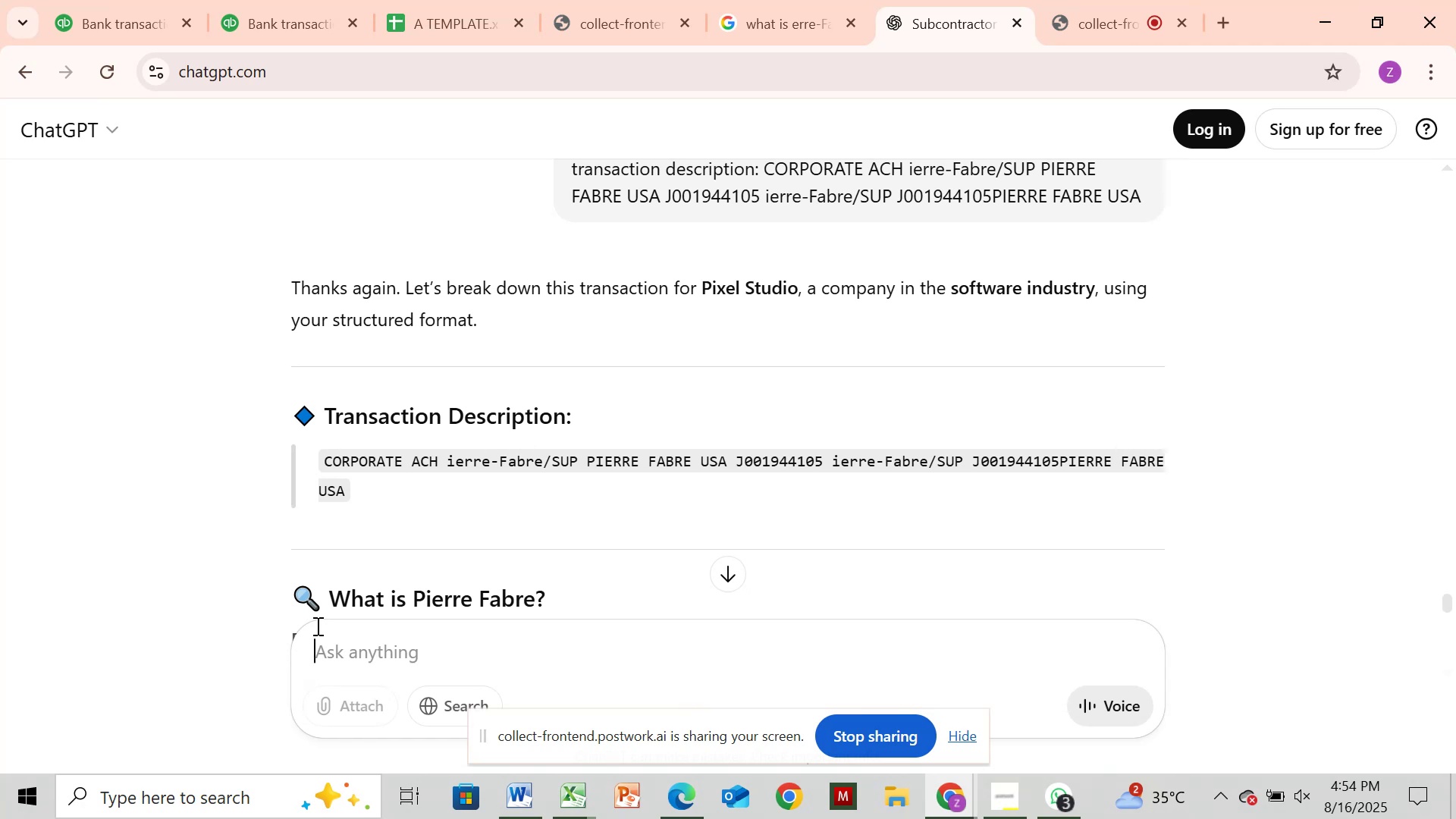 
wait(41.26)
 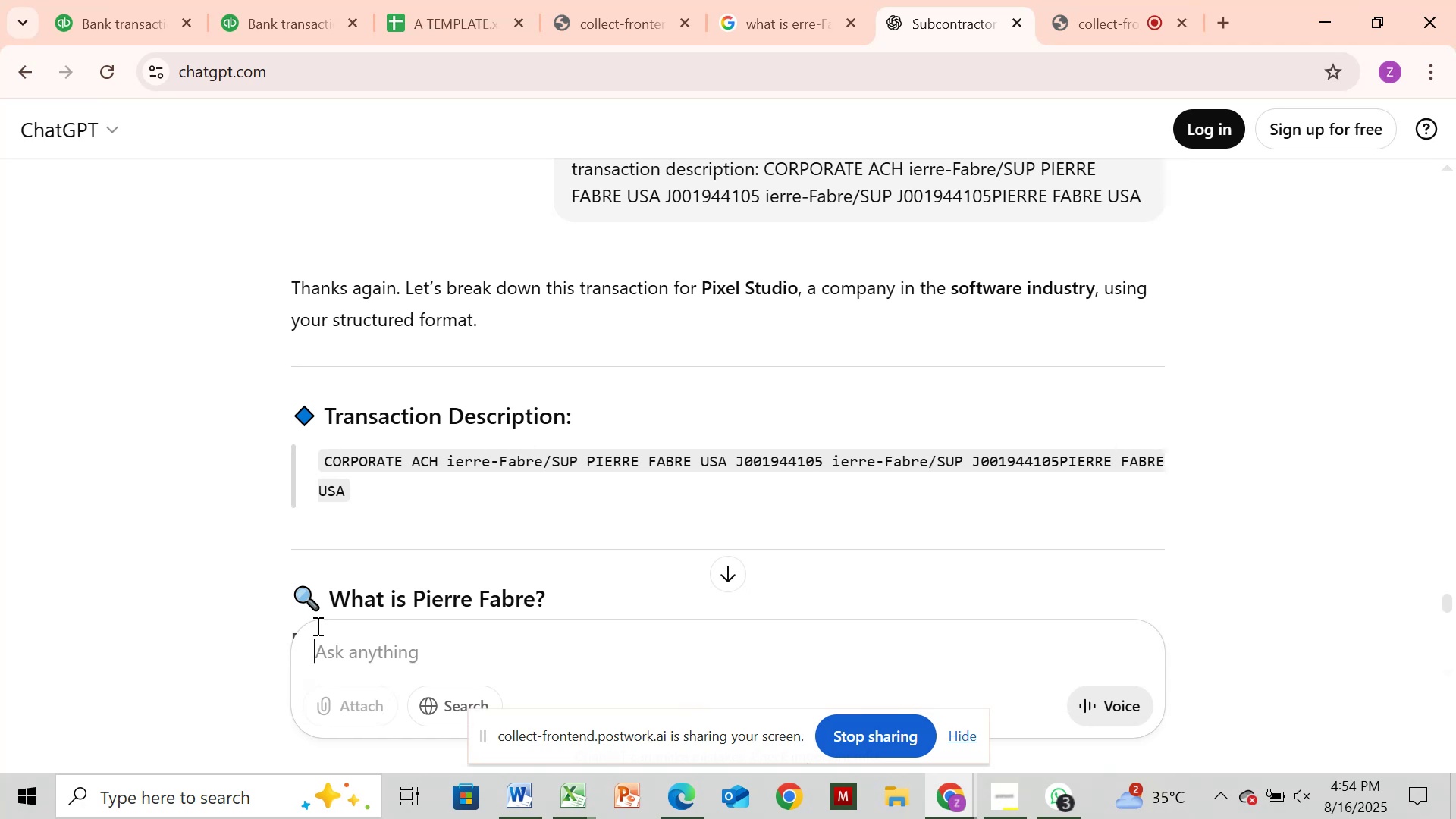 
left_click([446, 24])
 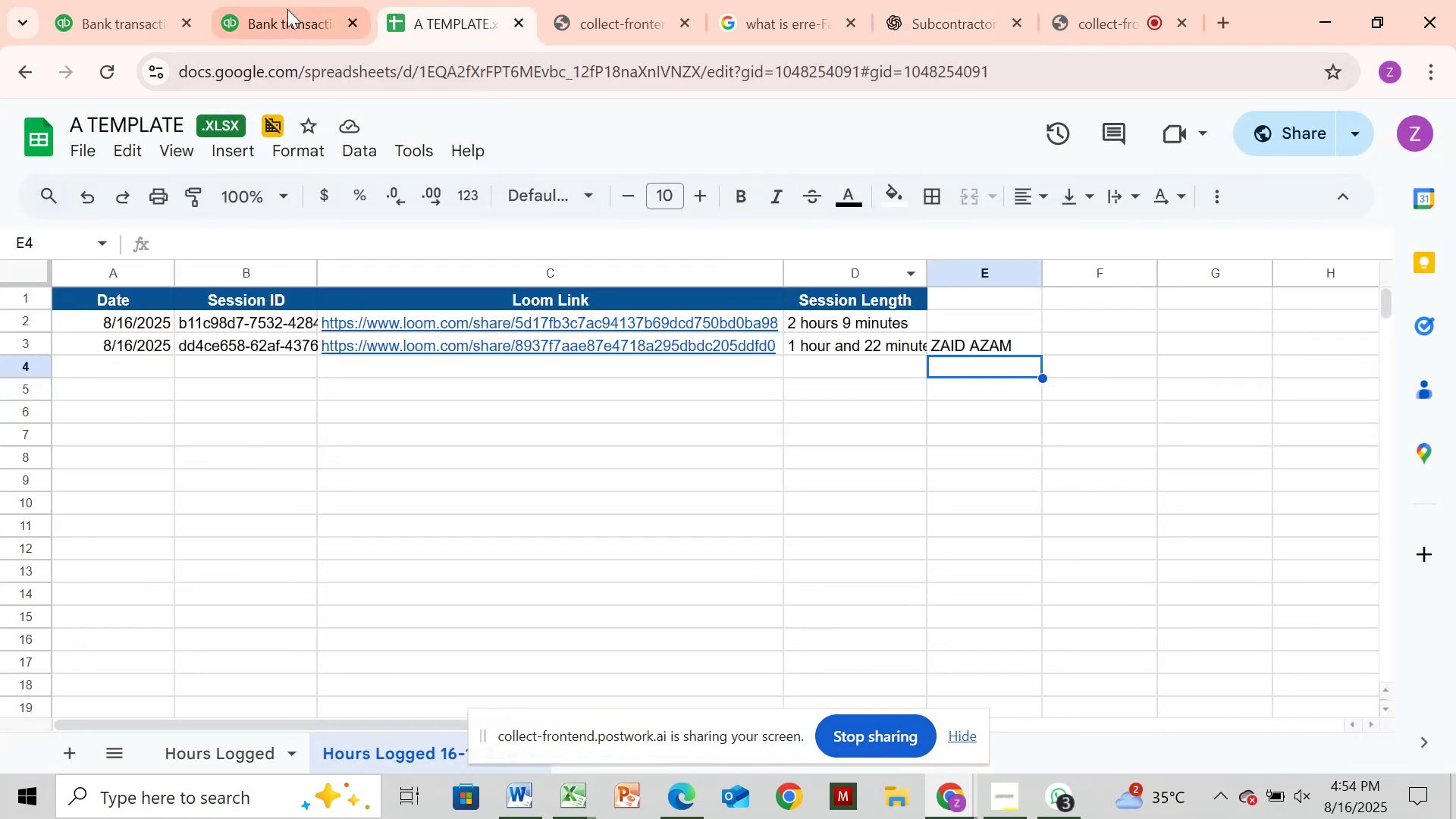 
left_click([148, 6])
 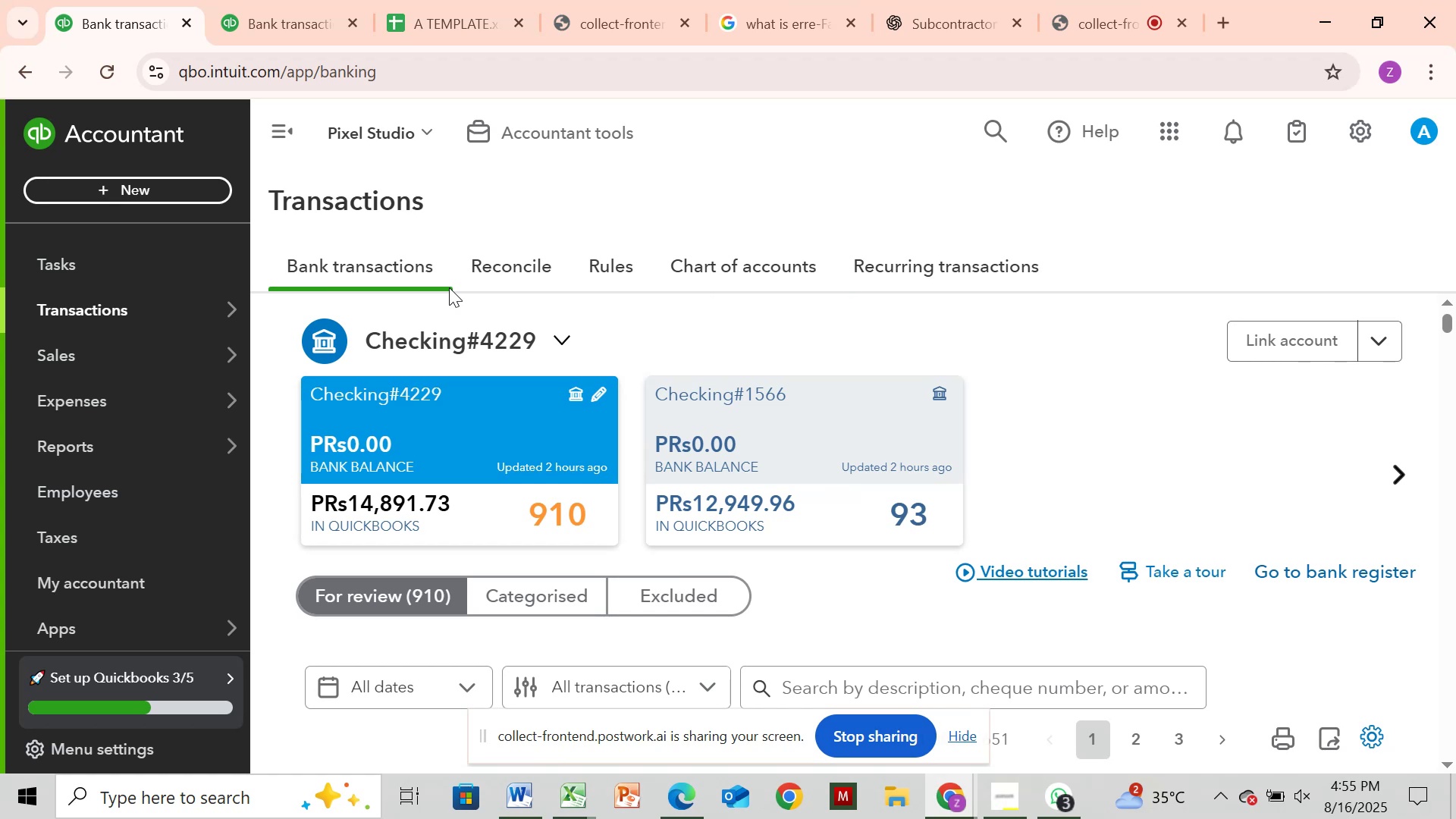 
wait(35.86)
 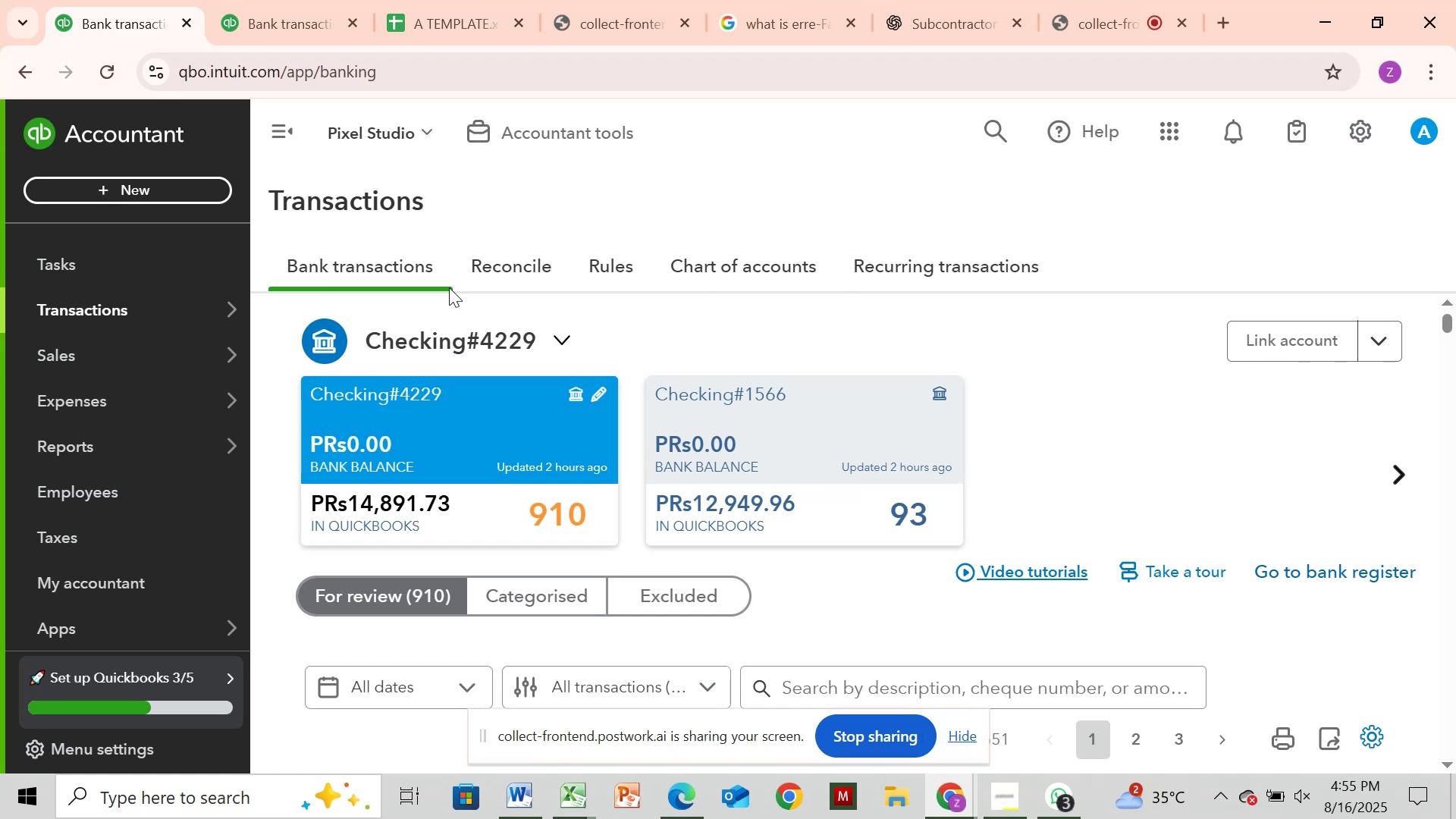 
left_click([902, 34])
 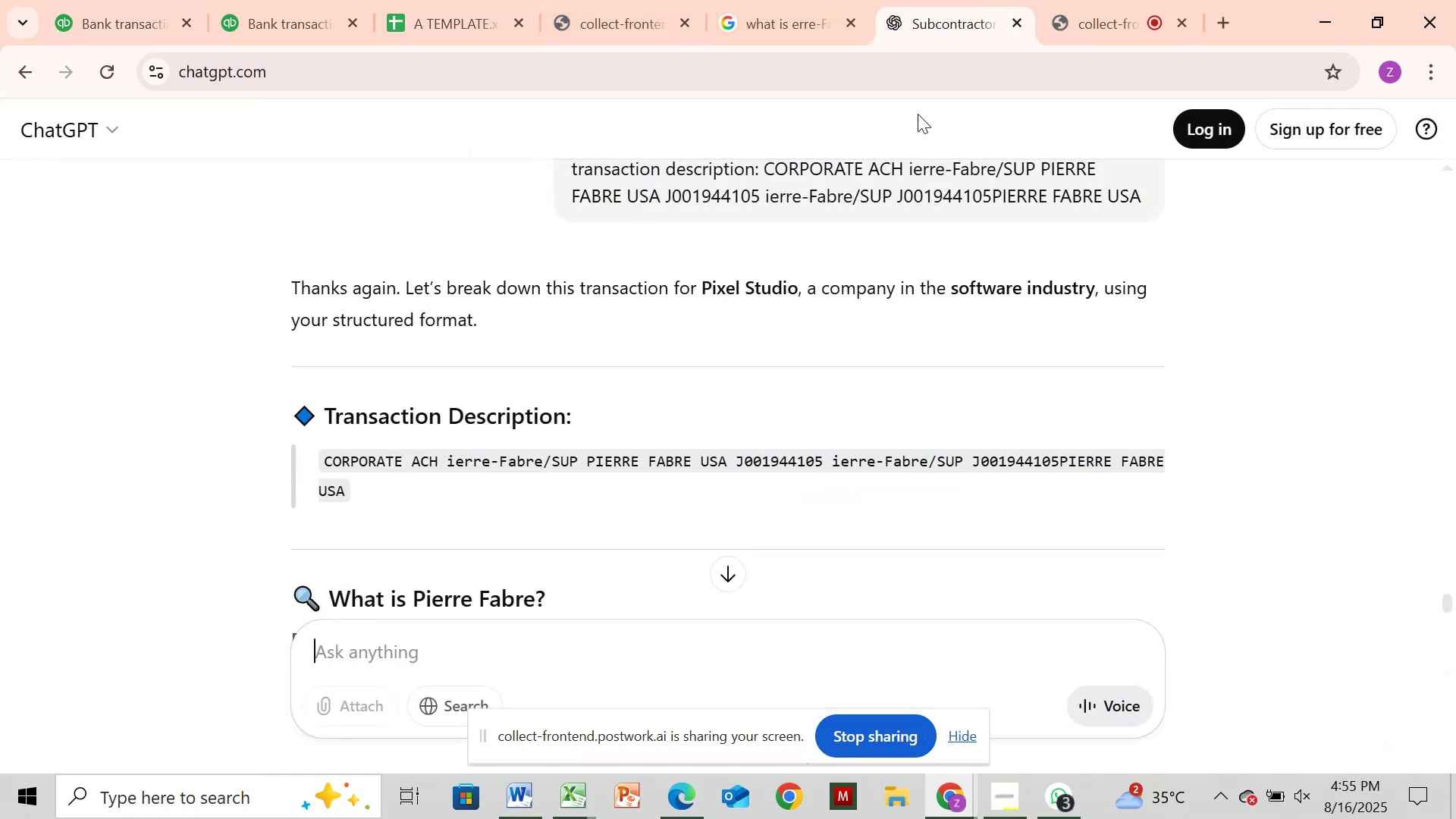 
wait(9.66)
 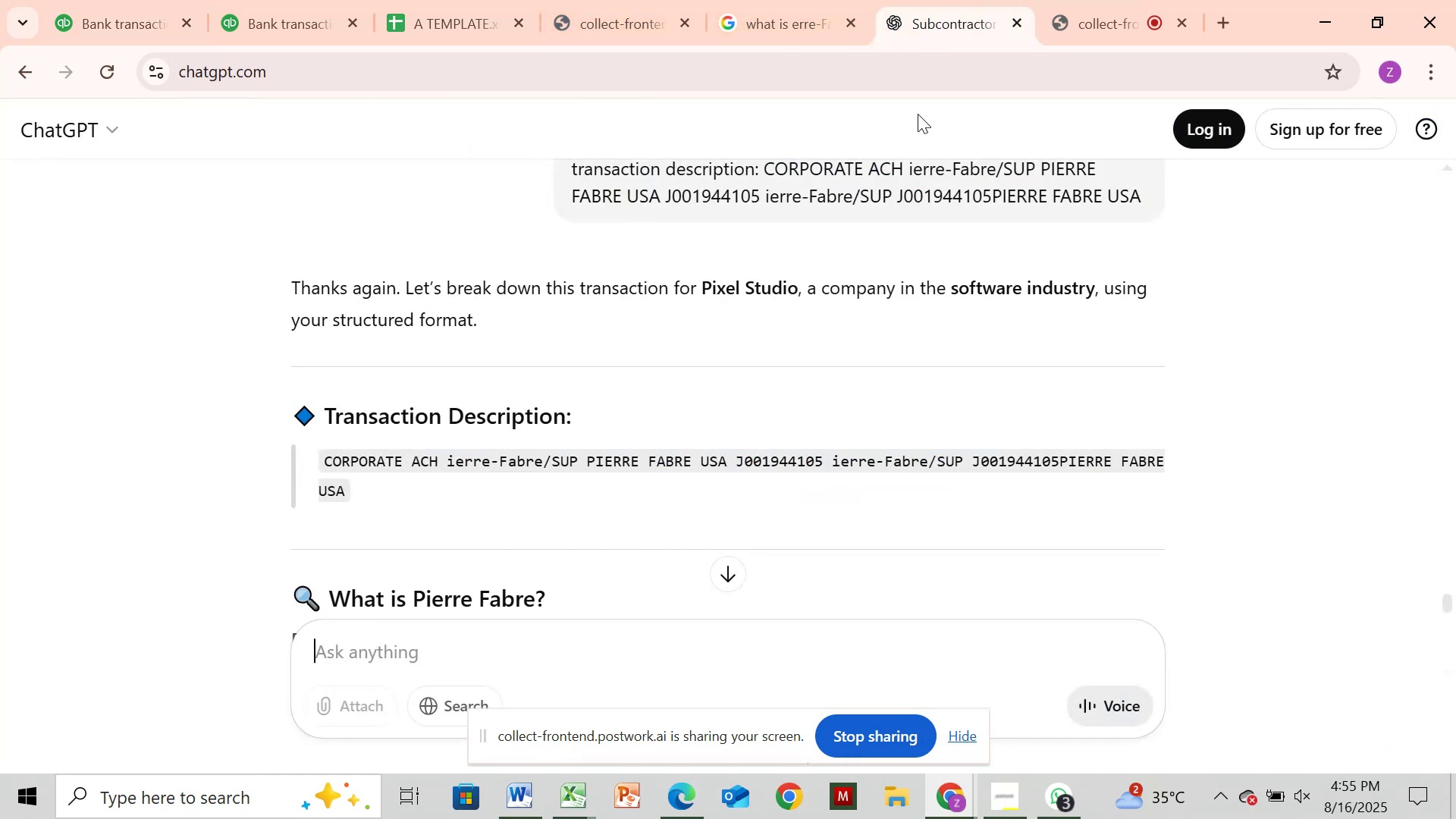 
scroll: coordinate [942, 305], scroll_direction: down, amount: 2.0
 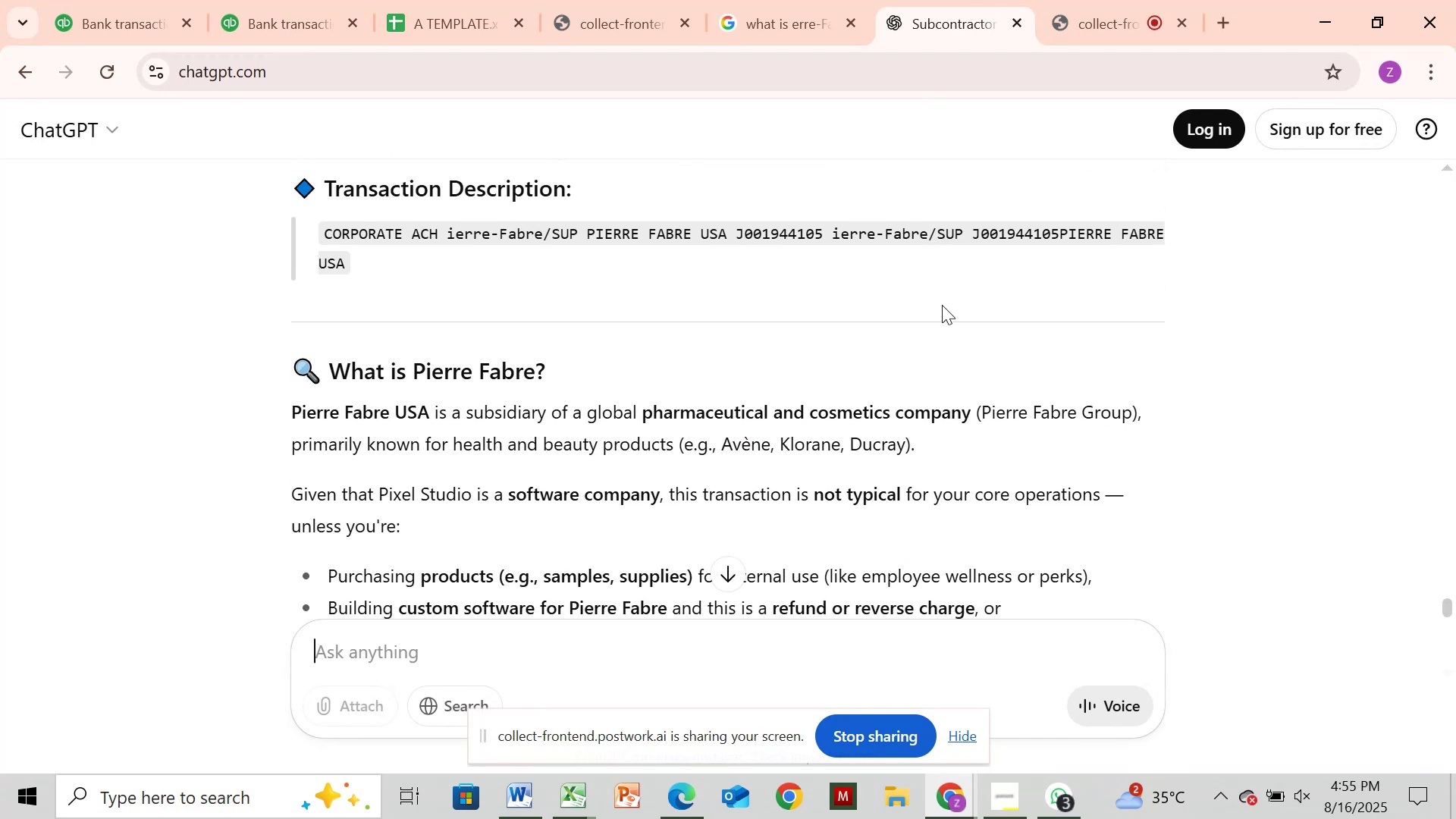 
scroll: coordinate [942, 305], scroll_direction: up, amount: 1.0
 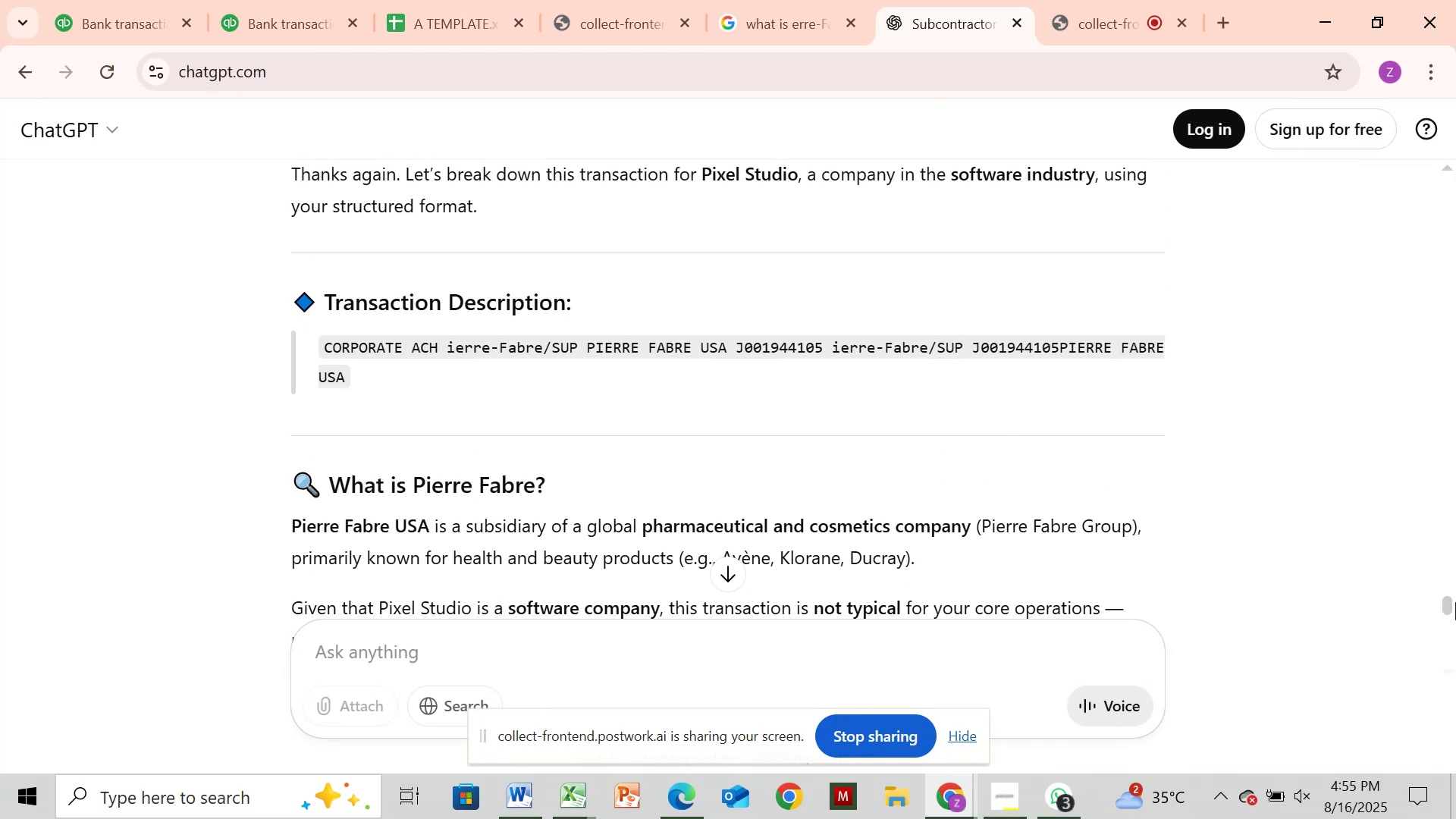 
left_click_drag(start_coordinate=[1451, 602], to_coordinate=[1455, 627])
 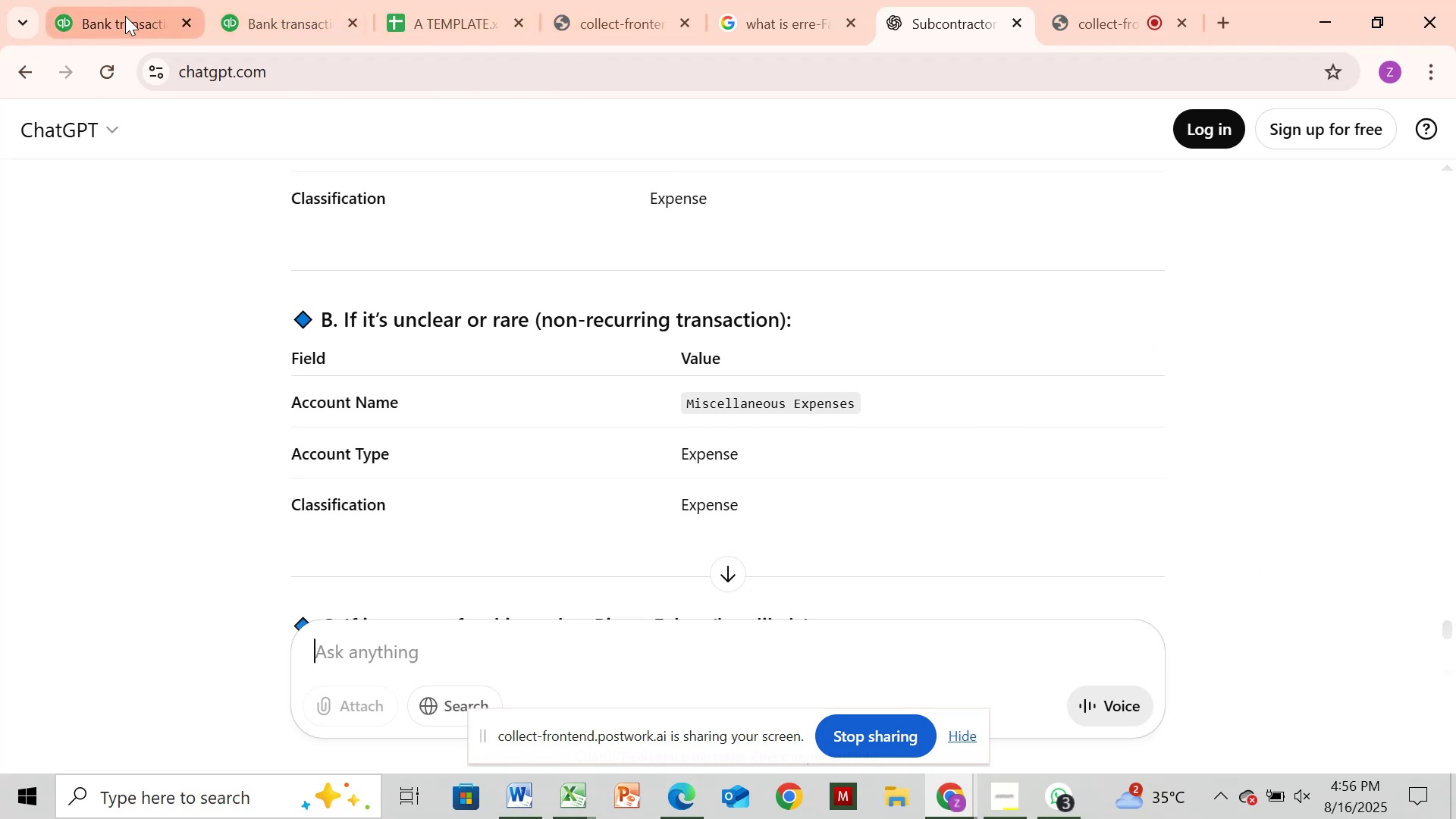 
left_click([125, 16])
 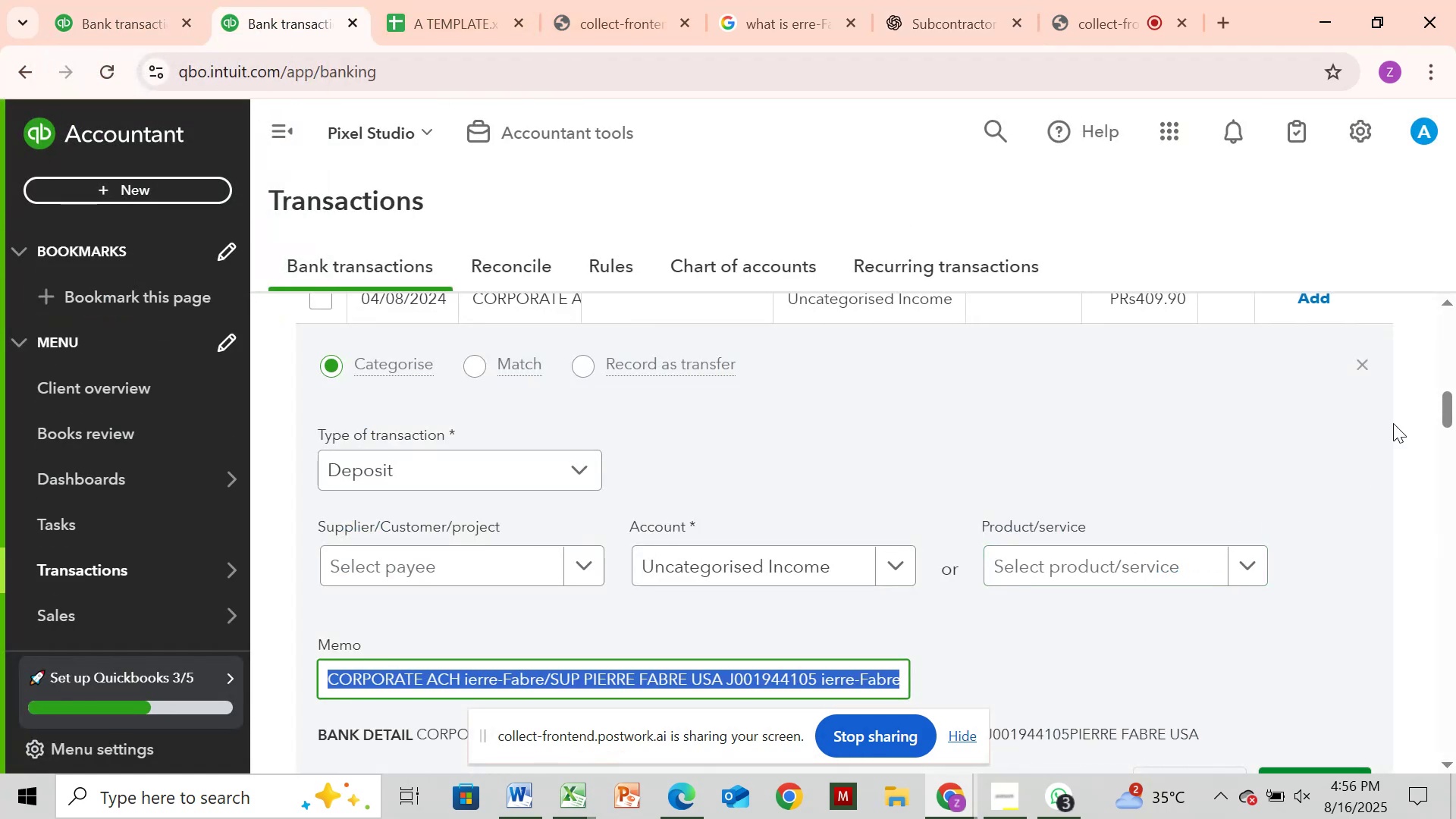 
left_click_drag(start_coordinate=[1447, 400], to_coordinate=[1455, 344])
 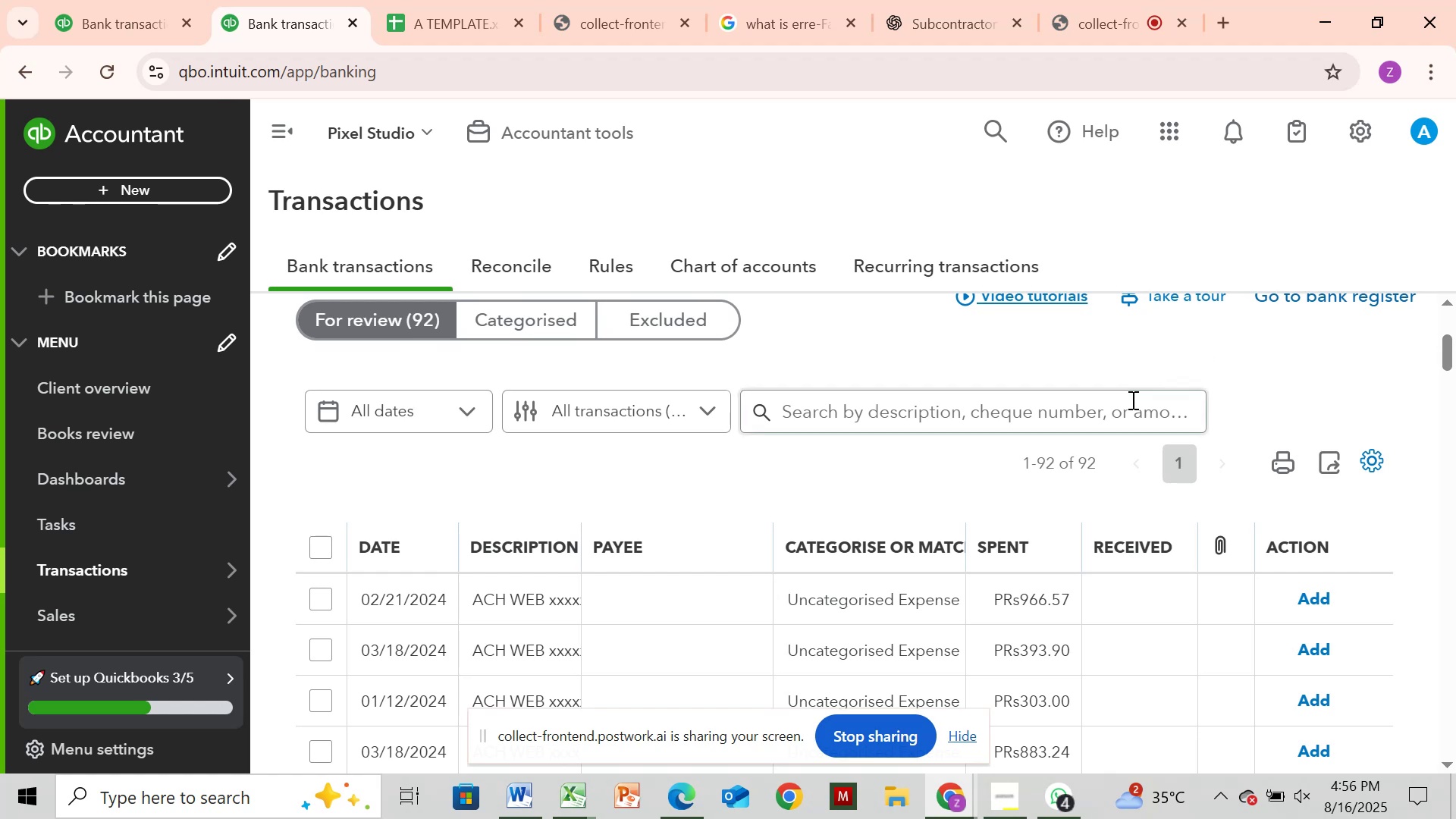 
left_click([1124, 405])
 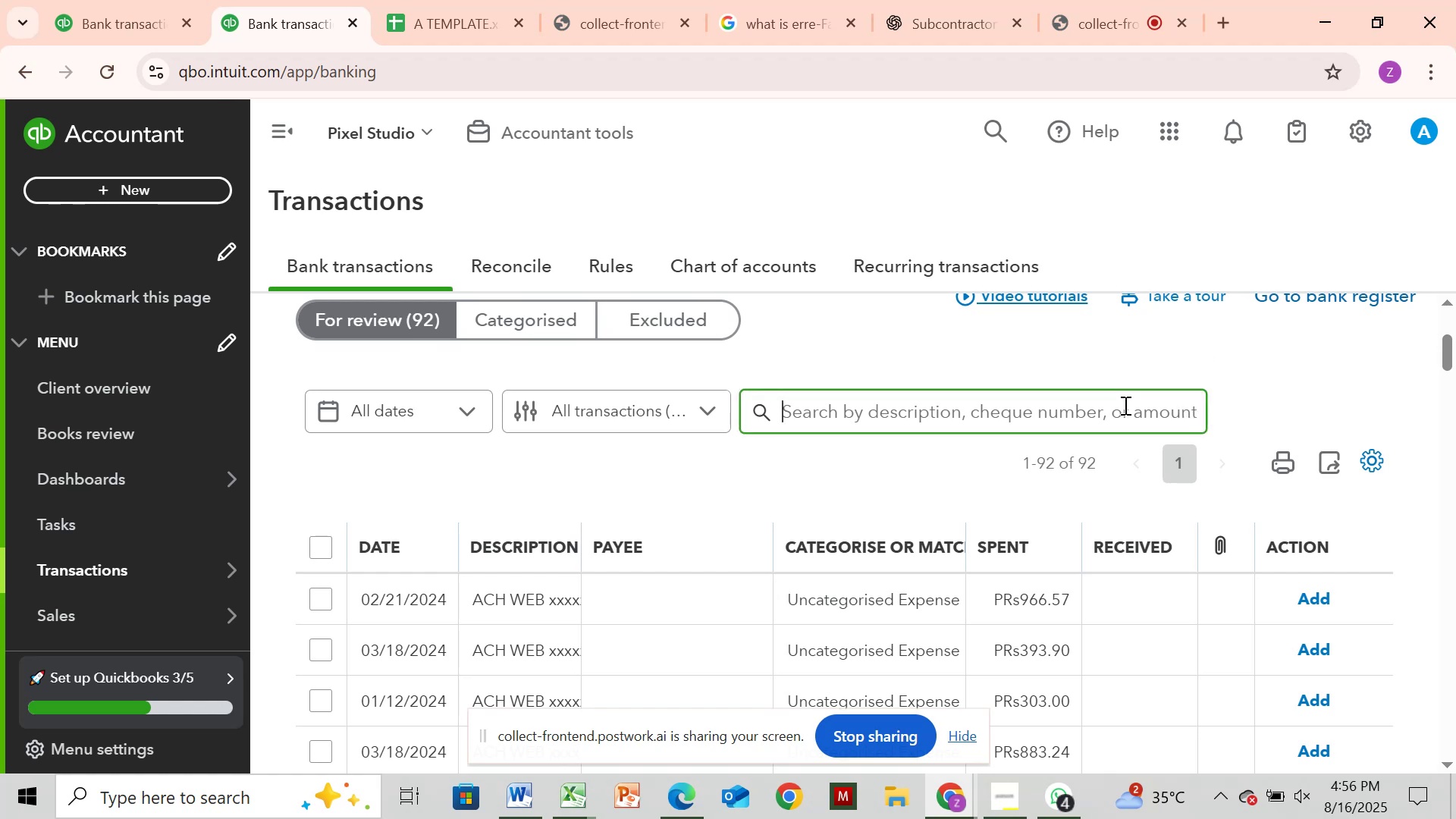 
key(Control+ControlLeft)
 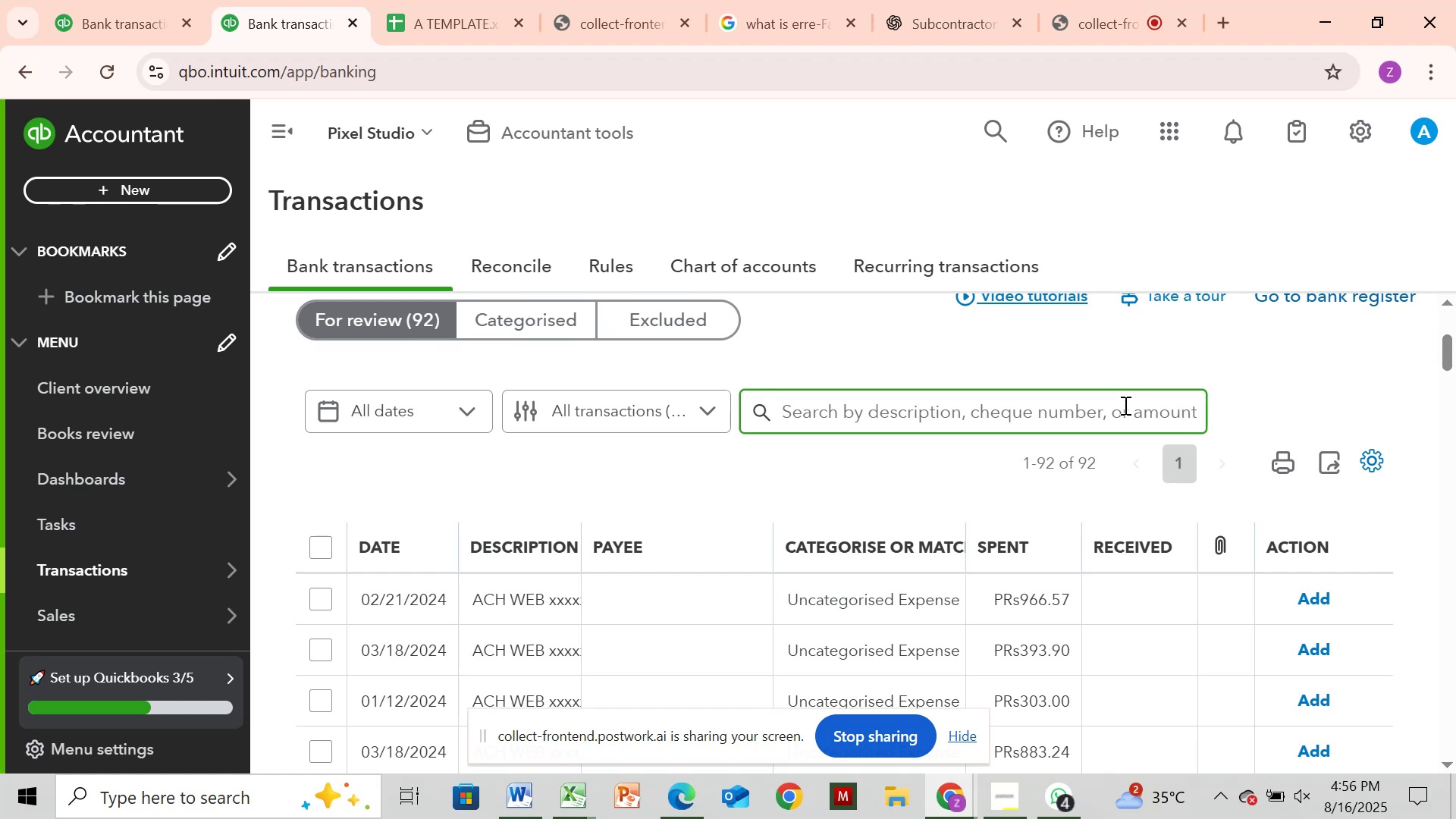 
hold_key(key=ControlLeft, duration=0.78)
 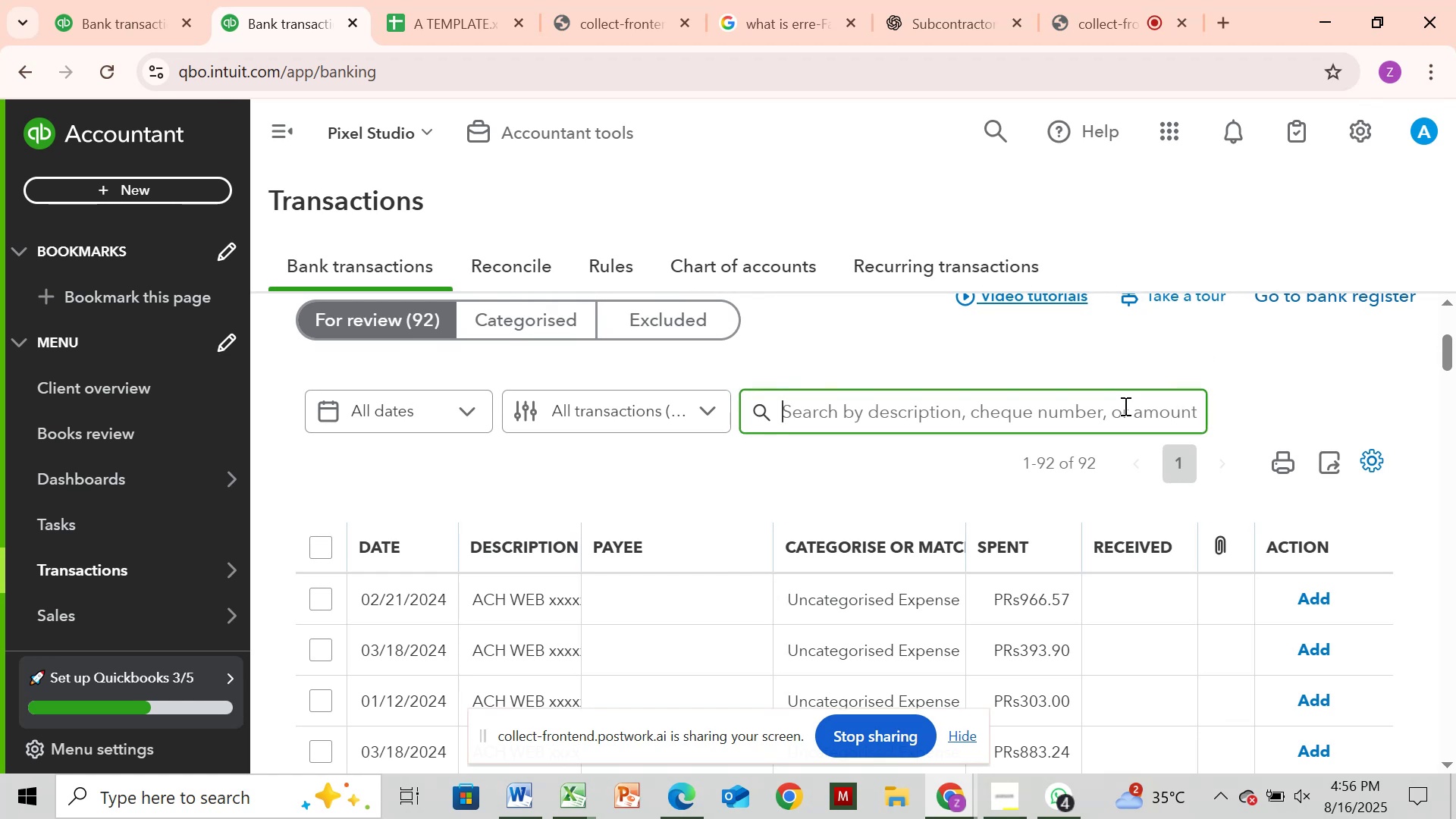 
wait(5.73)
 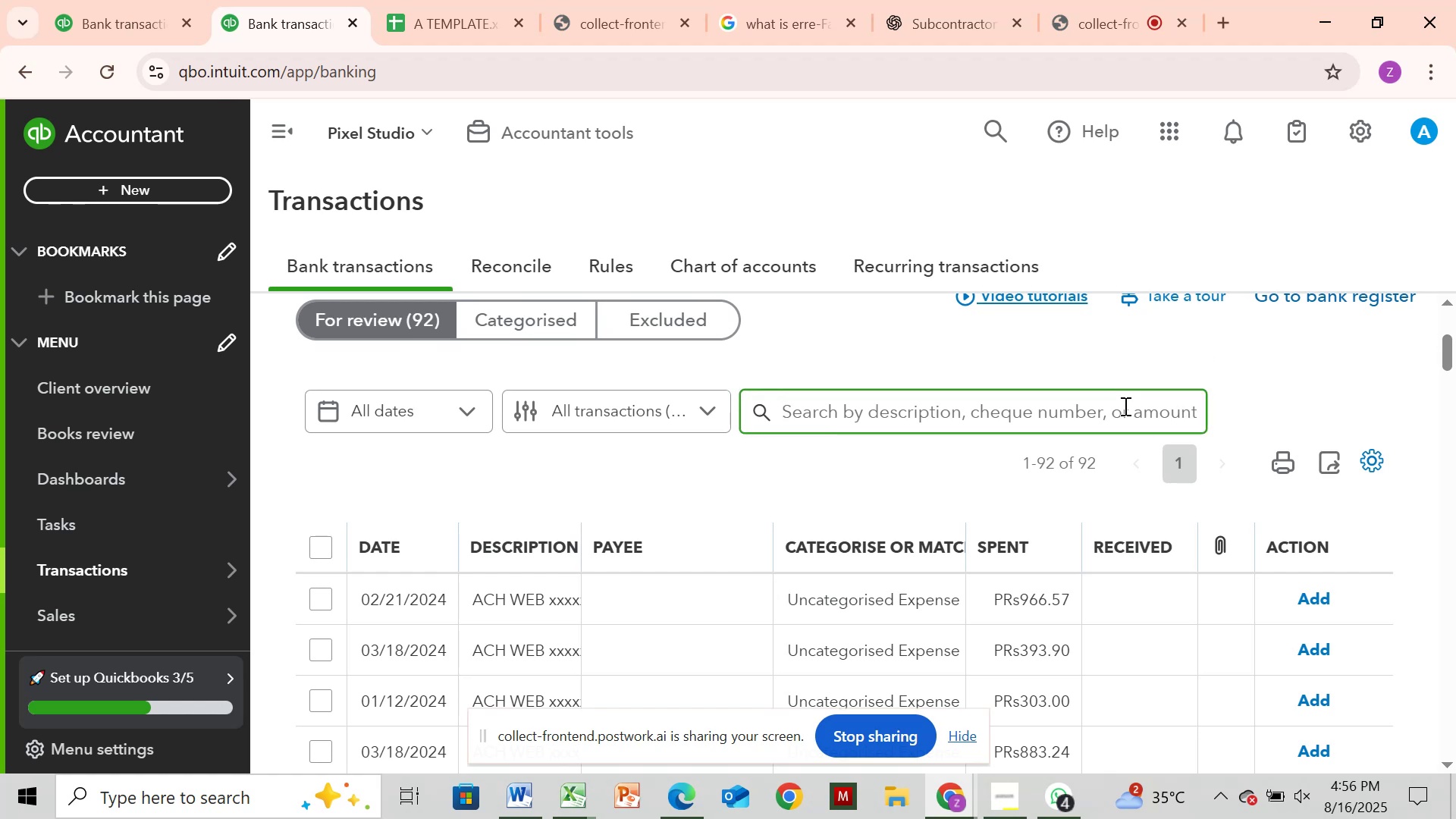 
left_click([803, 31])
 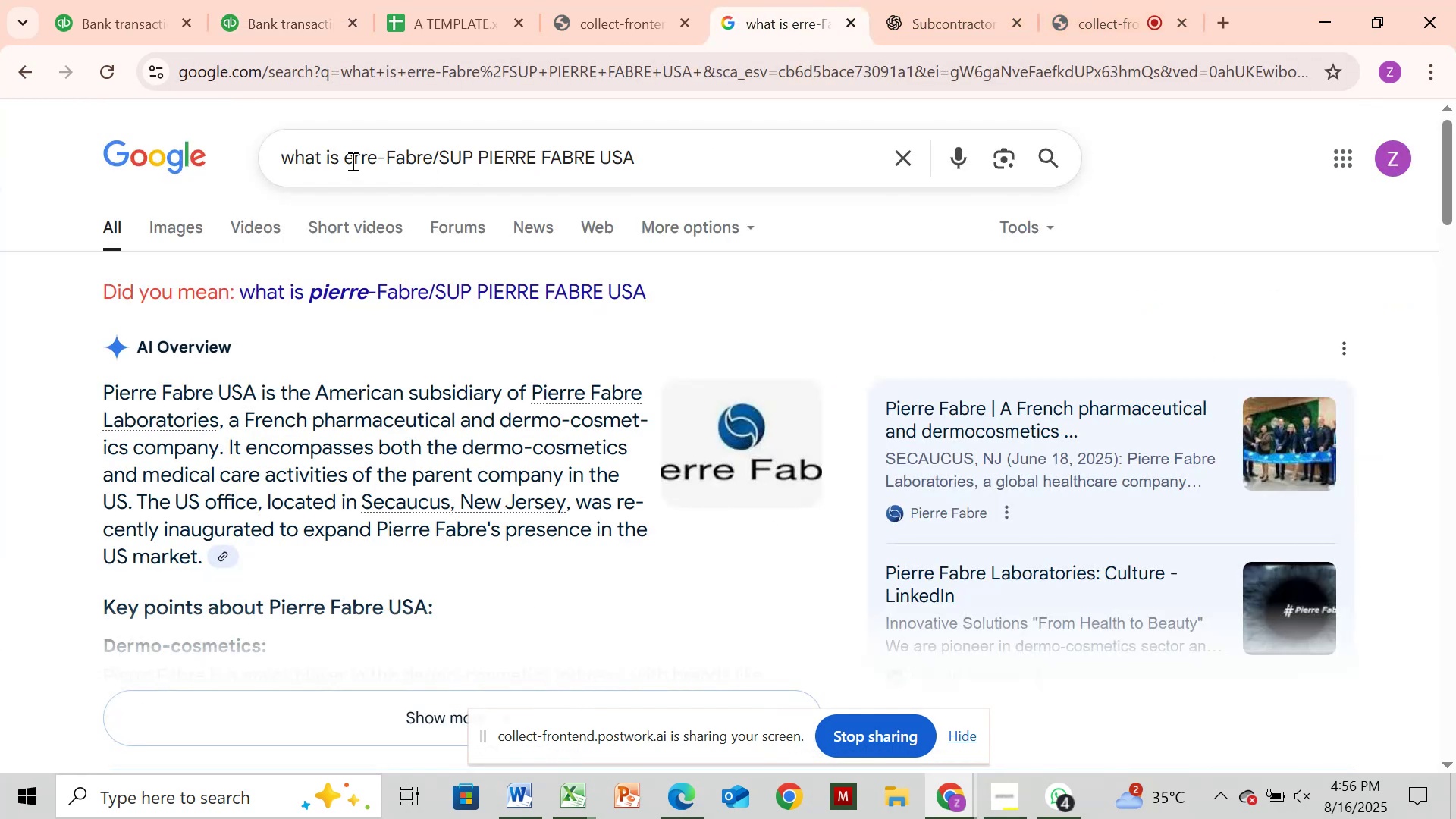 
left_click_drag(start_coordinate=[342, 158], to_coordinate=[737, 197])
 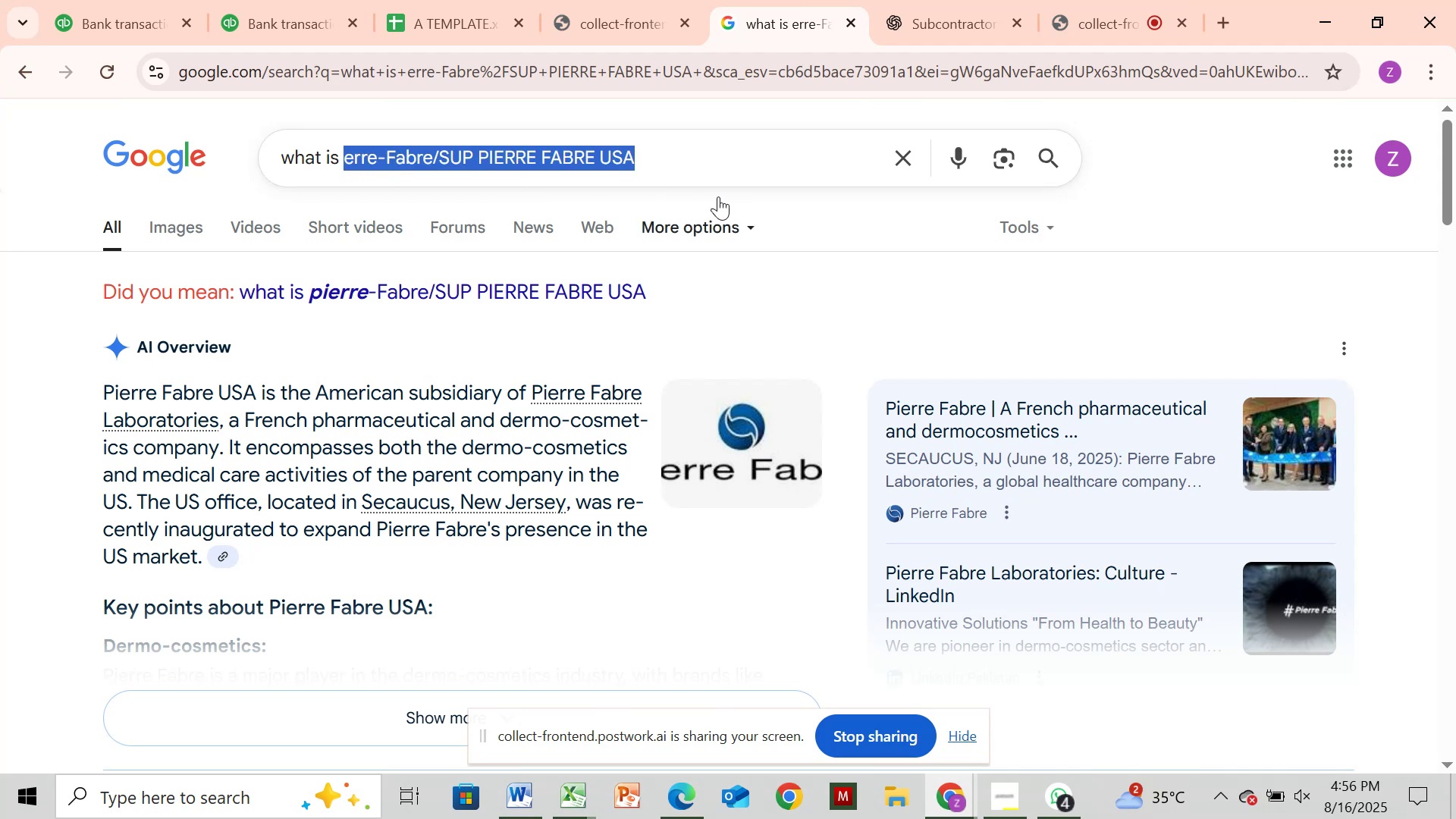 
key(Control+C)
 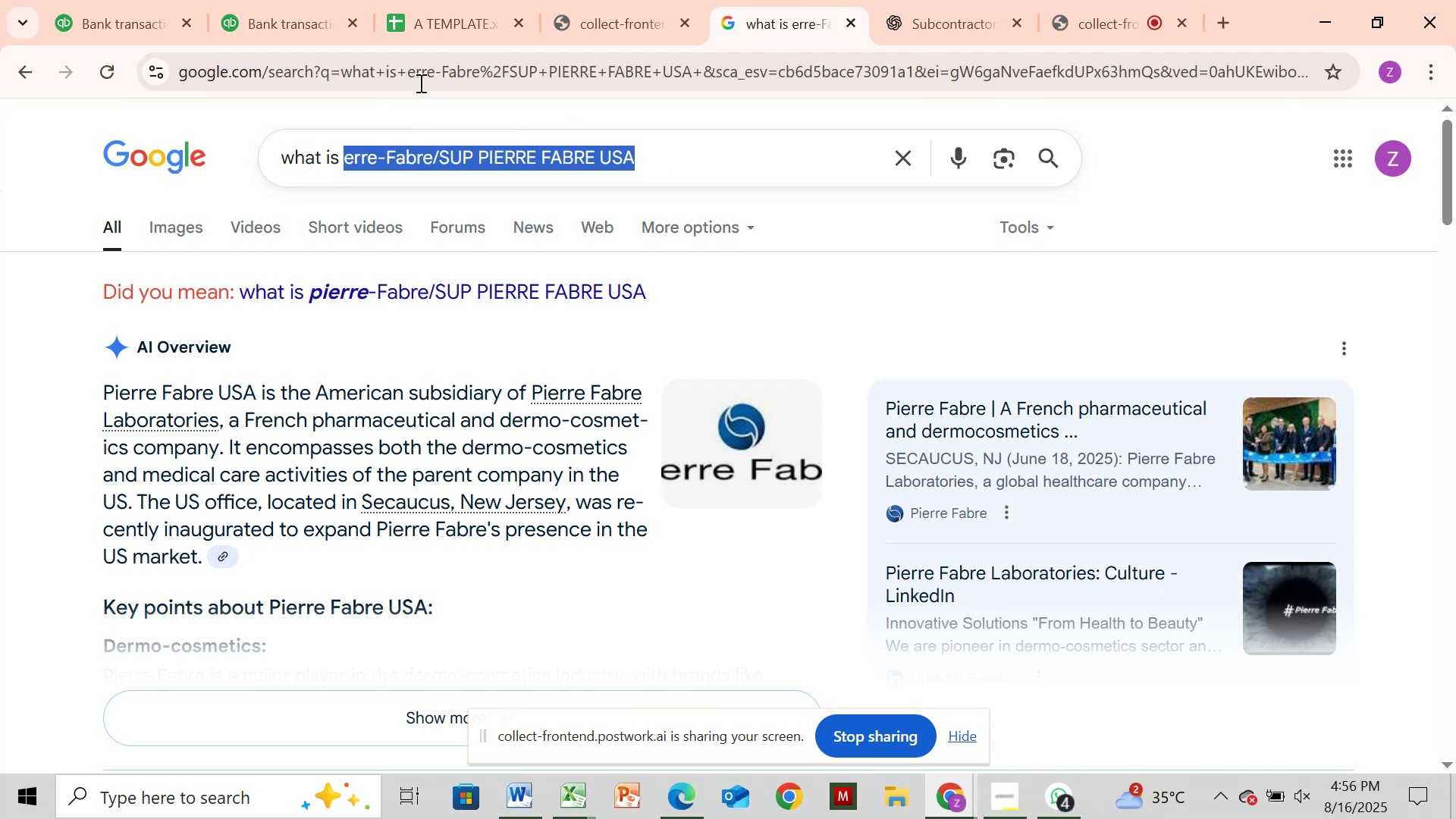 
left_click([296, 39])
 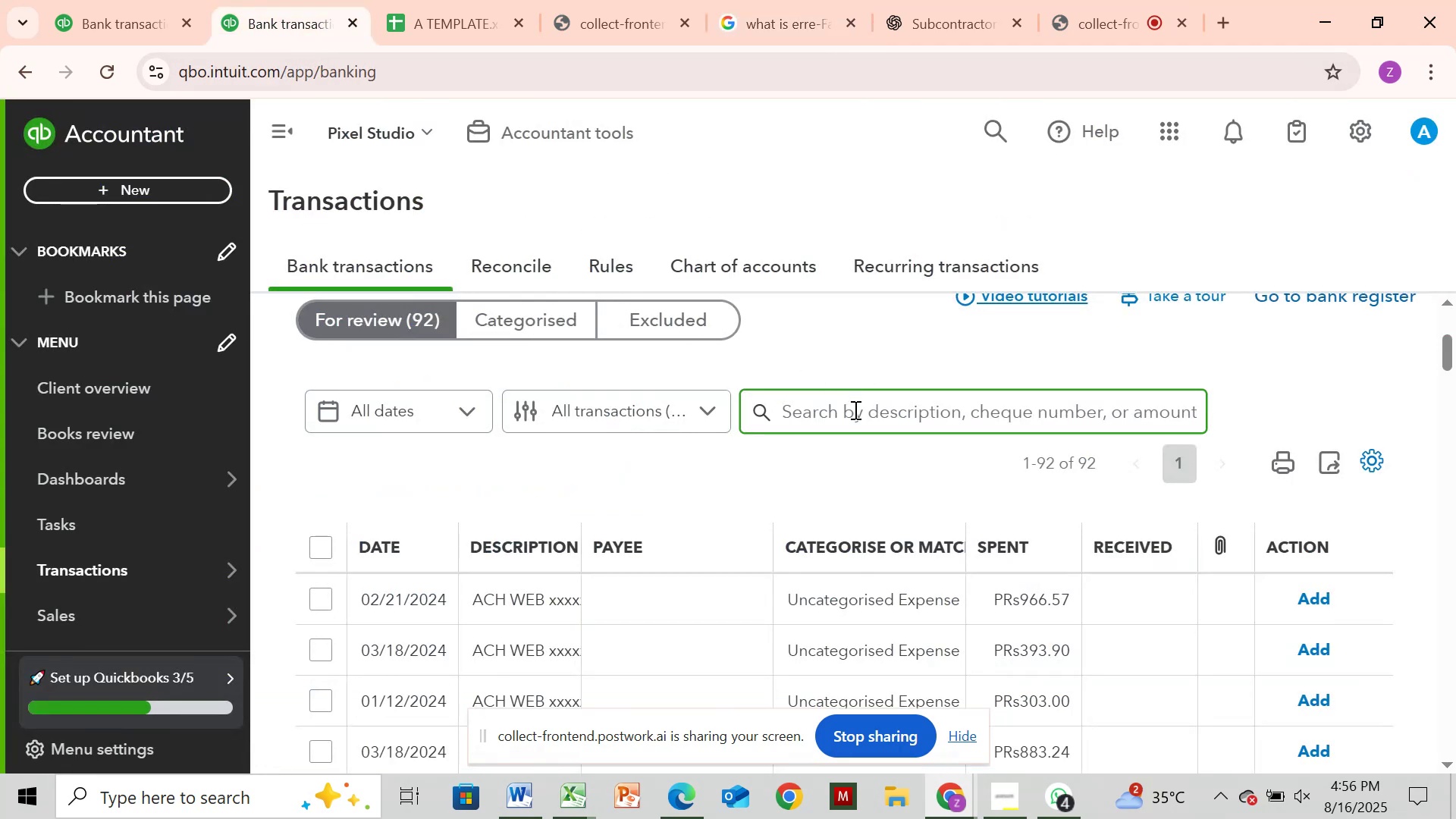 
left_click([854, 410])
 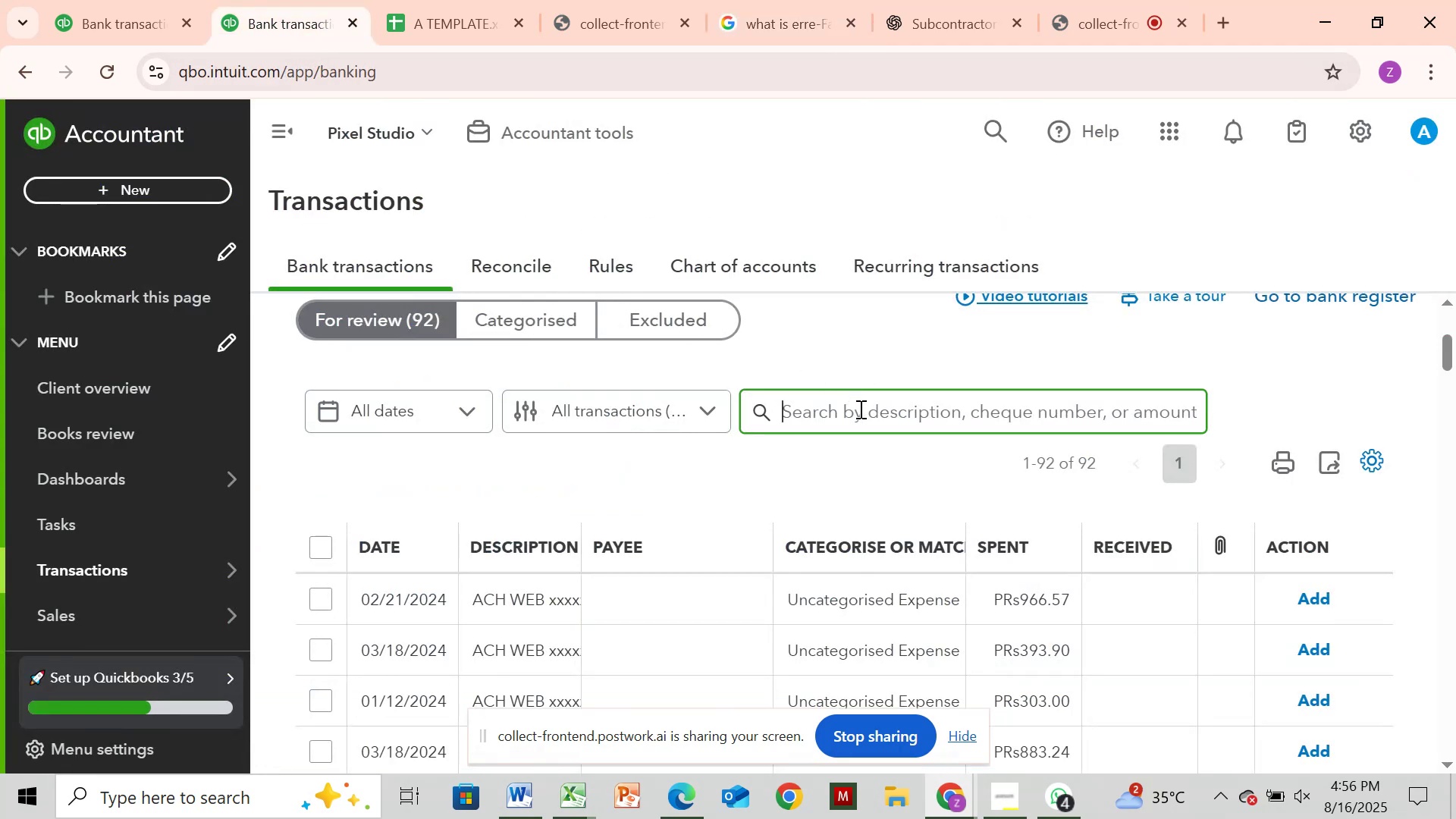 
key(Control+V)
 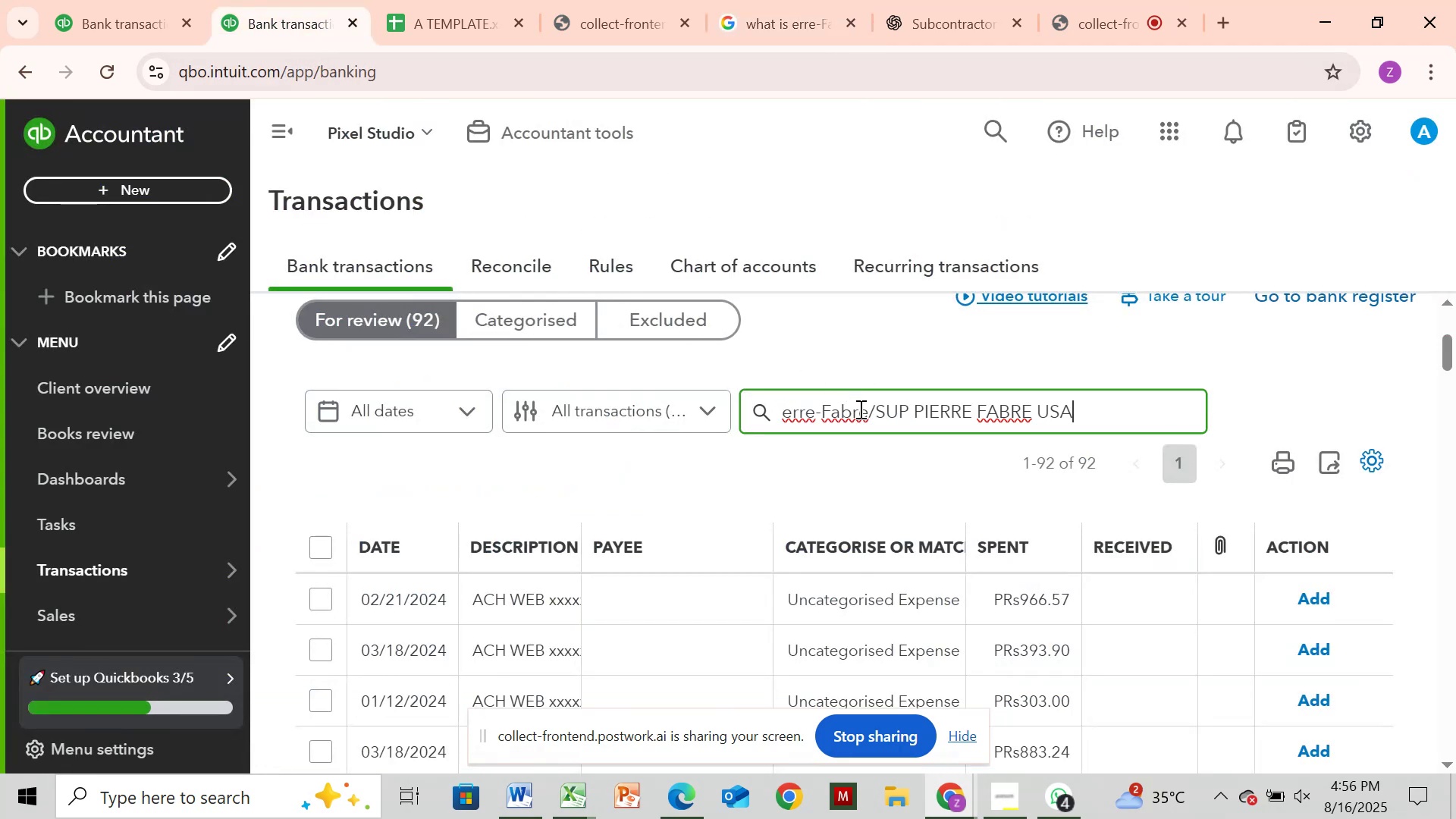 
key(Enter)
 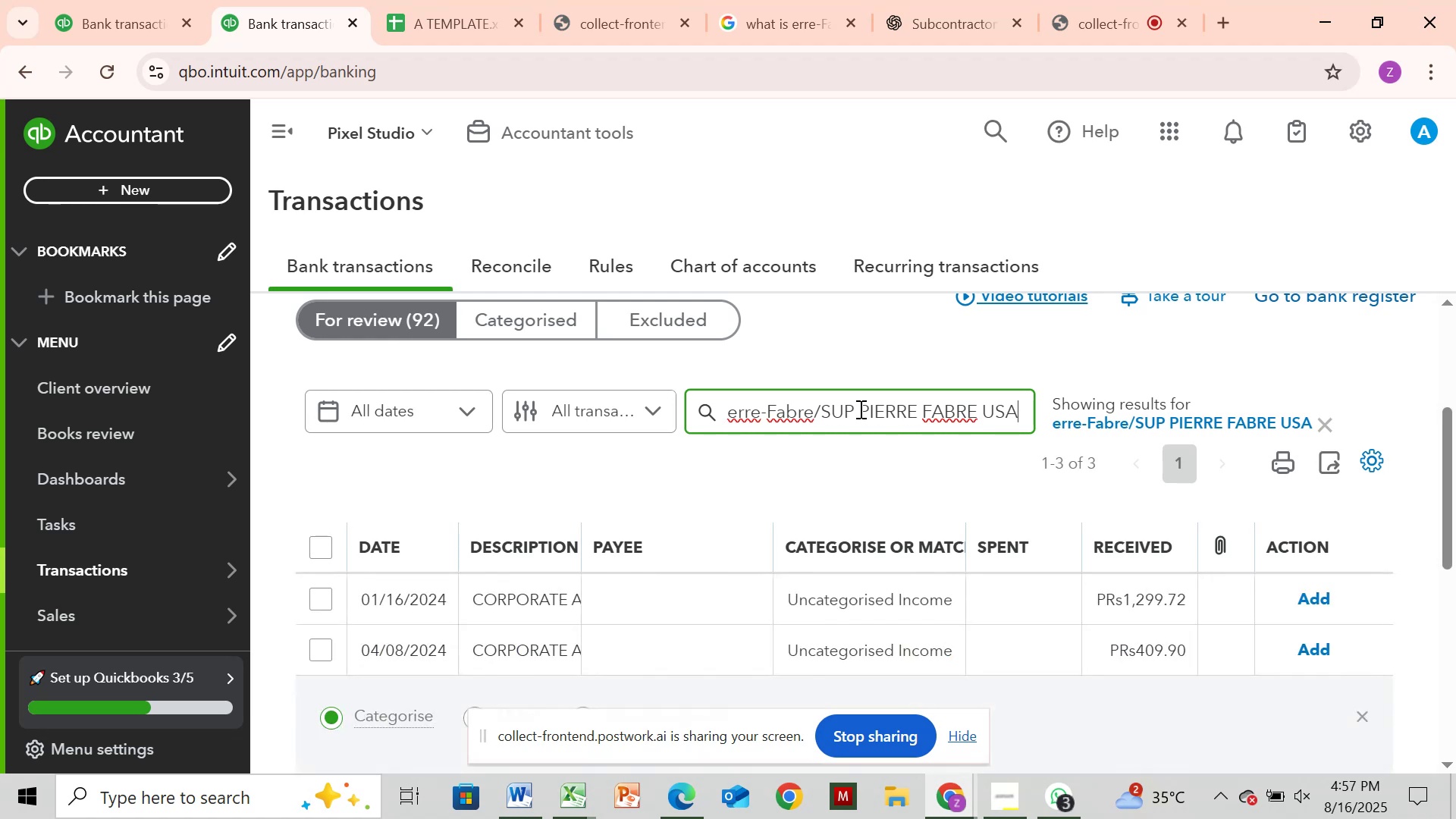 
wait(13.0)
 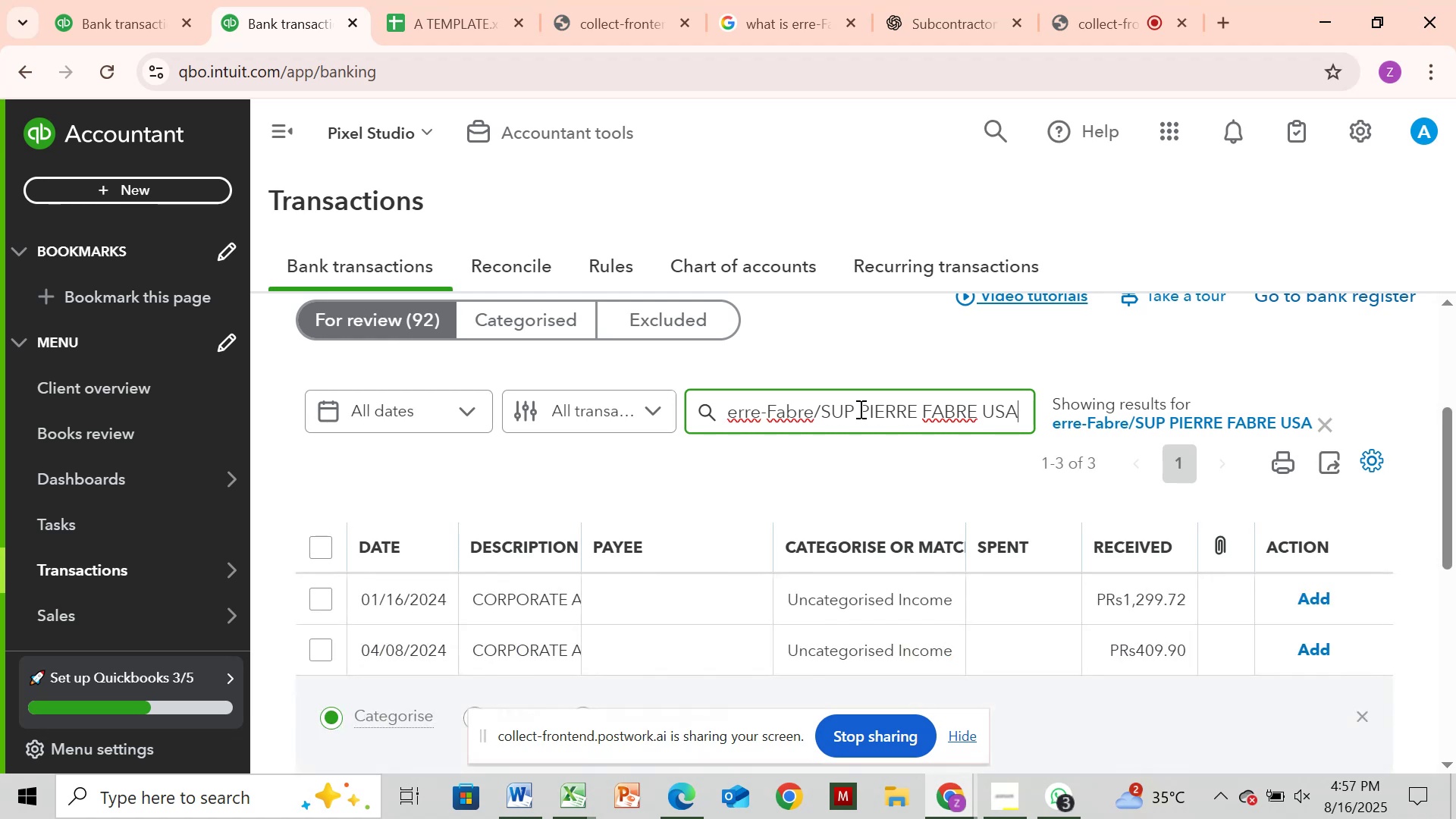 
left_click([1369, 715])
 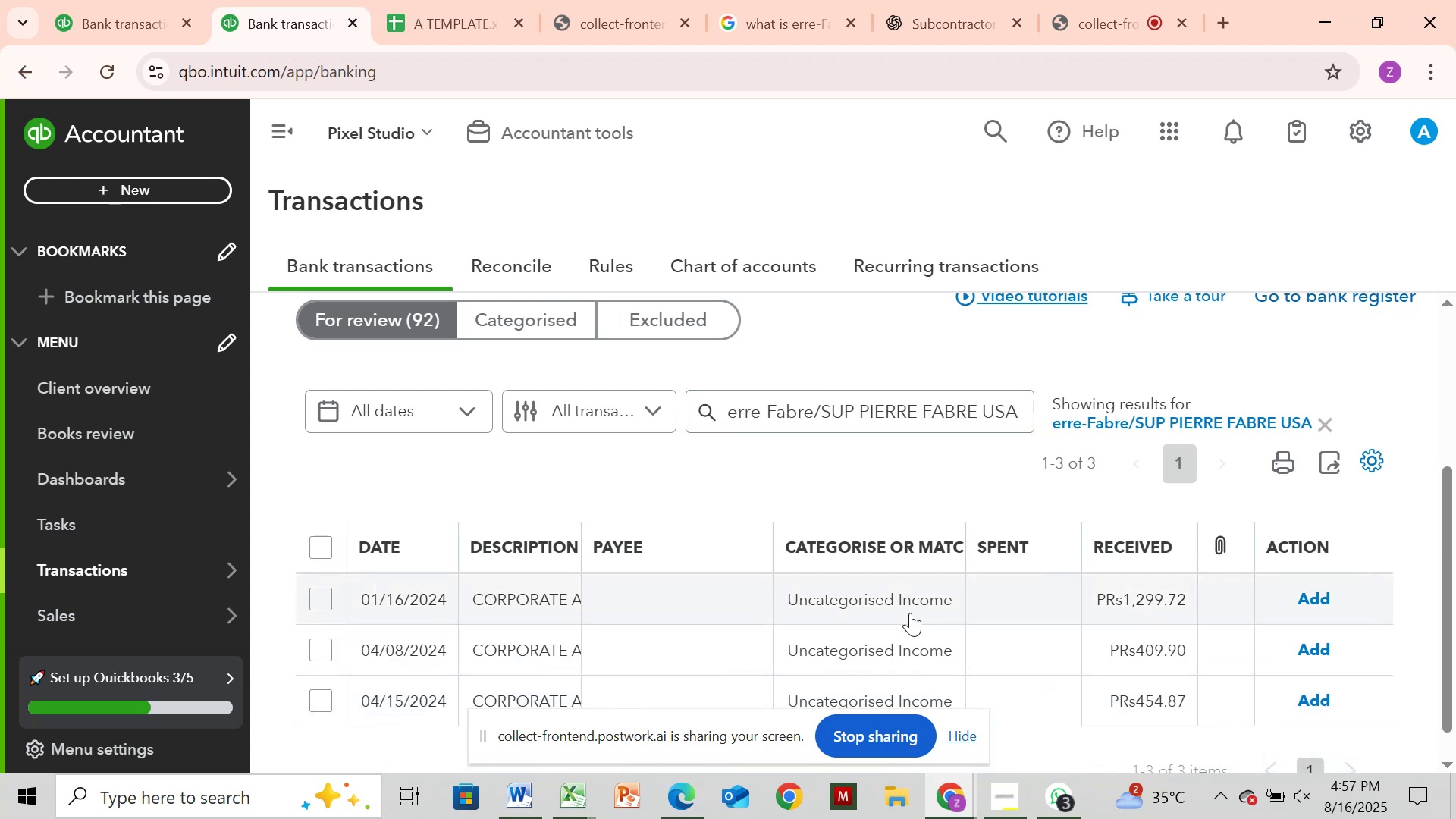 
left_click([904, 601])
 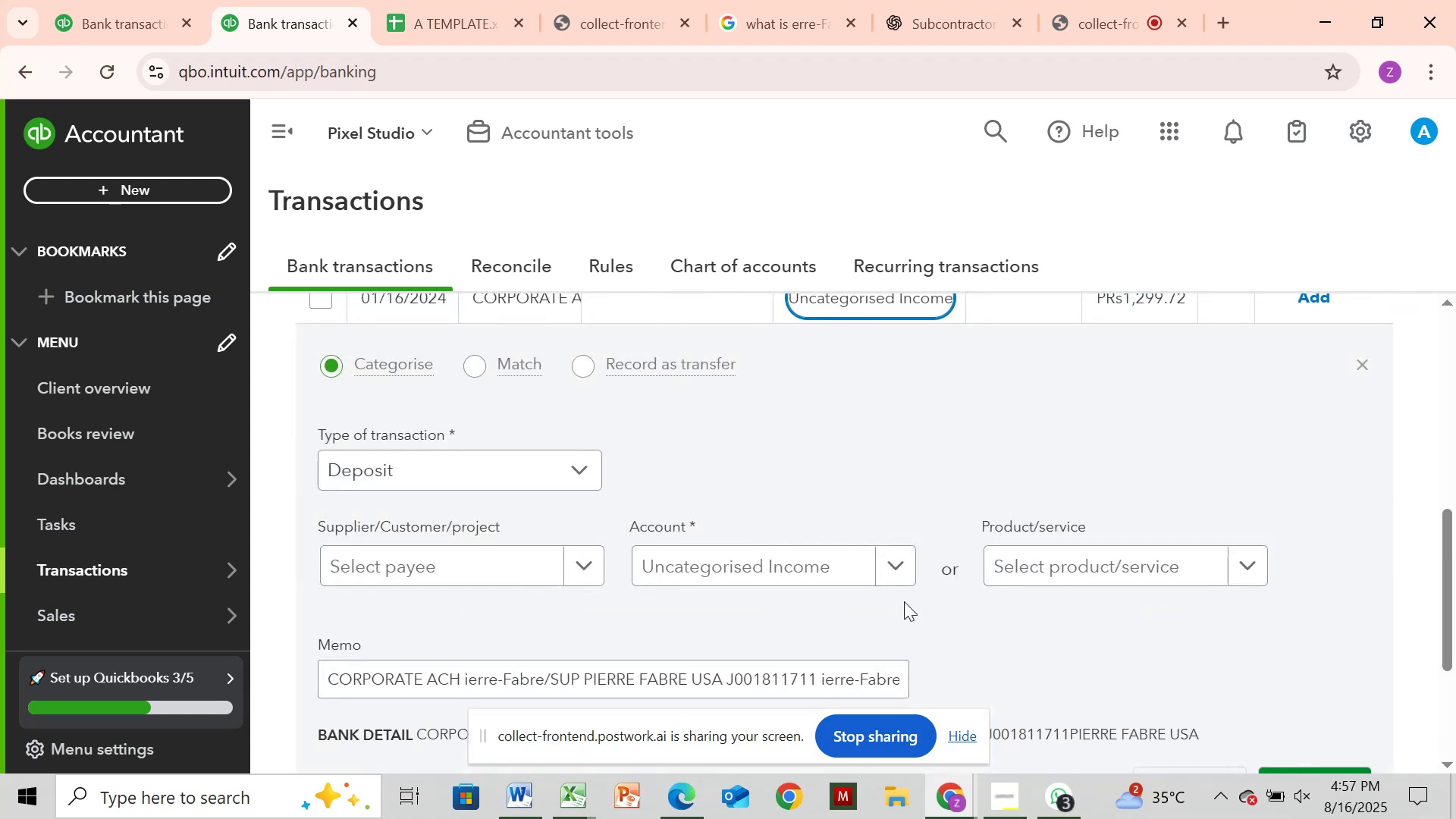 
wait(8.6)
 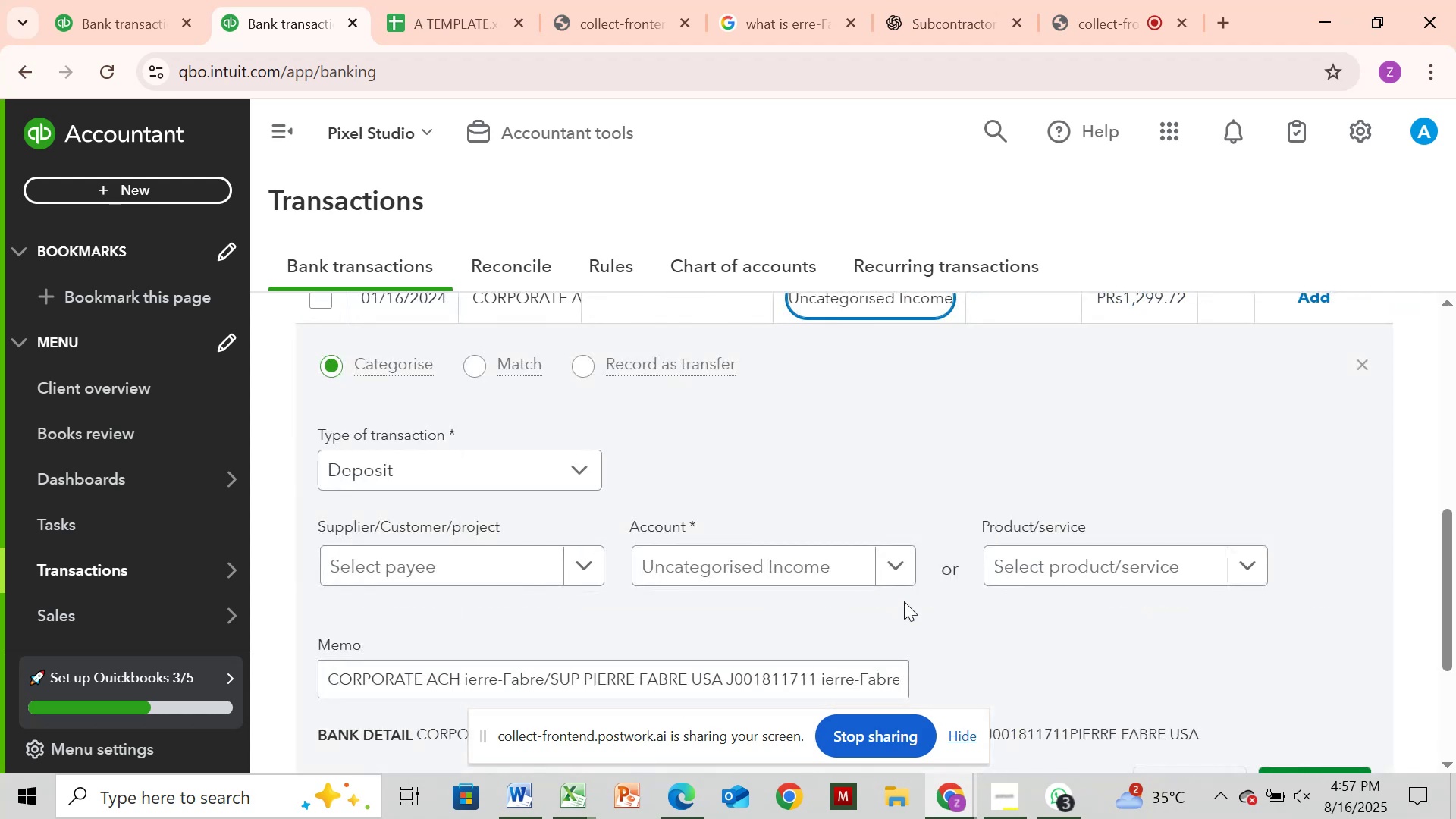 
left_click([1363, 364])
 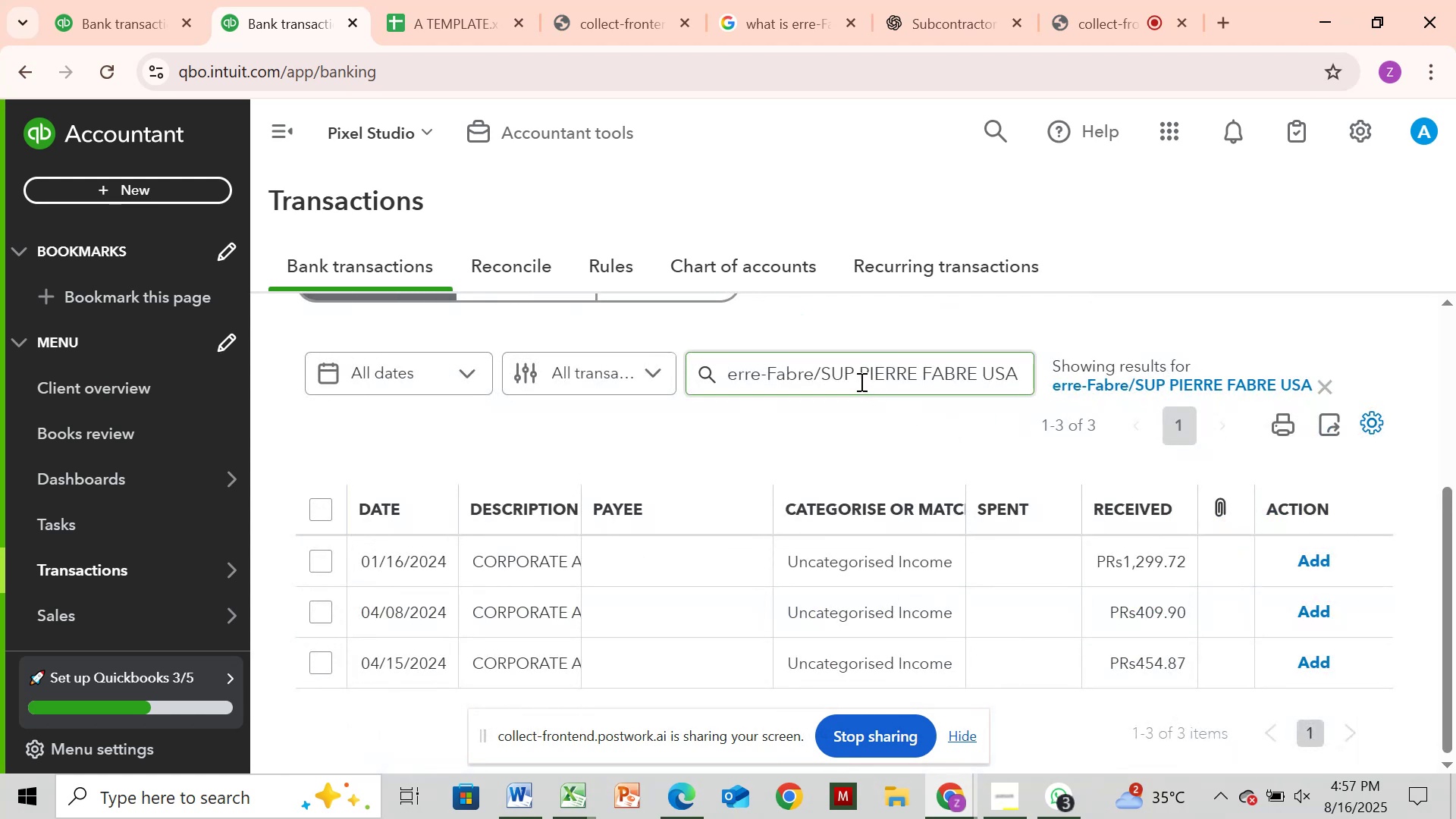 
left_click([859, 381])
 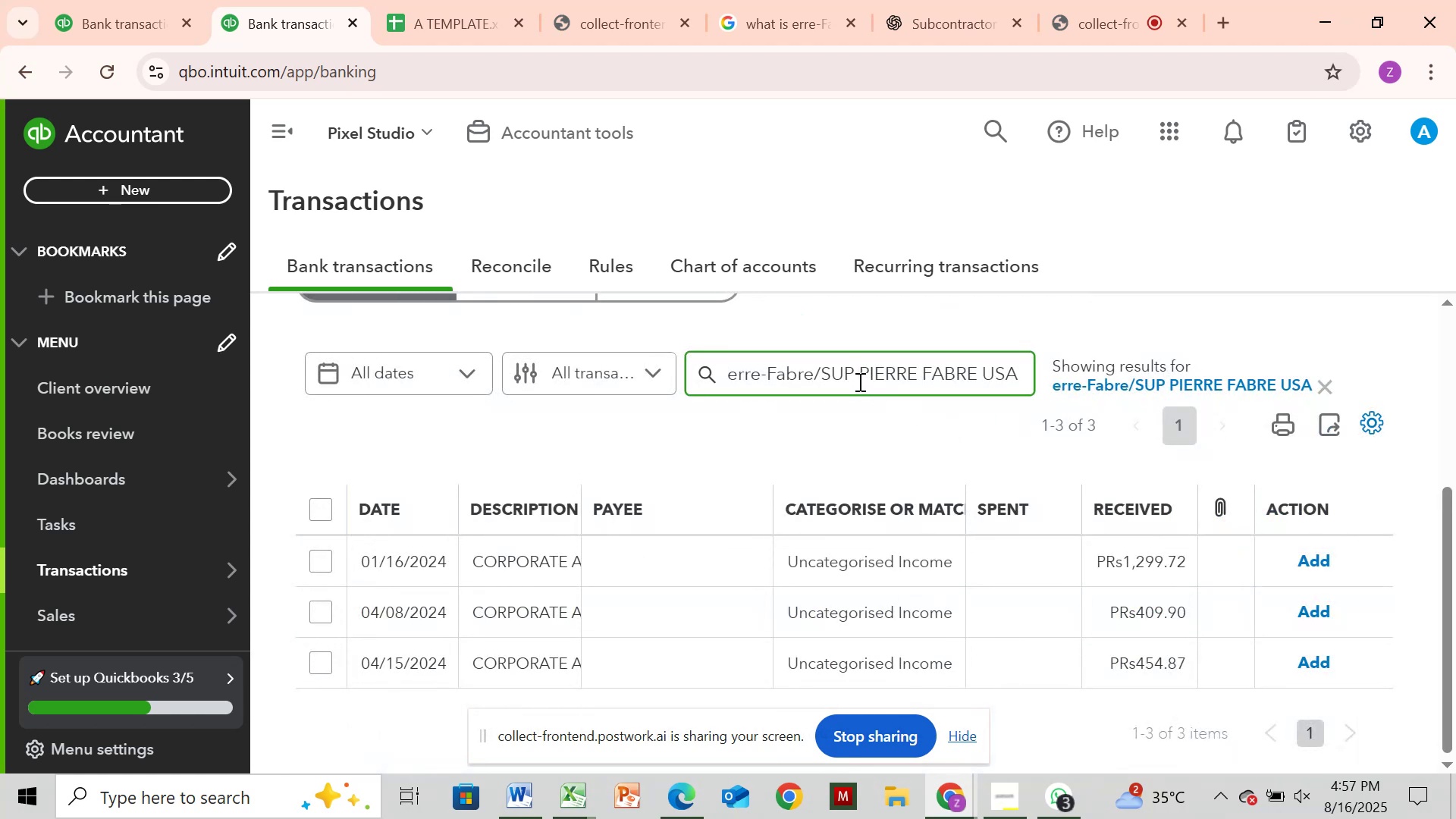 
hold_key(key=Backspace, duration=1.17)
 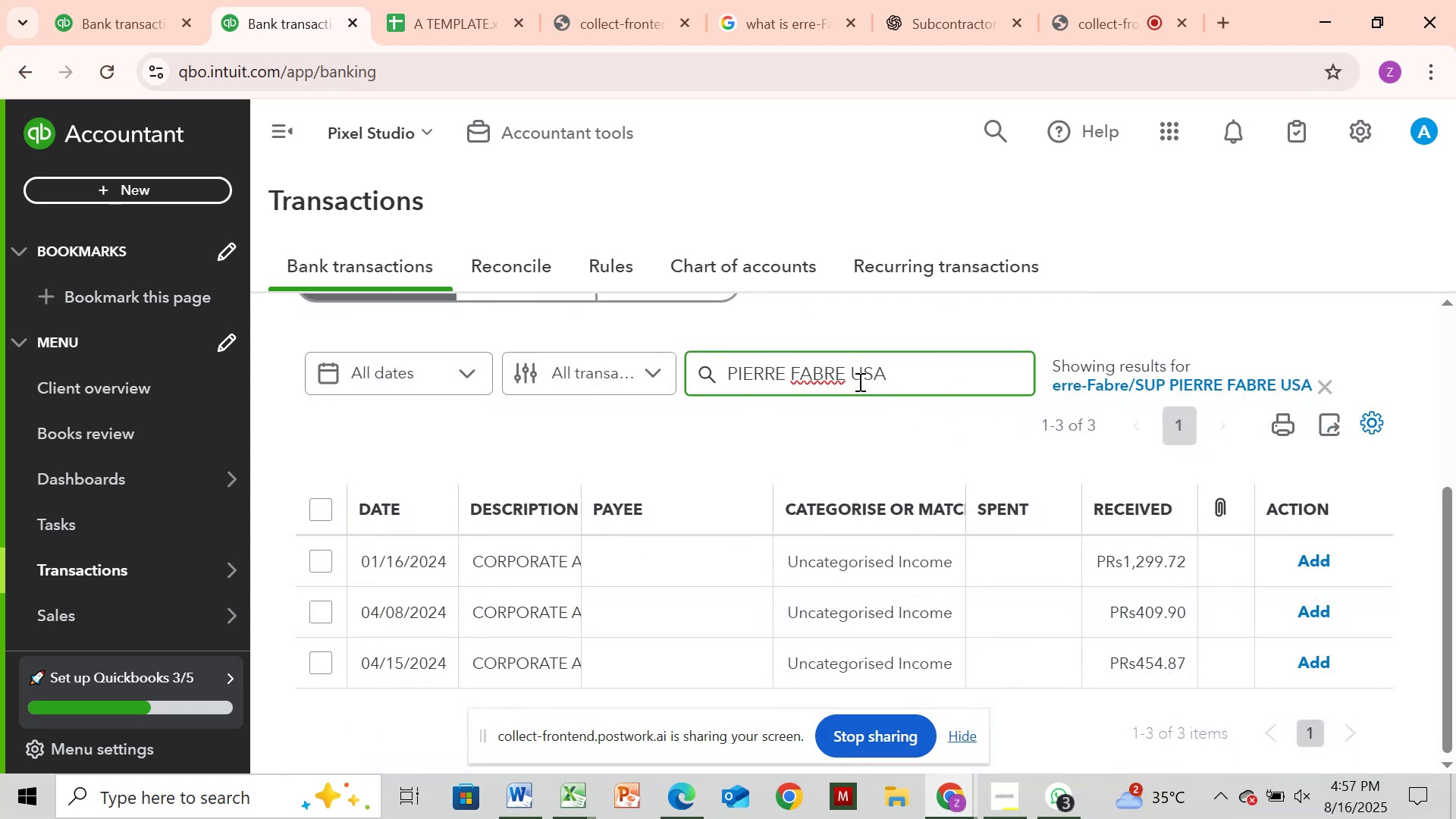 
key(Enter)
 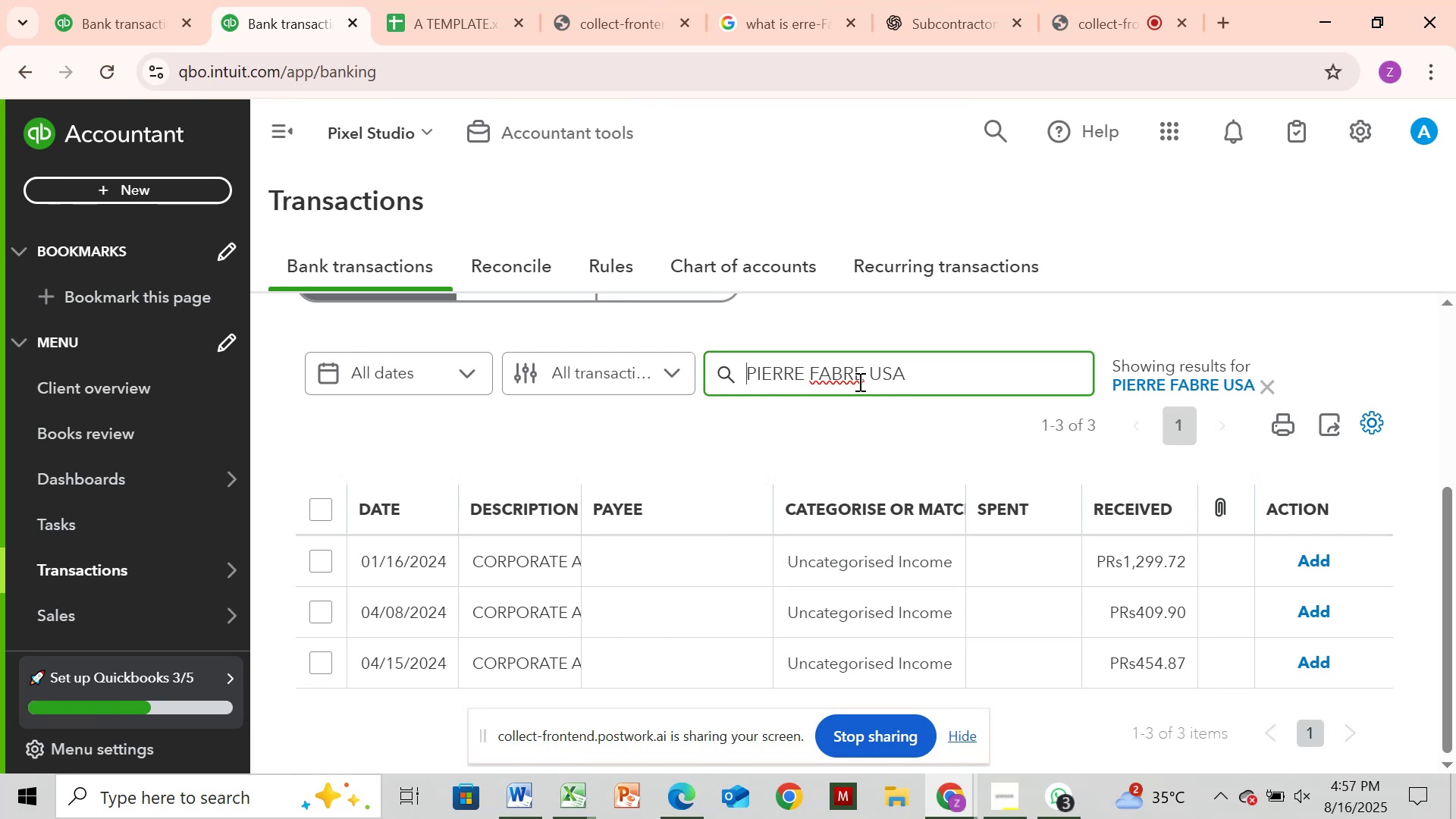 
wait(32.8)
 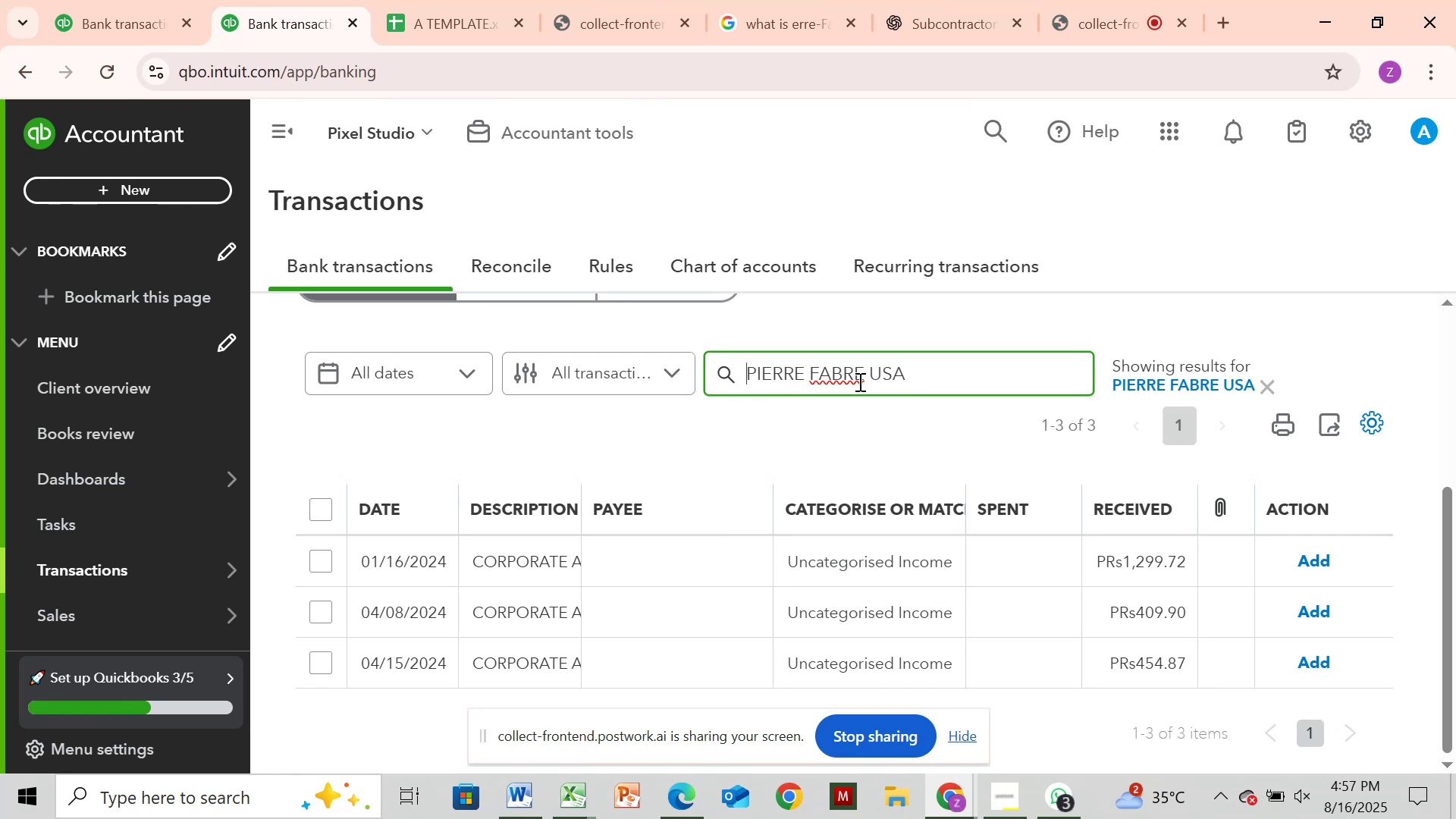 
left_click([328, 512])
 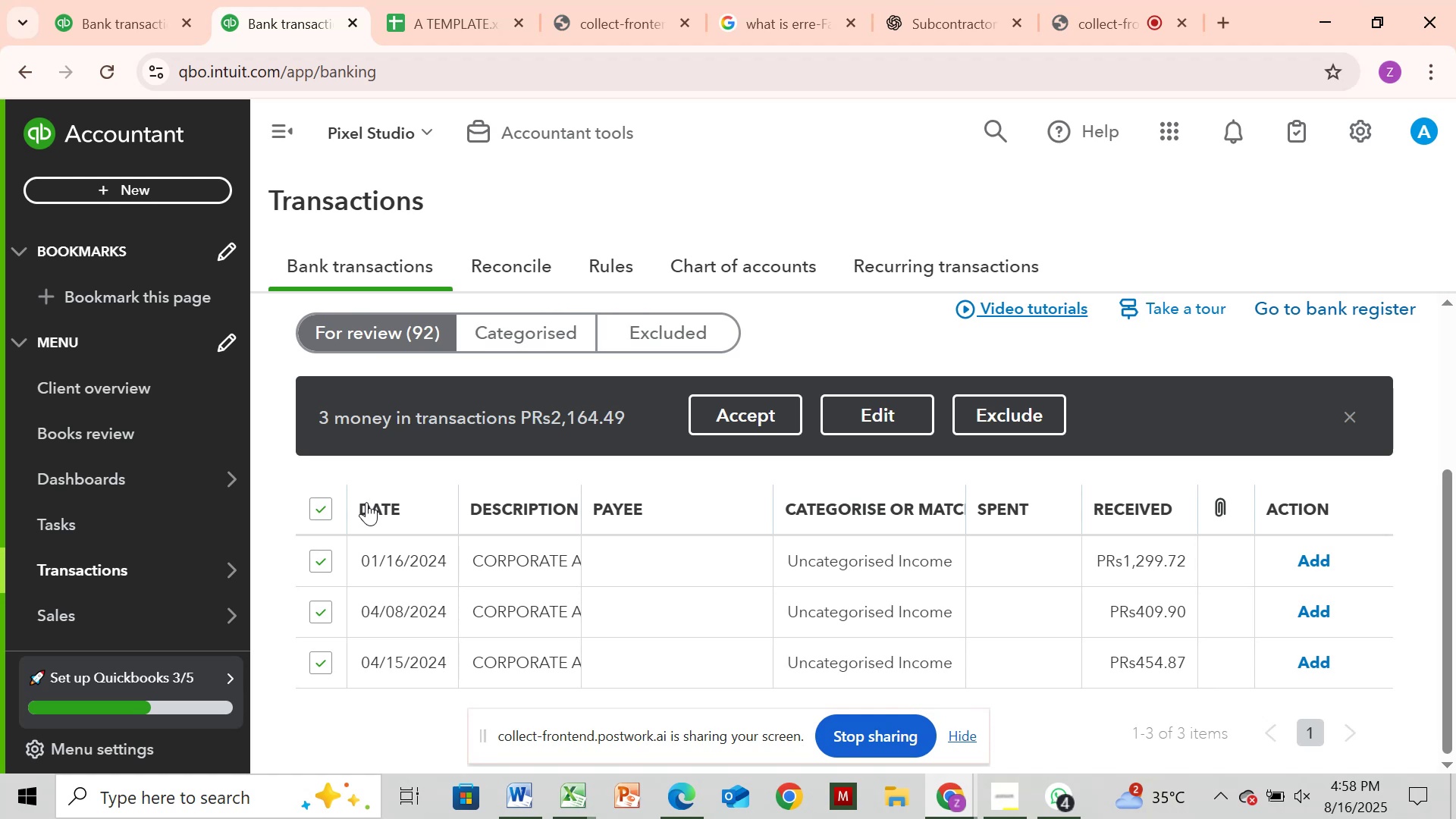 
wait(18.1)
 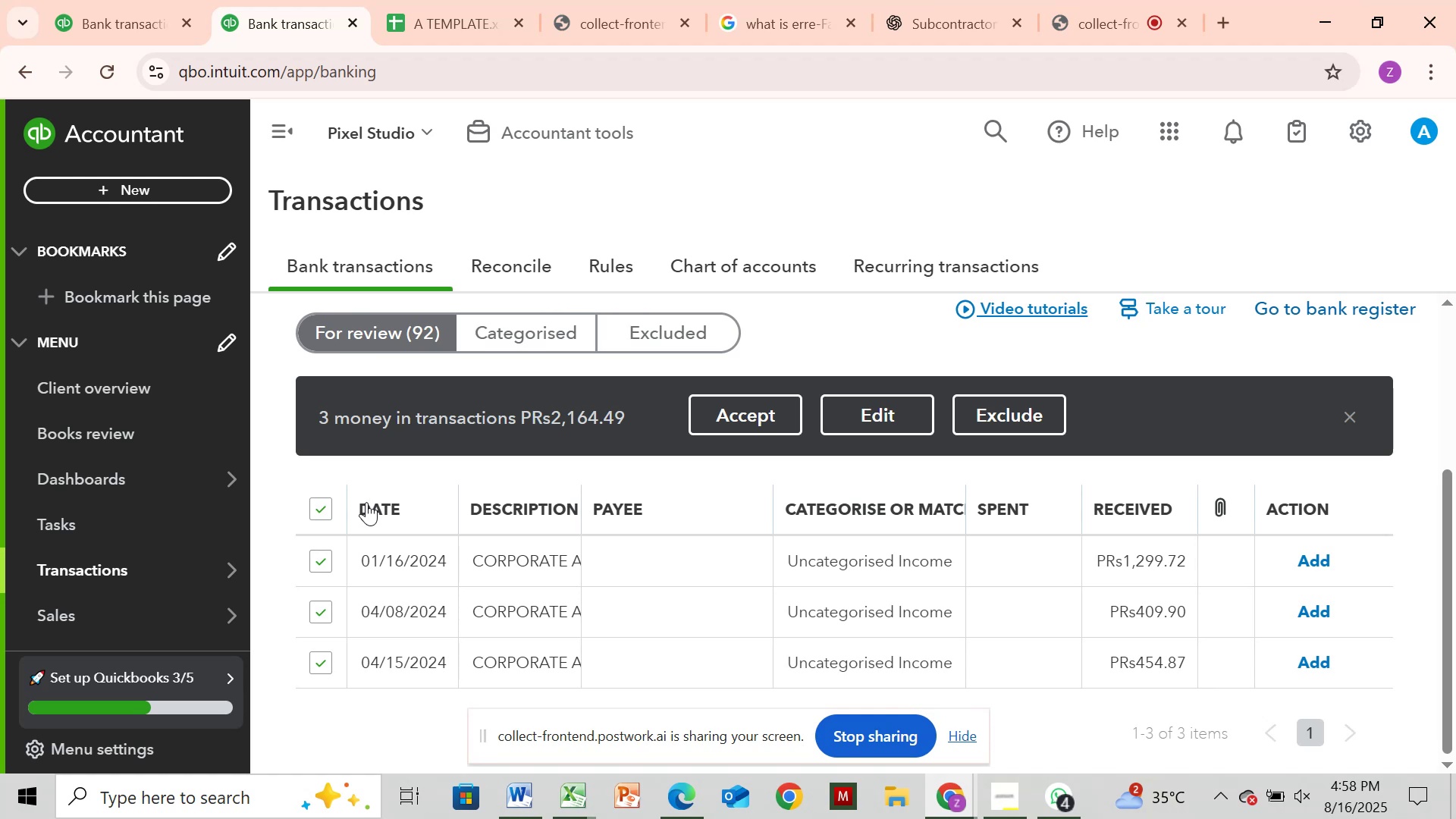 
left_click([873, 425])
 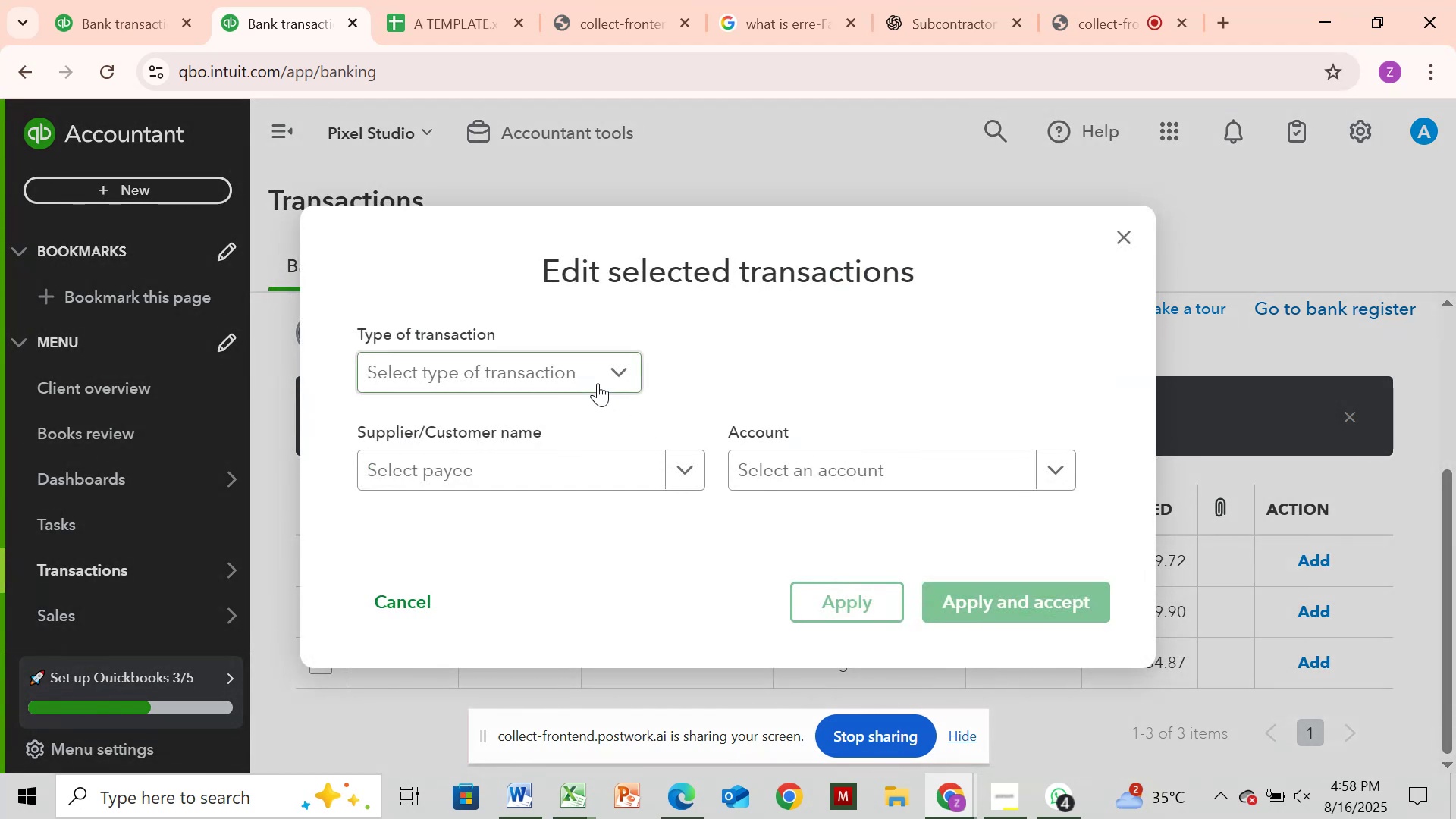 
left_click([597, 384])
 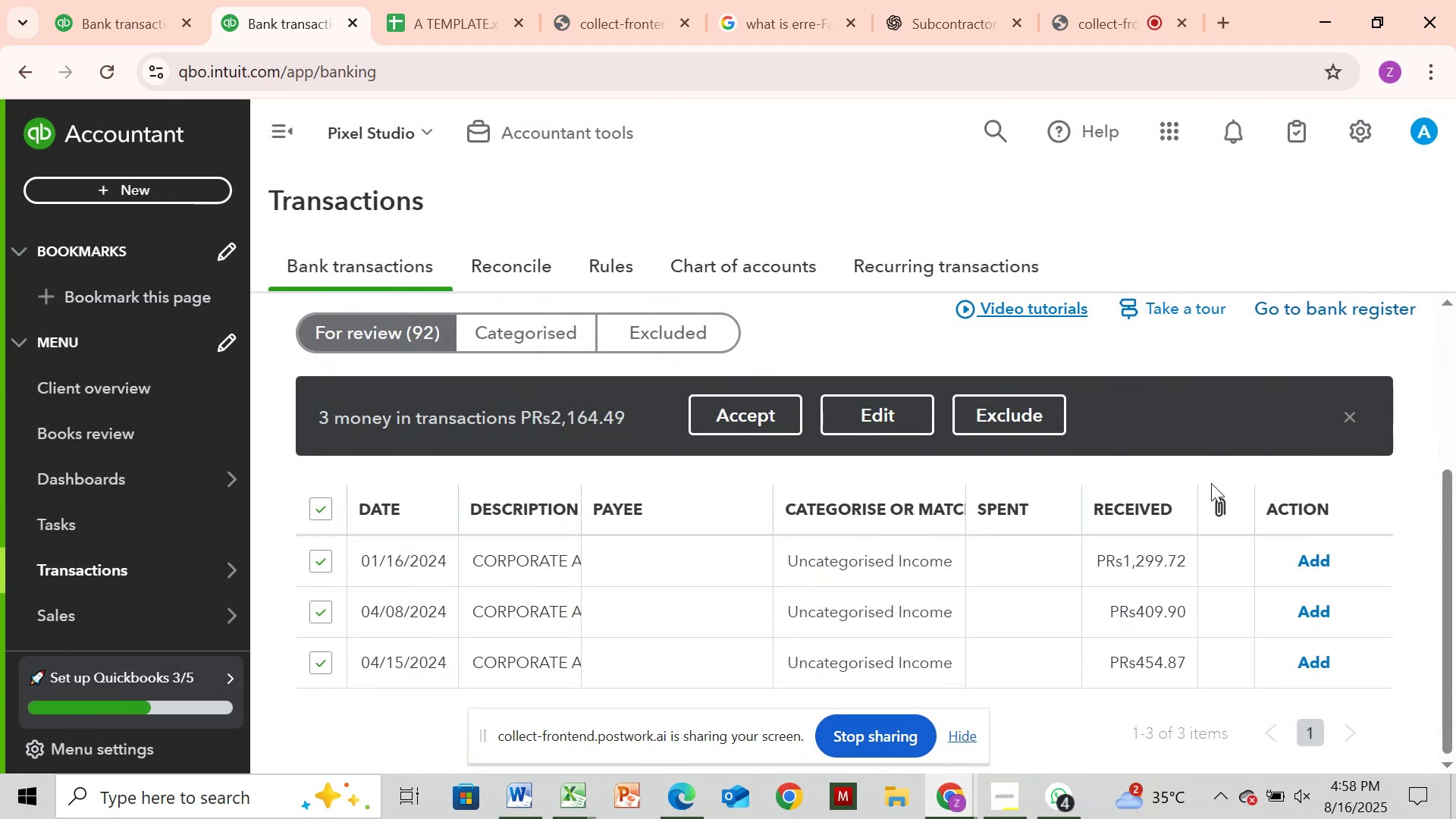 
wait(18.21)
 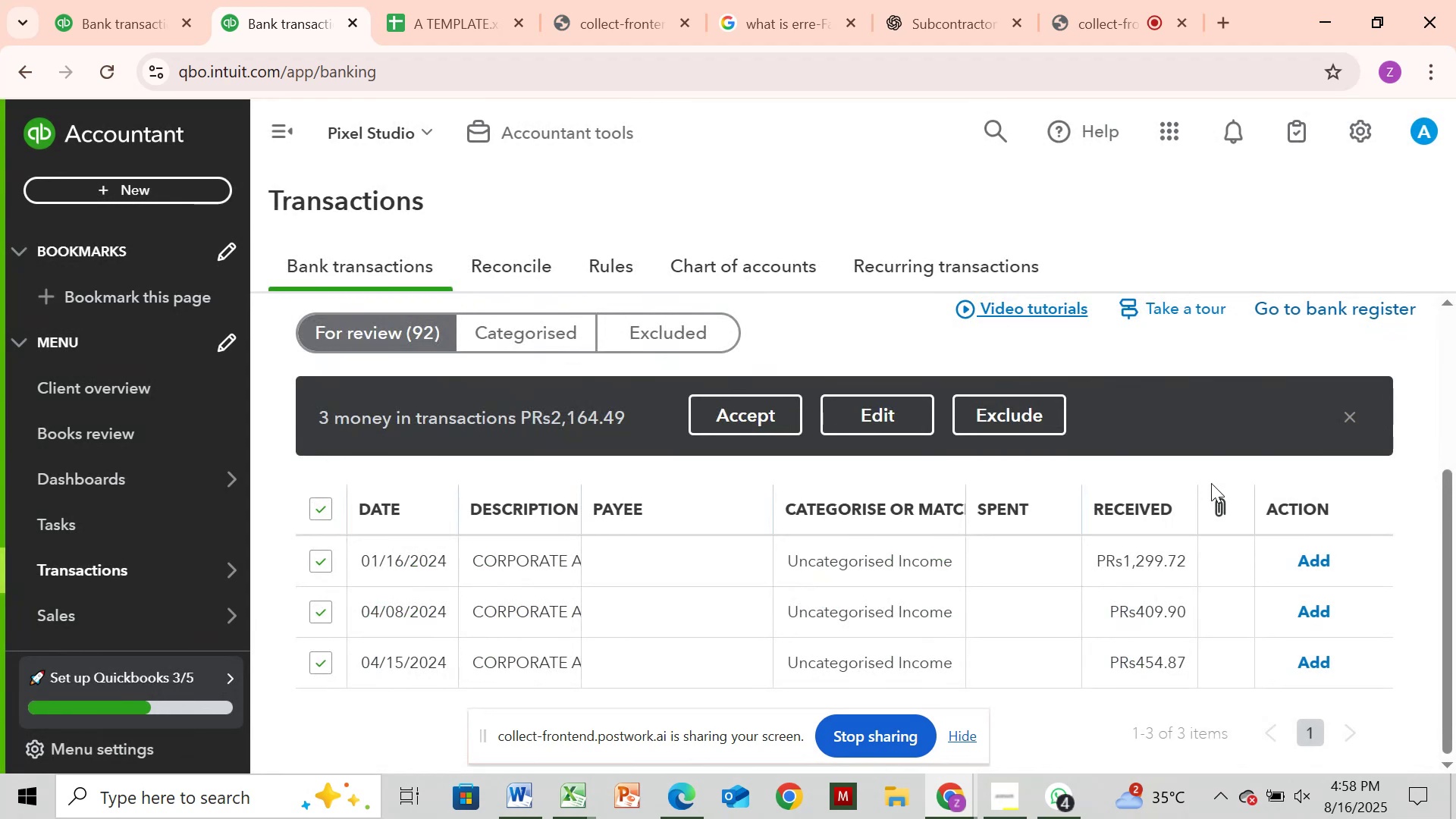 
left_click([965, 33])
 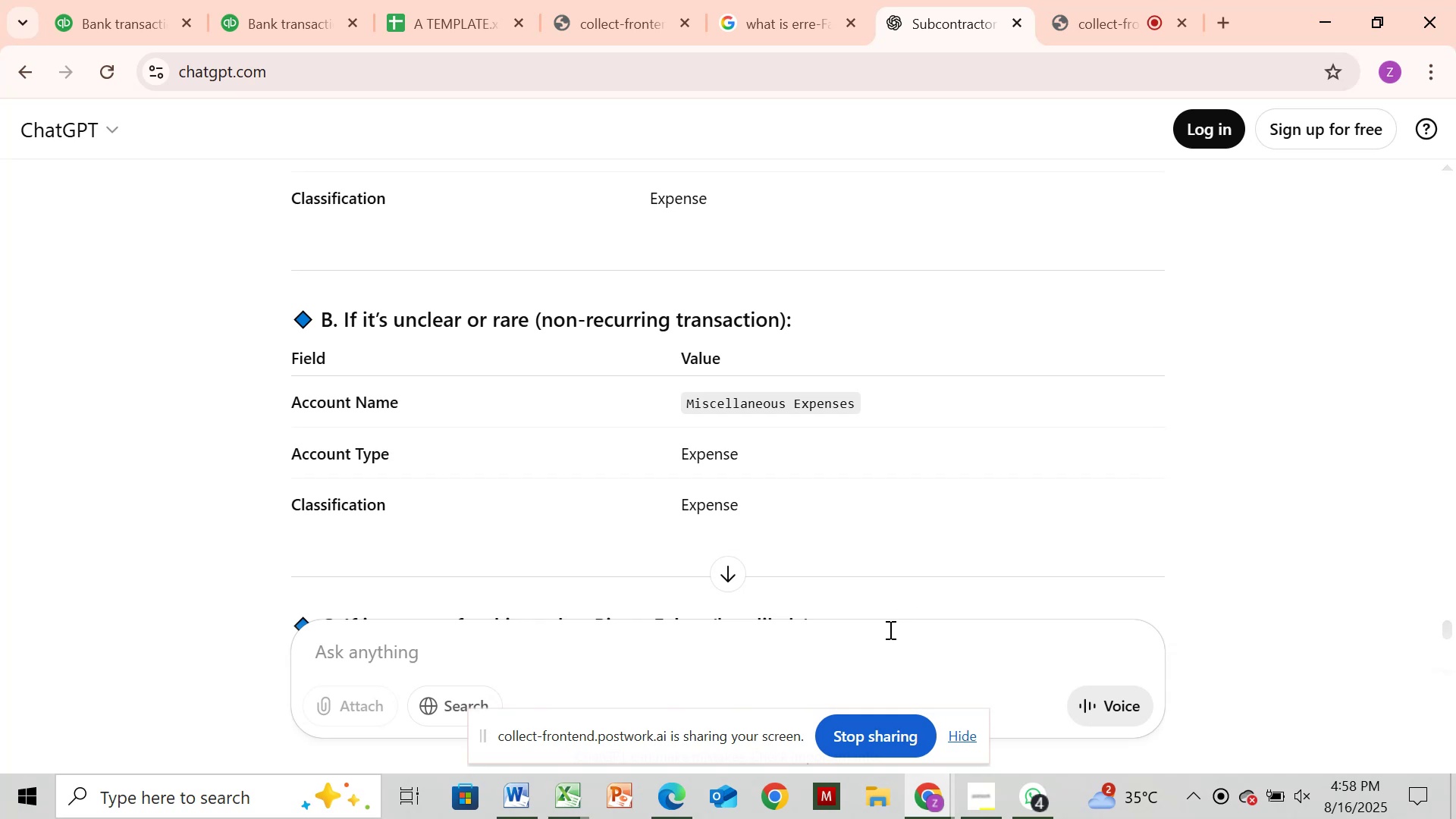 
left_click([889, 630])
 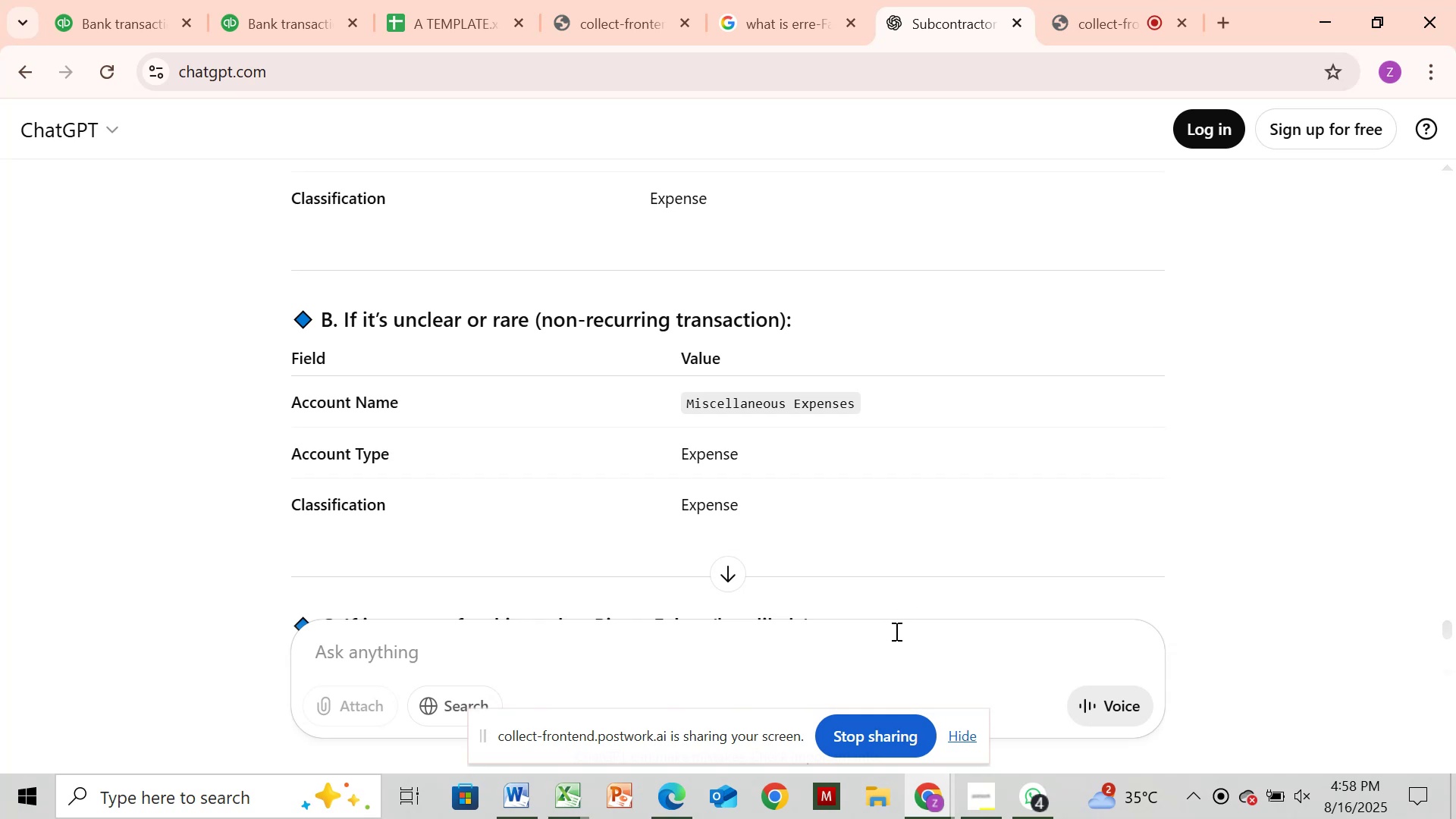 
type(and what the pixel )
 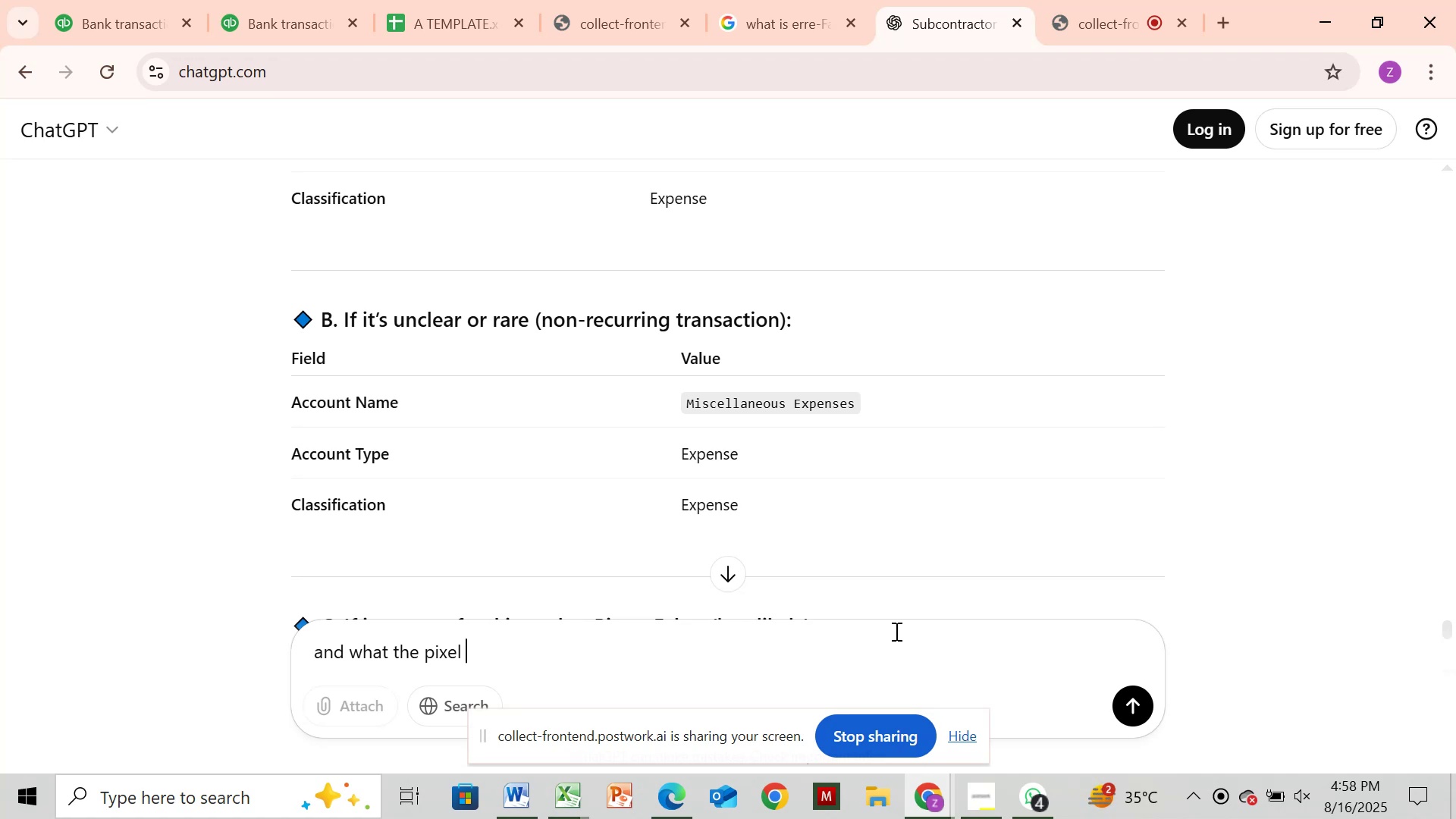 
type(studio is receiving money)
 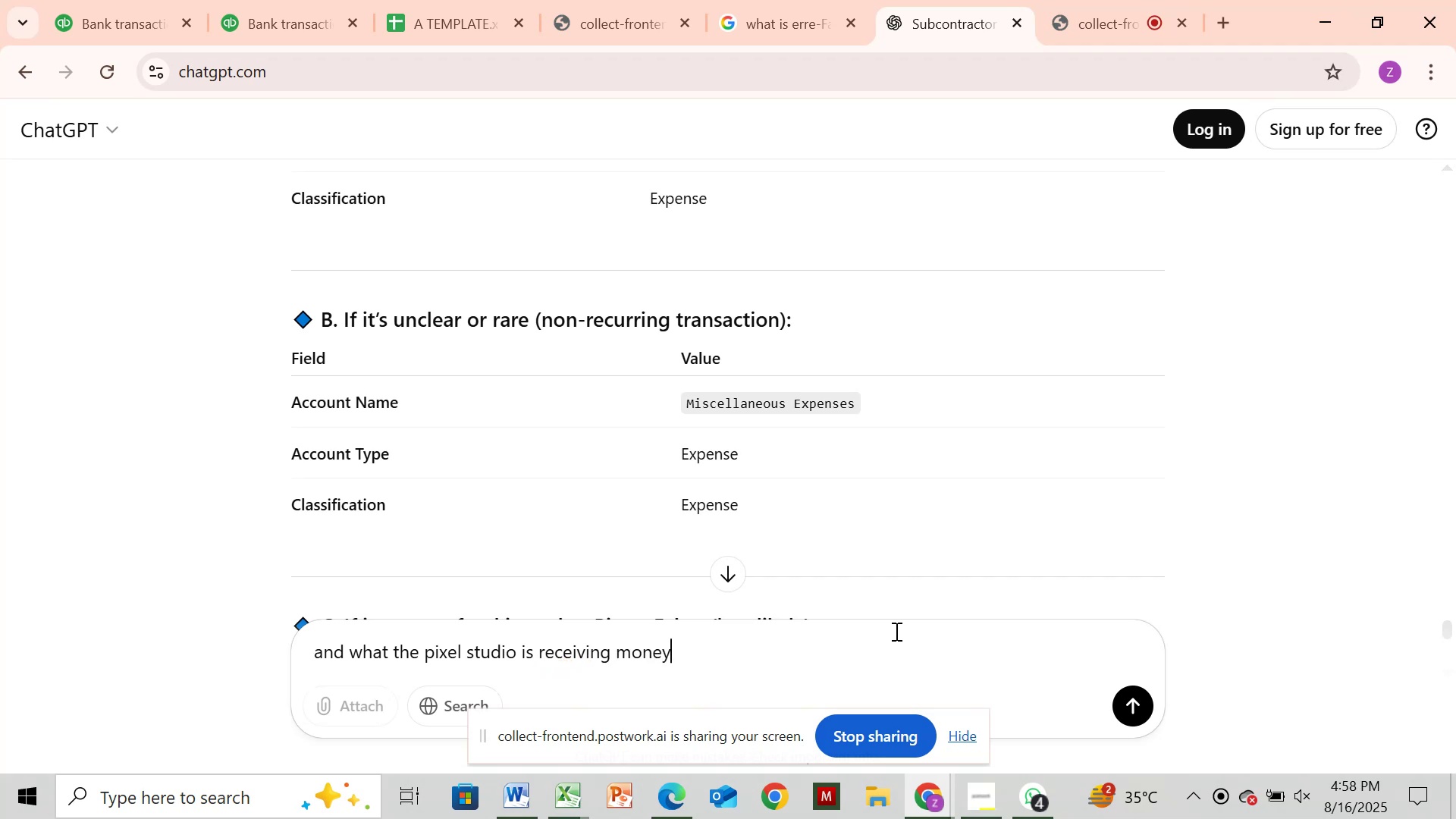 
key(Enter)
 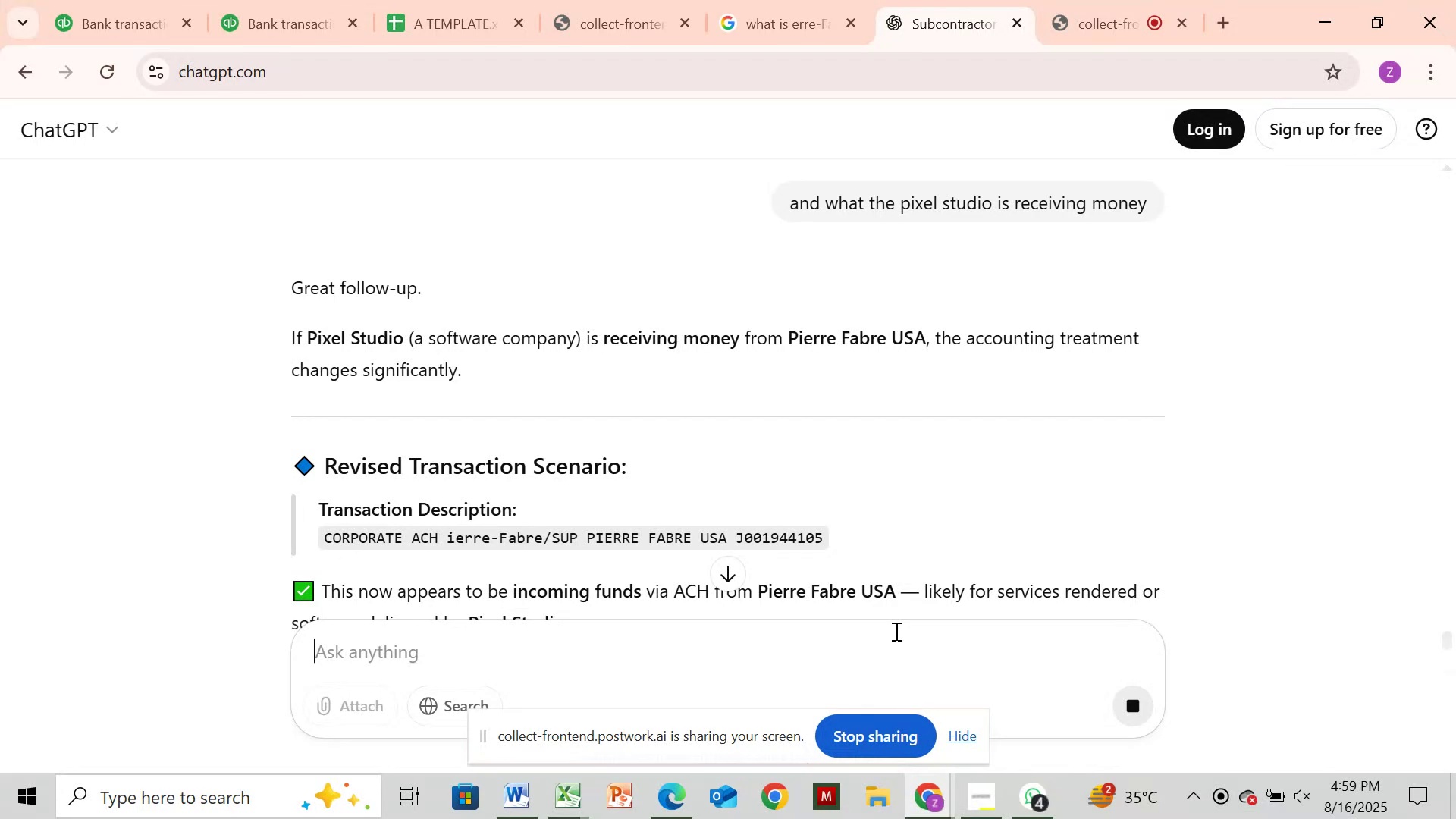 
wait(12.68)
 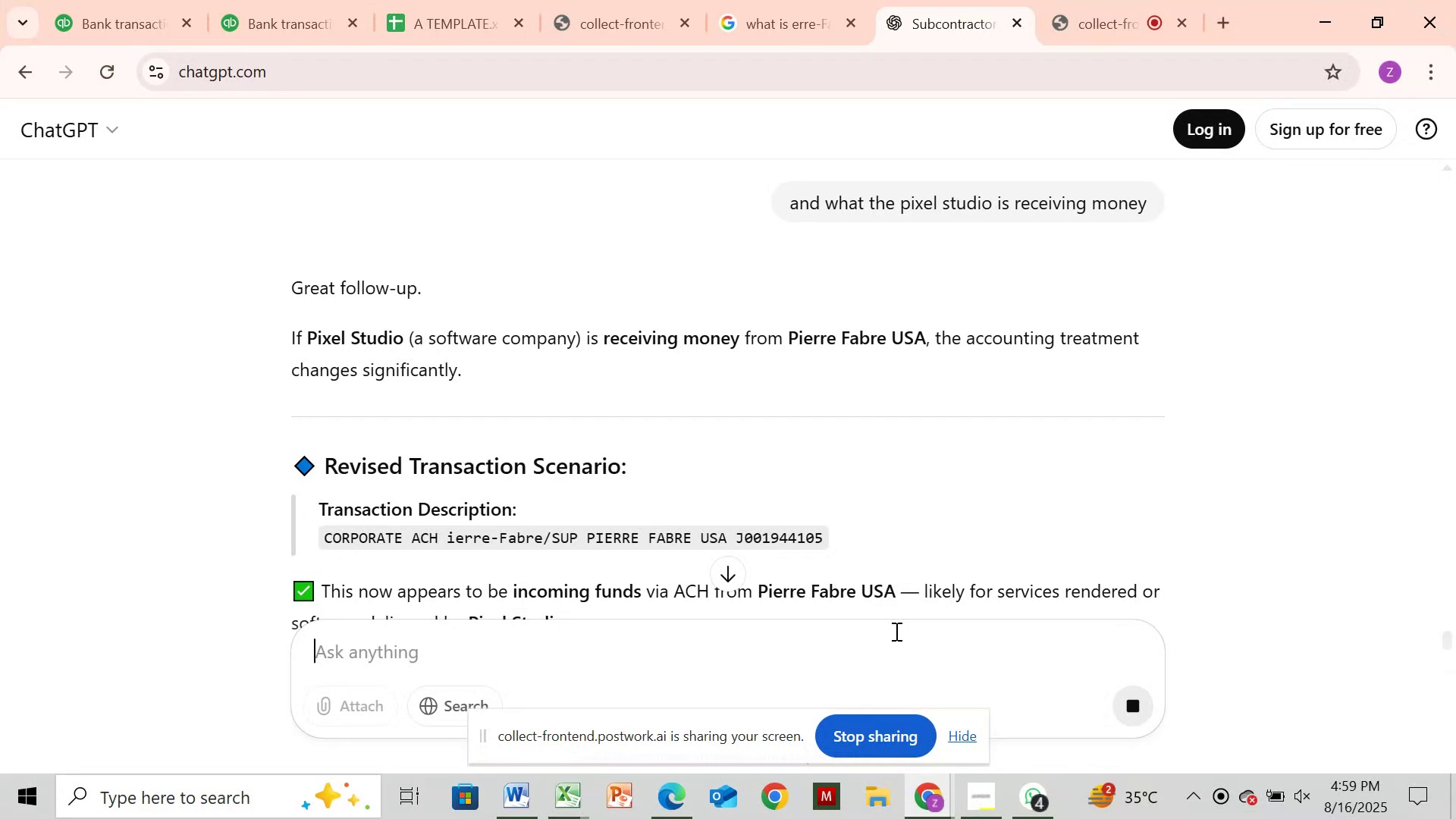 
left_click_drag(start_coordinate=[1445, 626], to_coordinate=[1451, 648])
 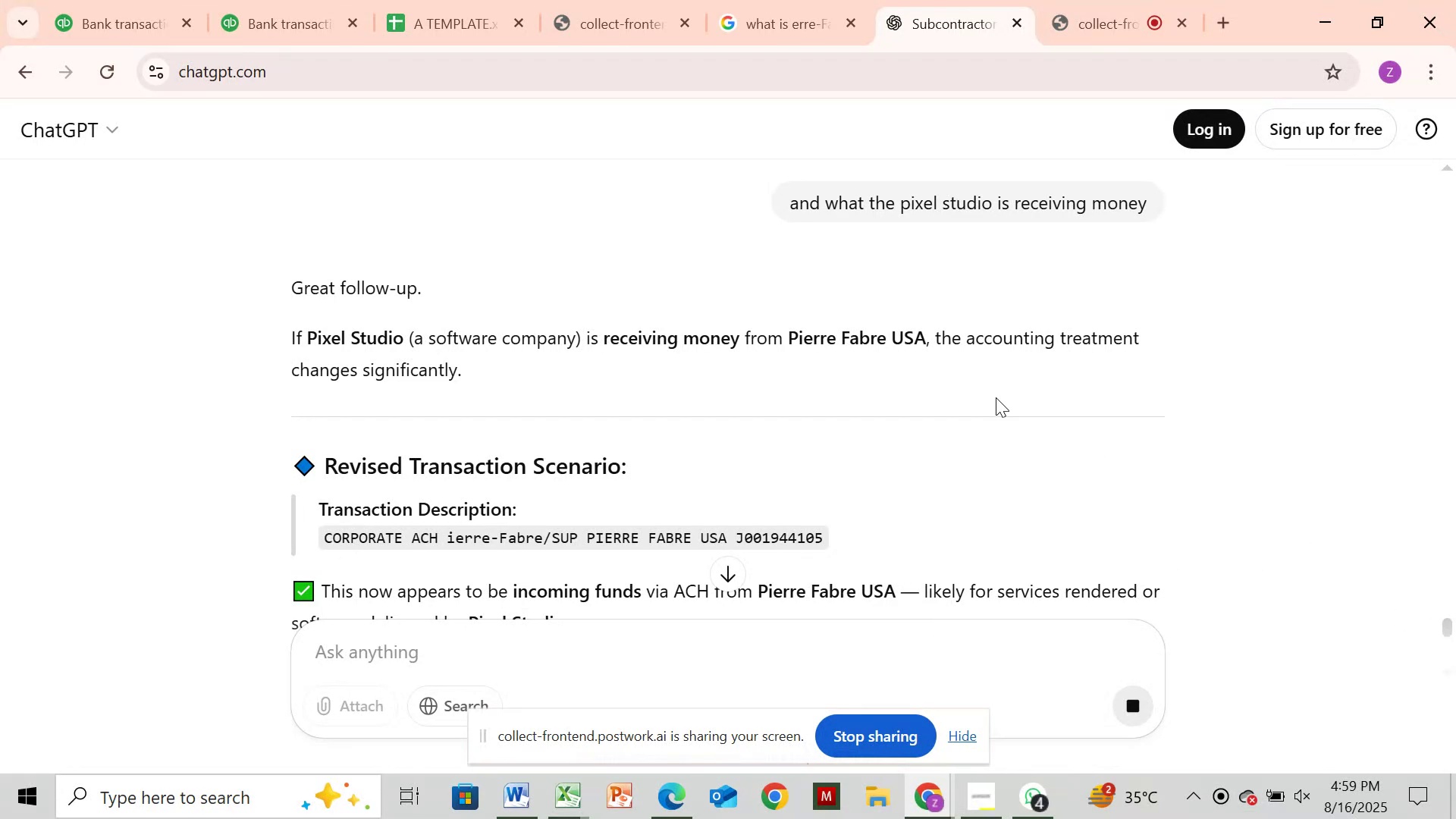 
scroll: coordinate [1017, 391], scroll_direction: down, amount: 5.0
 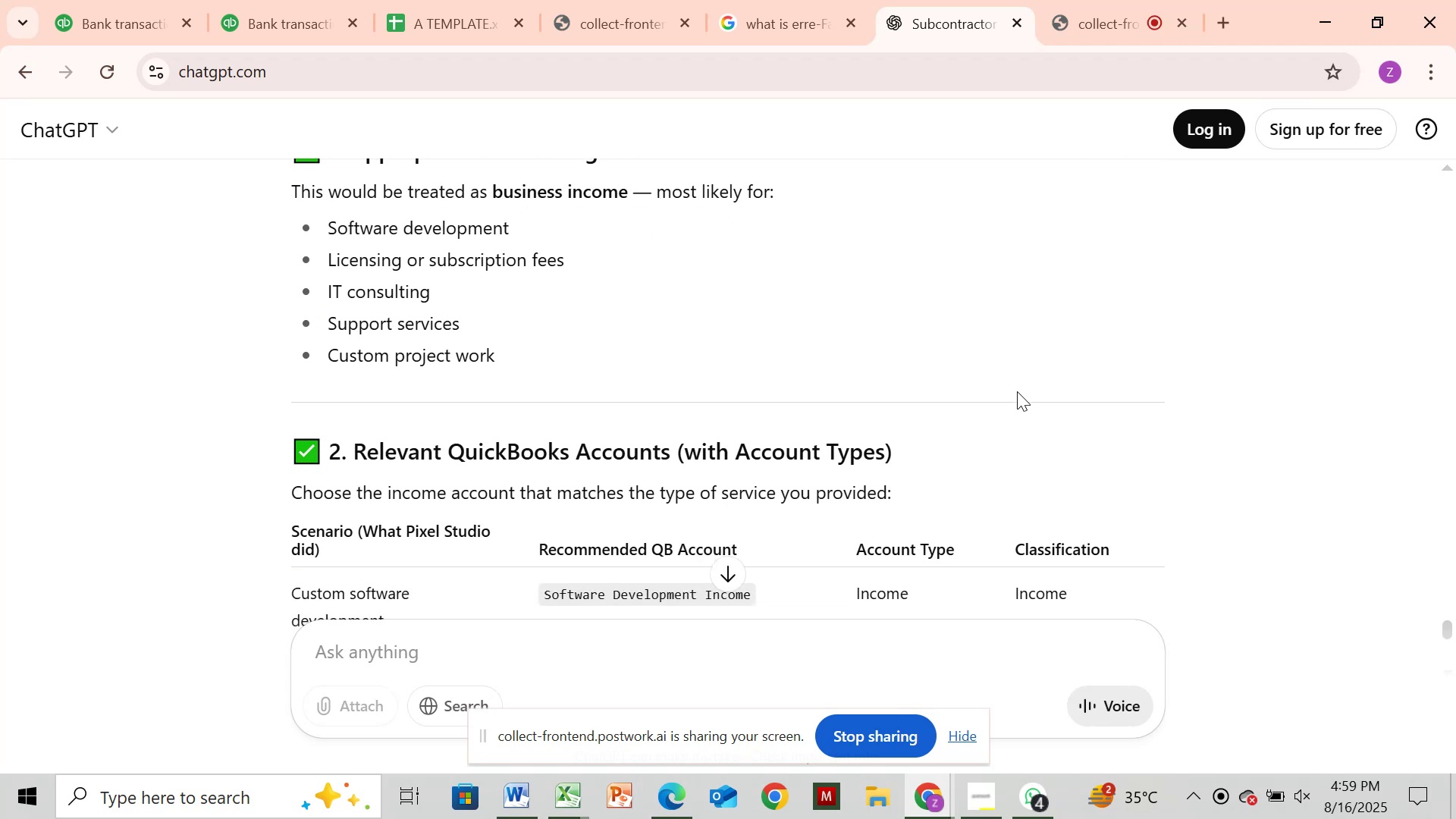 
scroll: coordinate [1017, 391], scroll_direction: none, amount: 0.0
 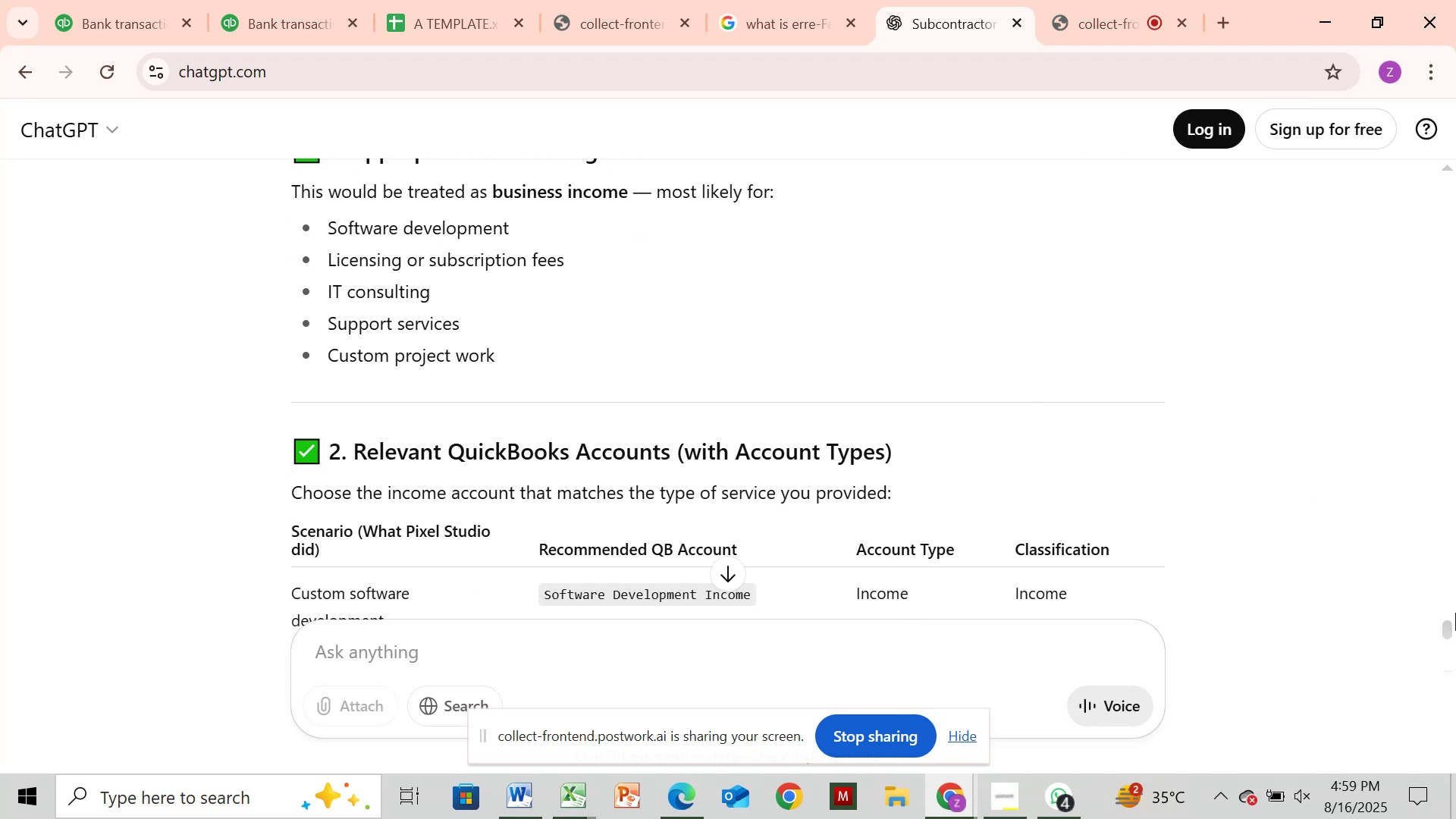 
left_click_drag(start_coordinate=[1448, 625], to_coordinate=[1454, 645])
 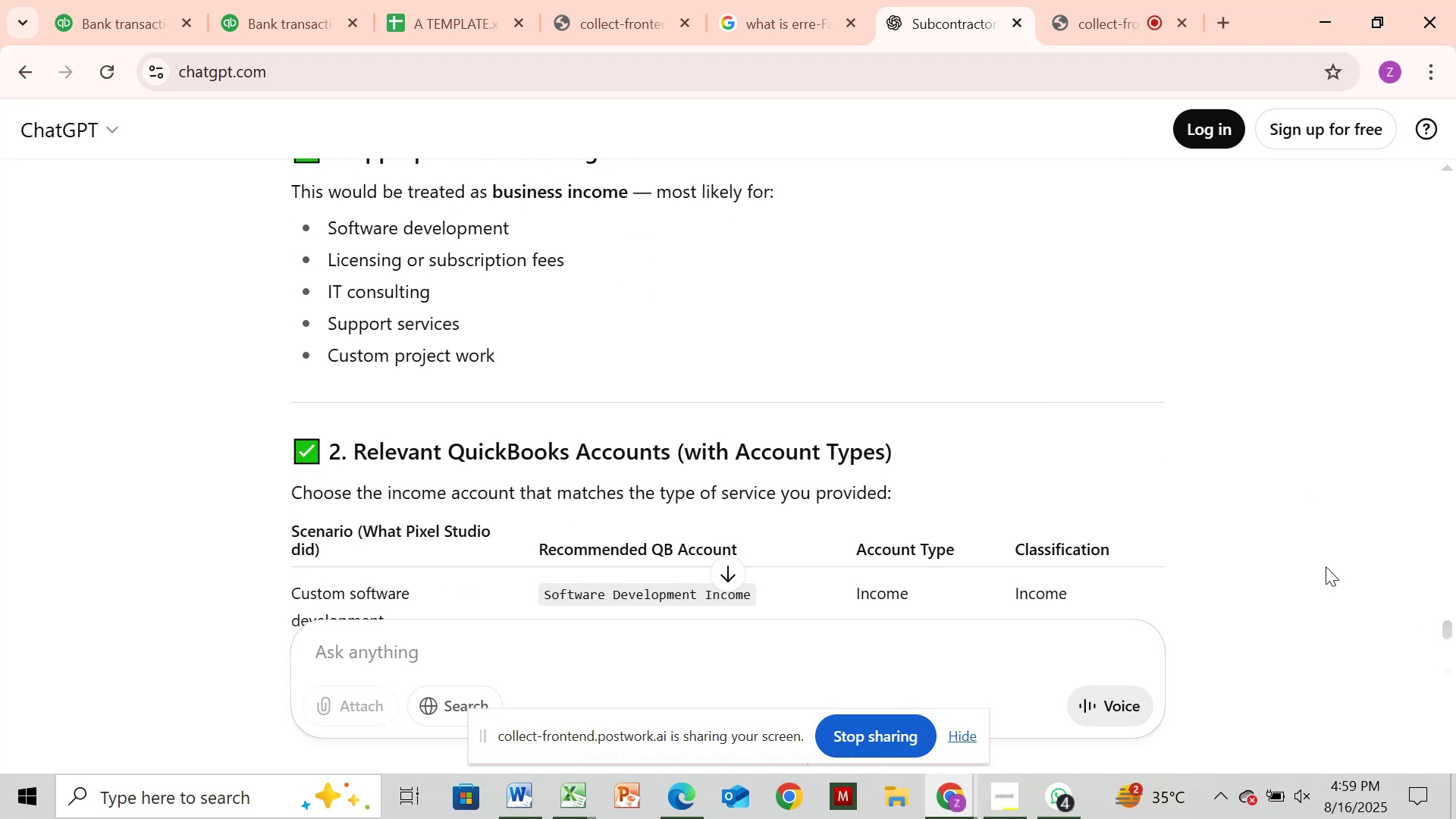 
scroll: coordinate [1326, 566], scroll_direction: down, amount: 1.0
 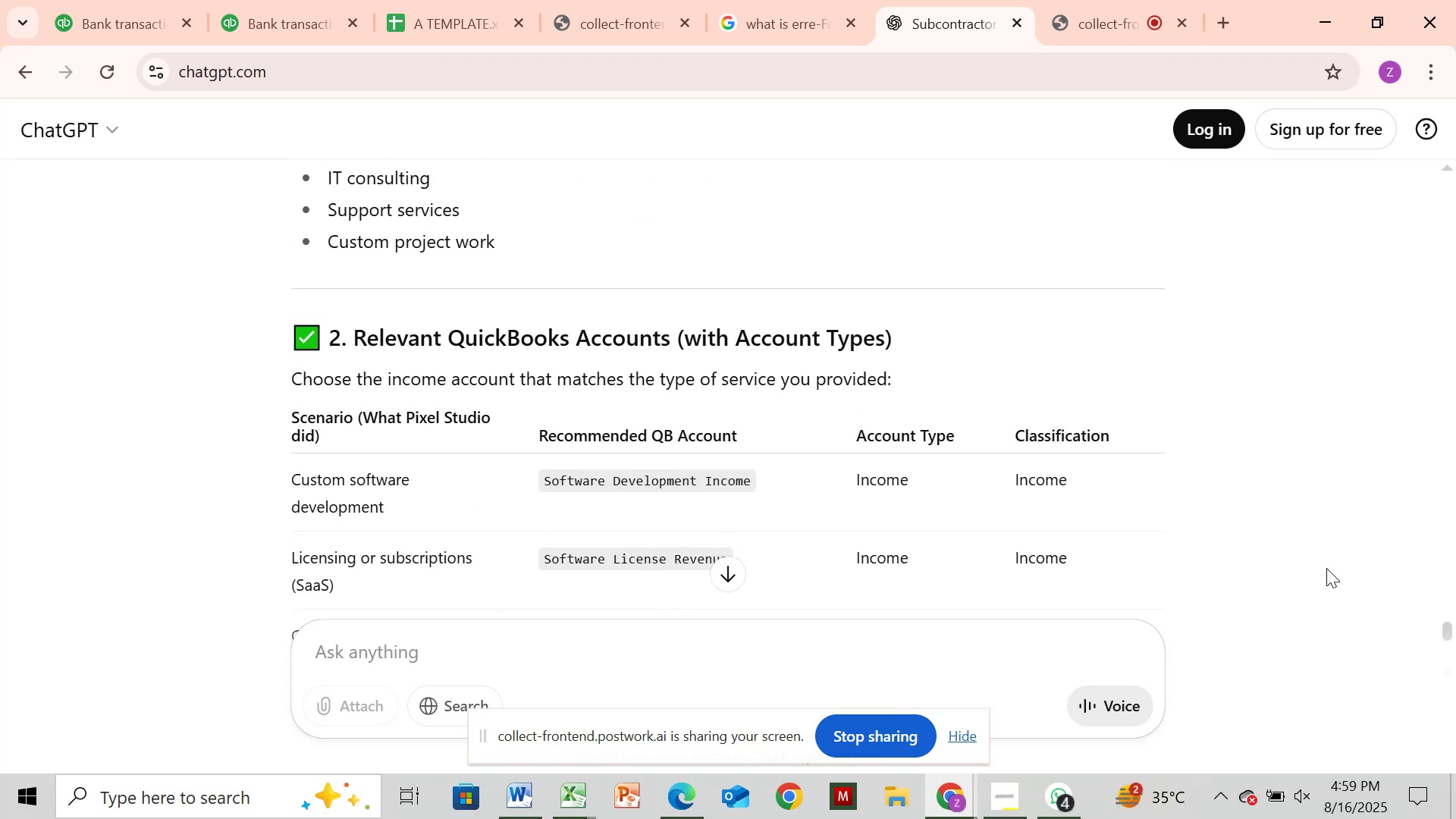 
scroll: coordinate [1326, 568], scroll_direction: none, amount: 0.0
 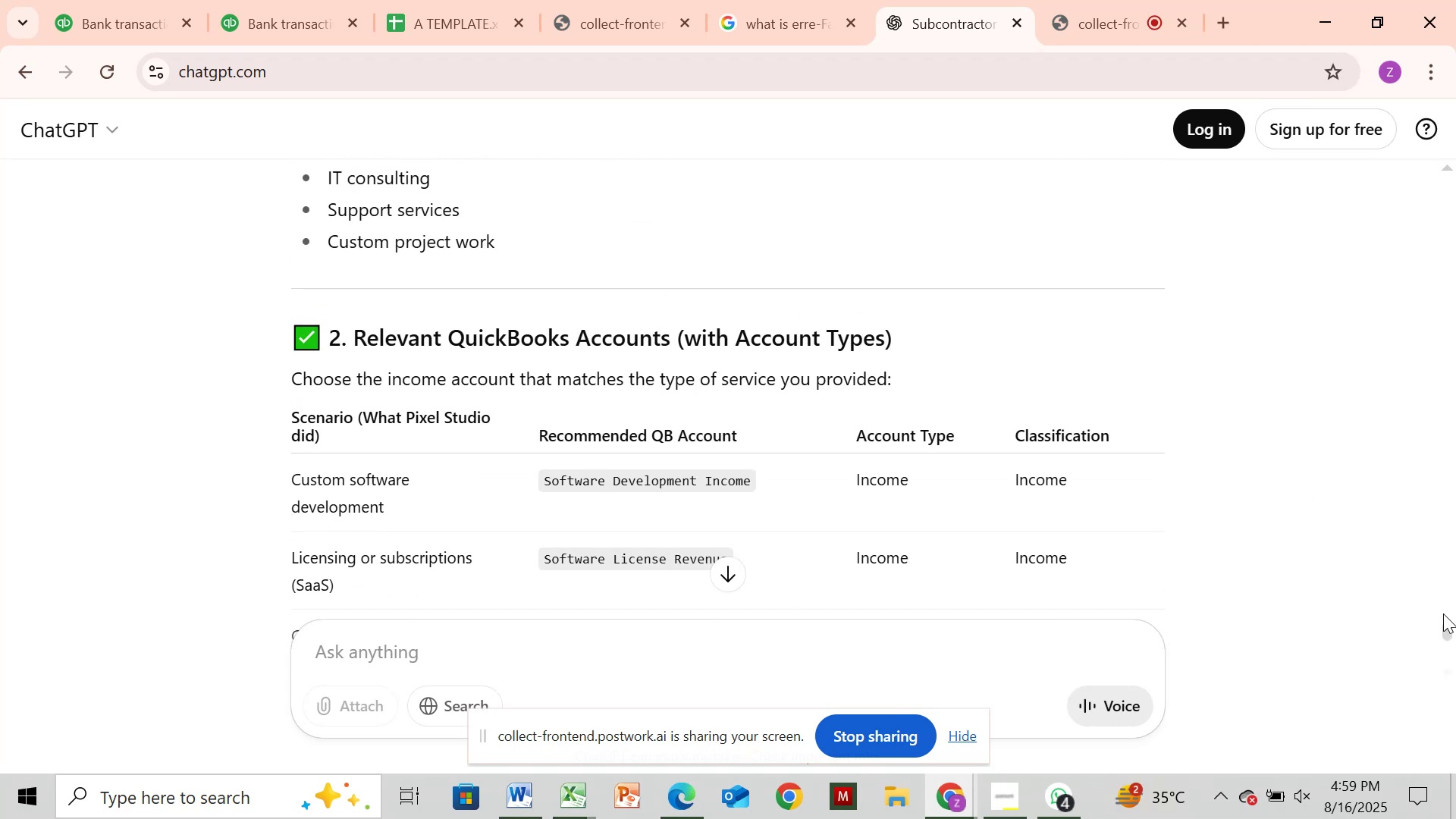 
left_click_drag(start_coordinate=[1447, 619], to_coordinate=[1454, 648])
 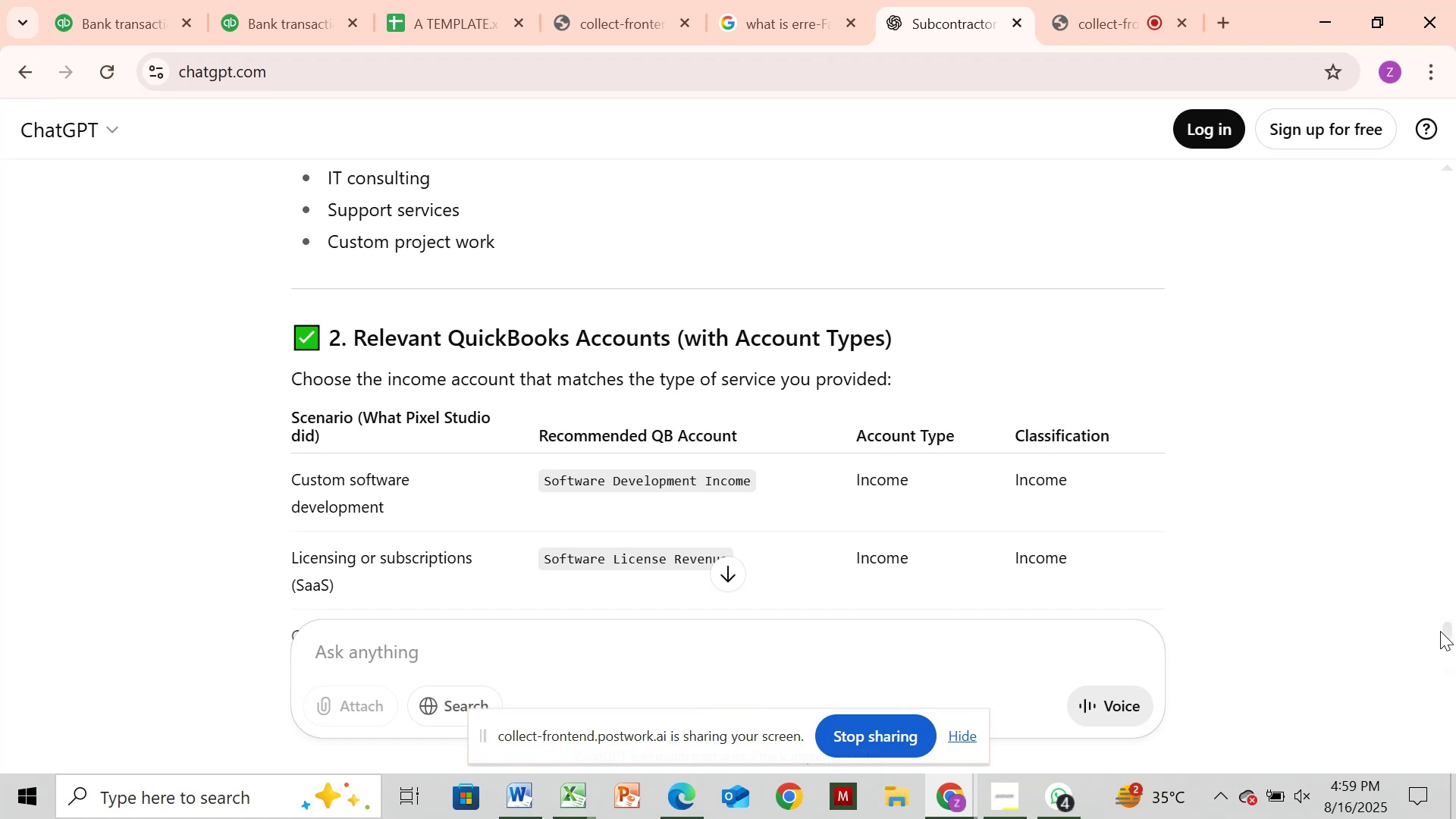 
left_click_drag(start_coordinate=[1447, 629], to_coordinate=[1449, 649])
 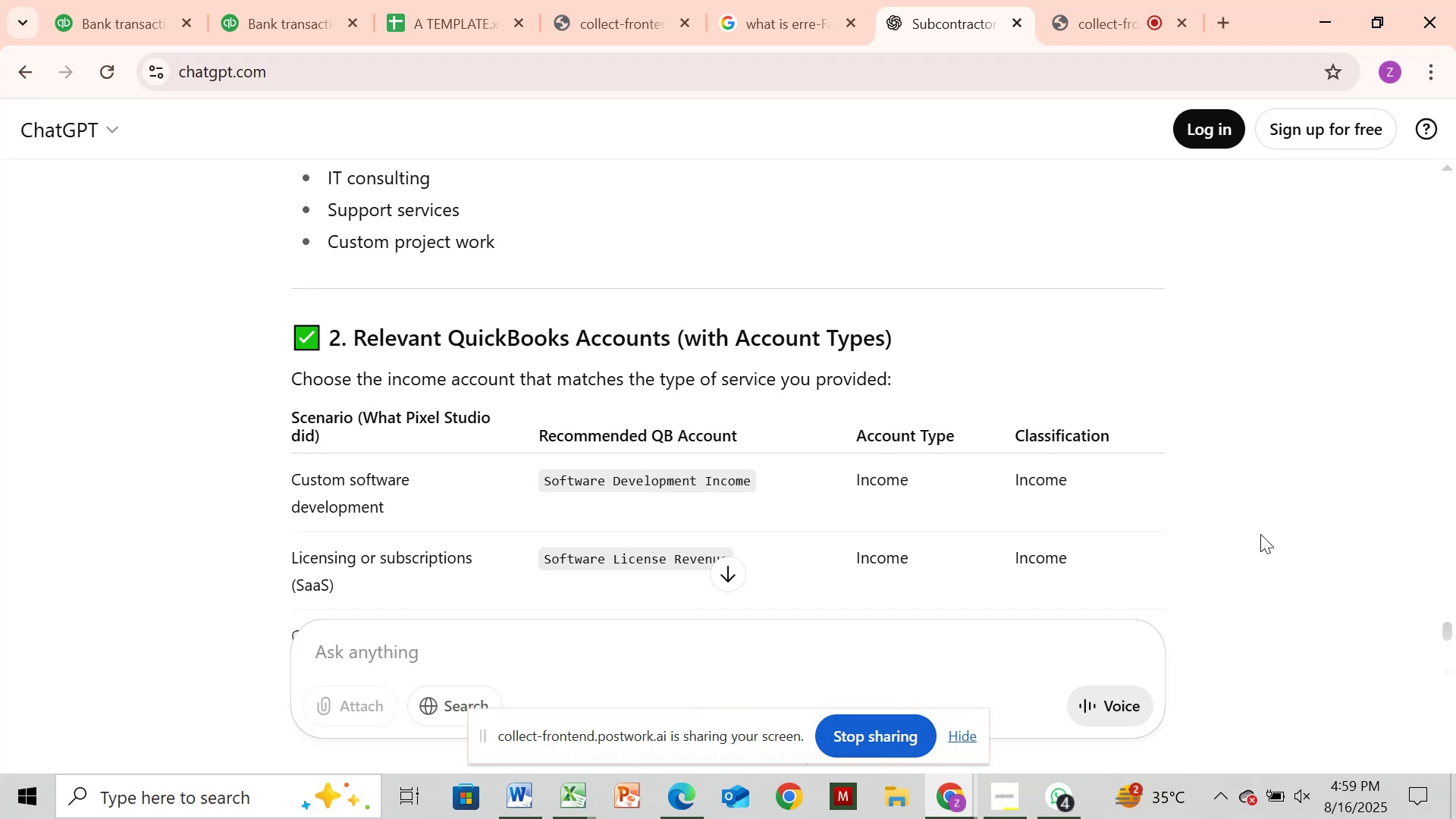 
scroll: coordinate [982, 380], scroll_direction: down, amount: 3.0
 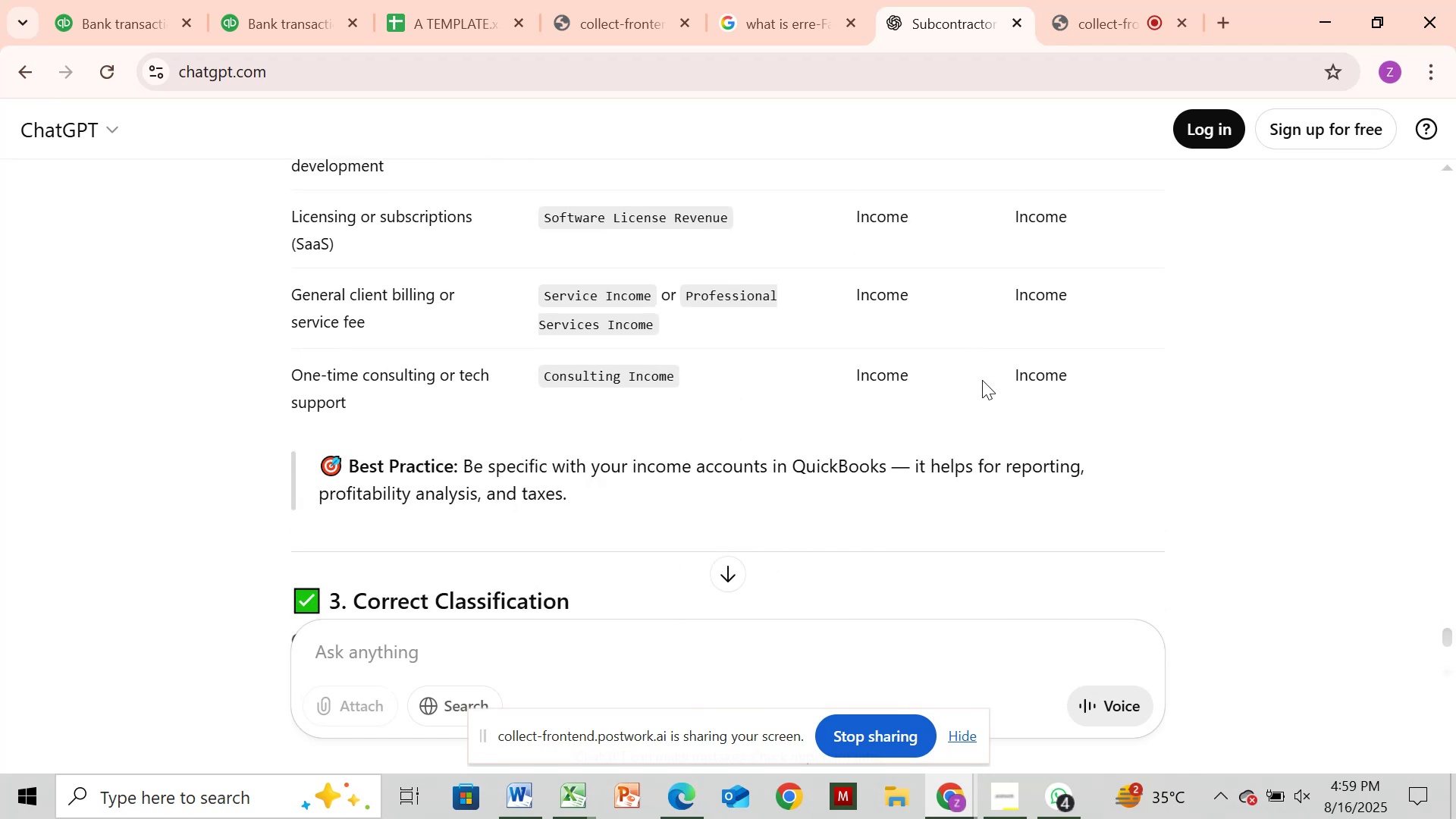 
wait(5.94)
 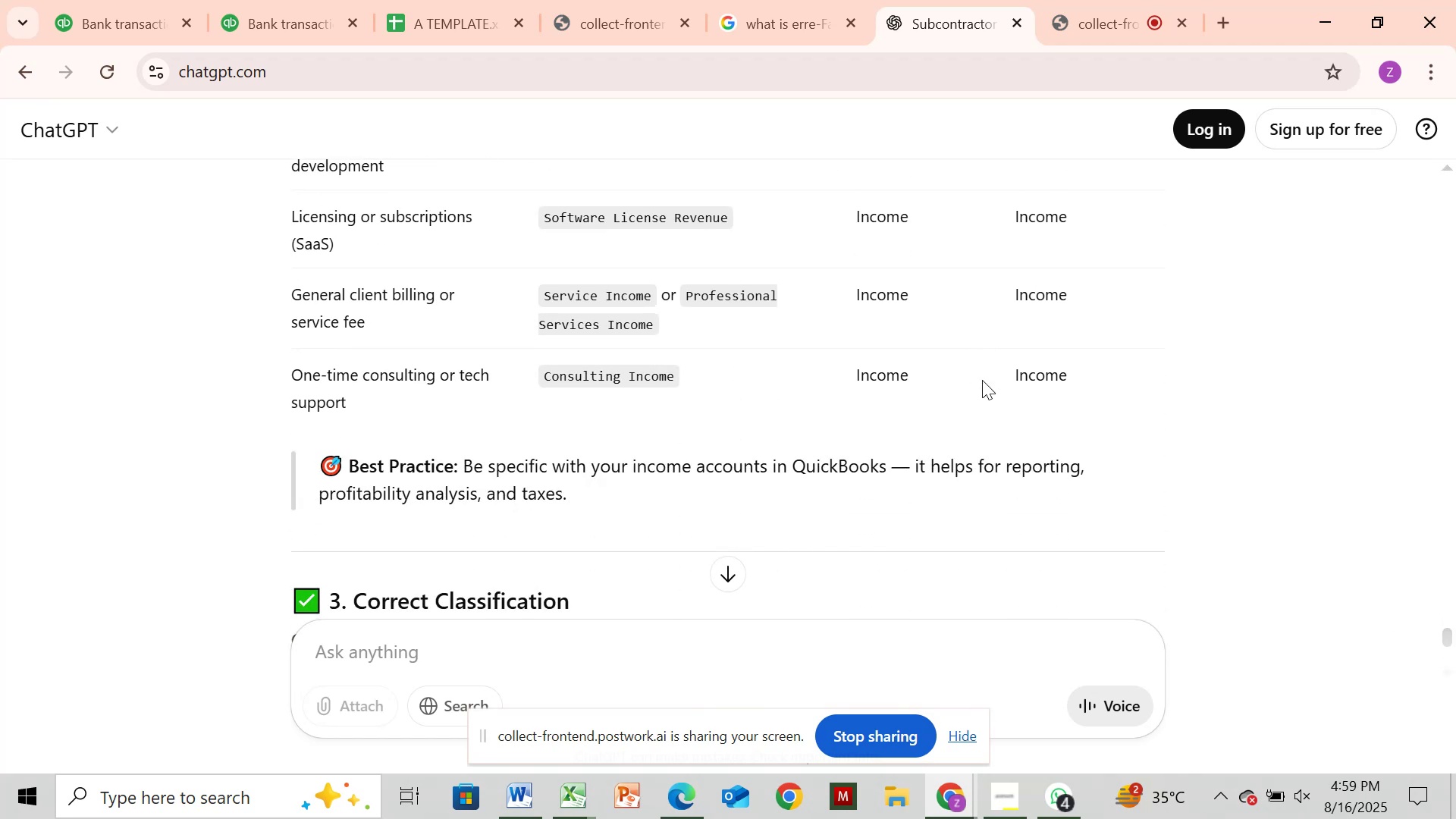 
scroll: coordinate [1032, 371], scroll_direction: down, amount: 2.0
 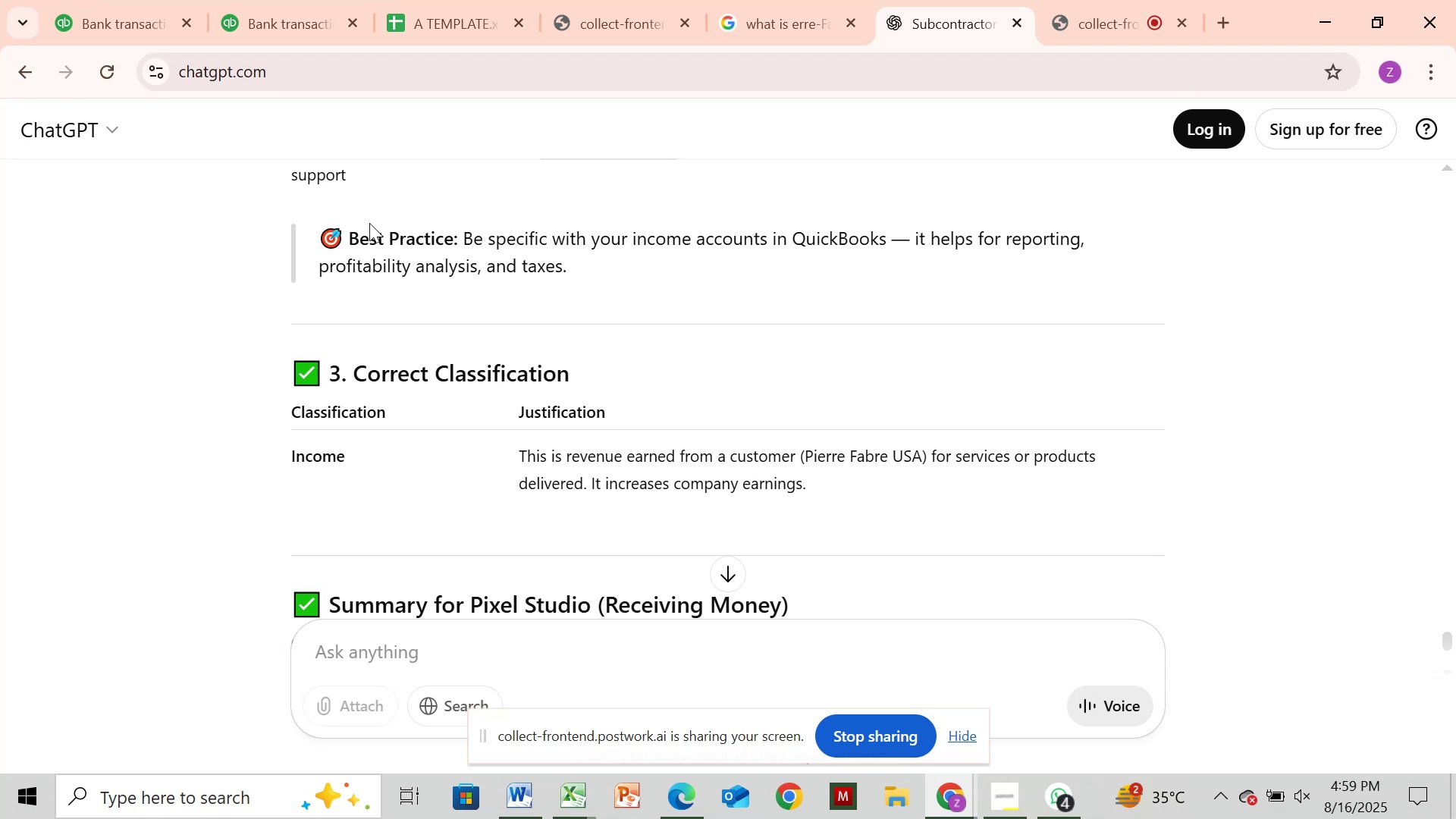 
left_click([283, 33])
 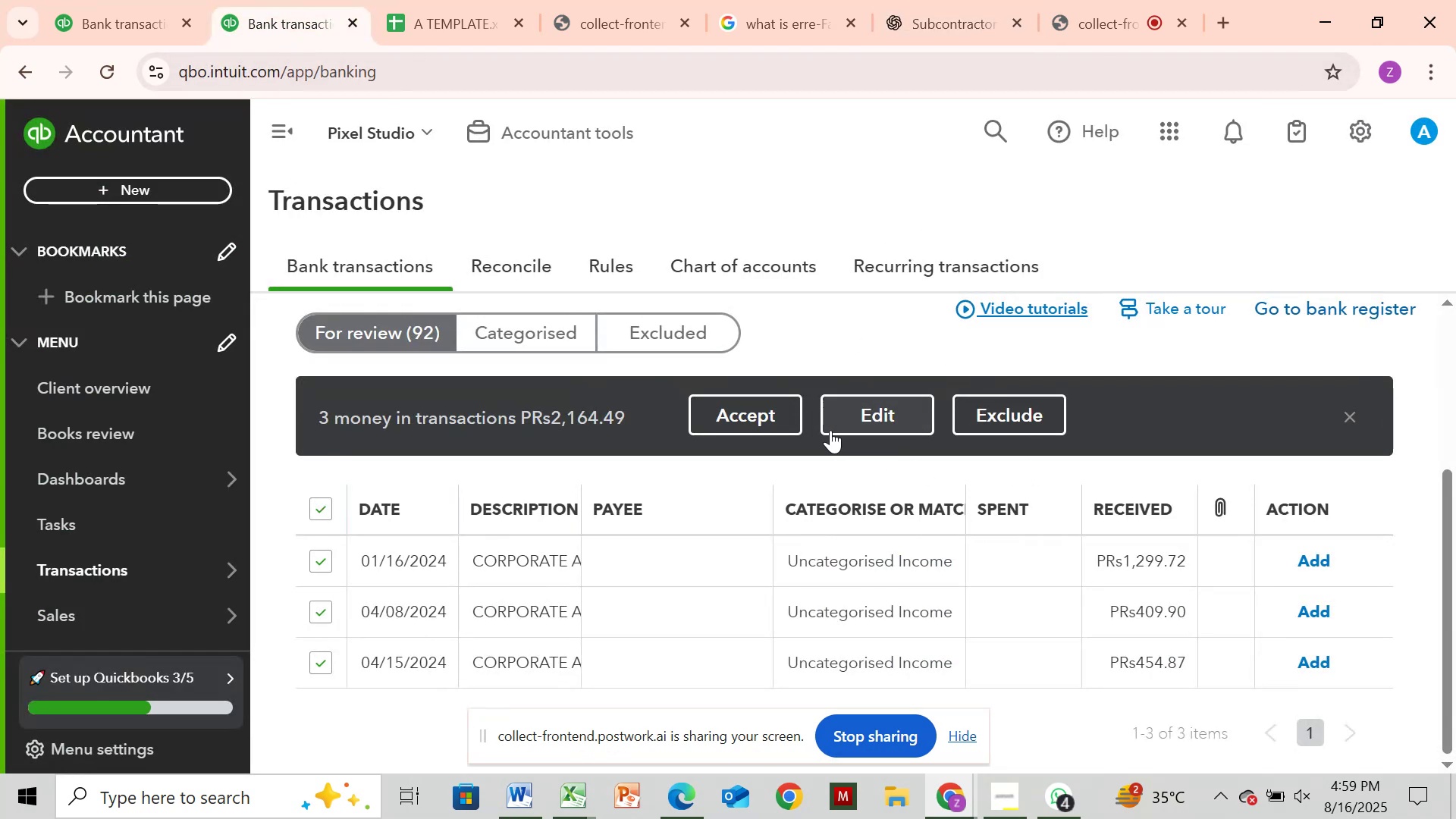 
left_click([858, 426])
 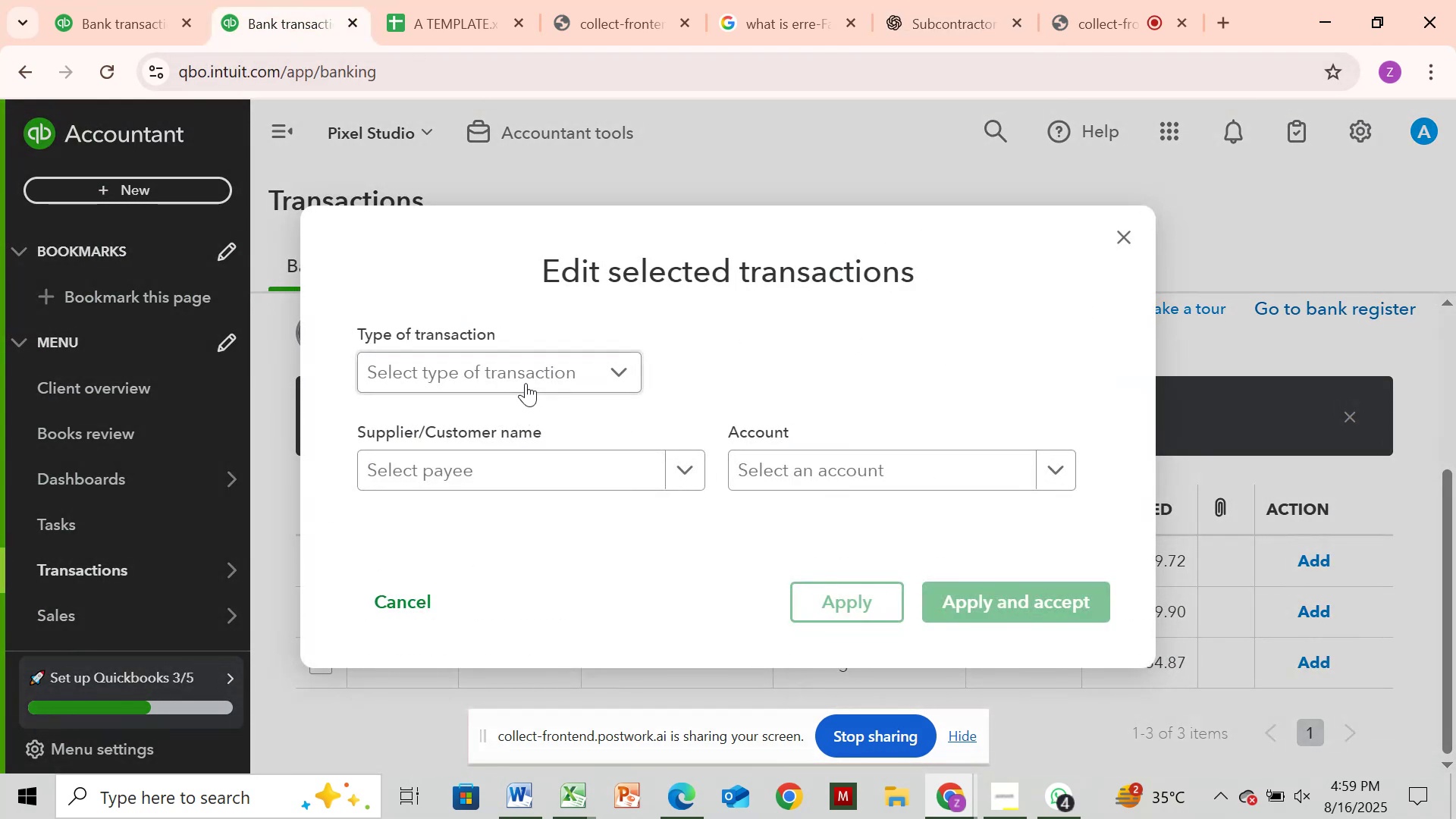 
left_click([526, 369])
 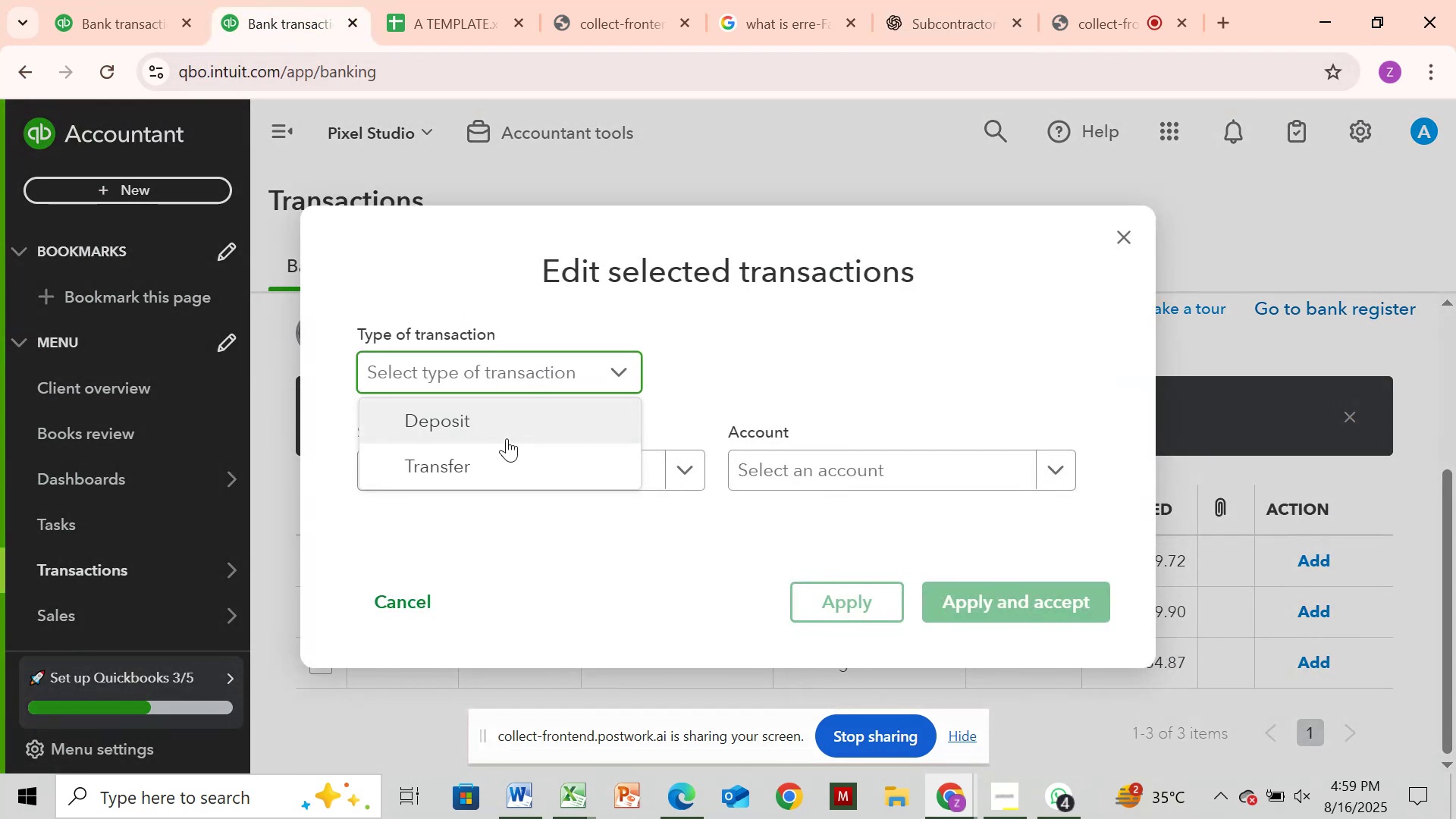 
left_click([507, 437])
 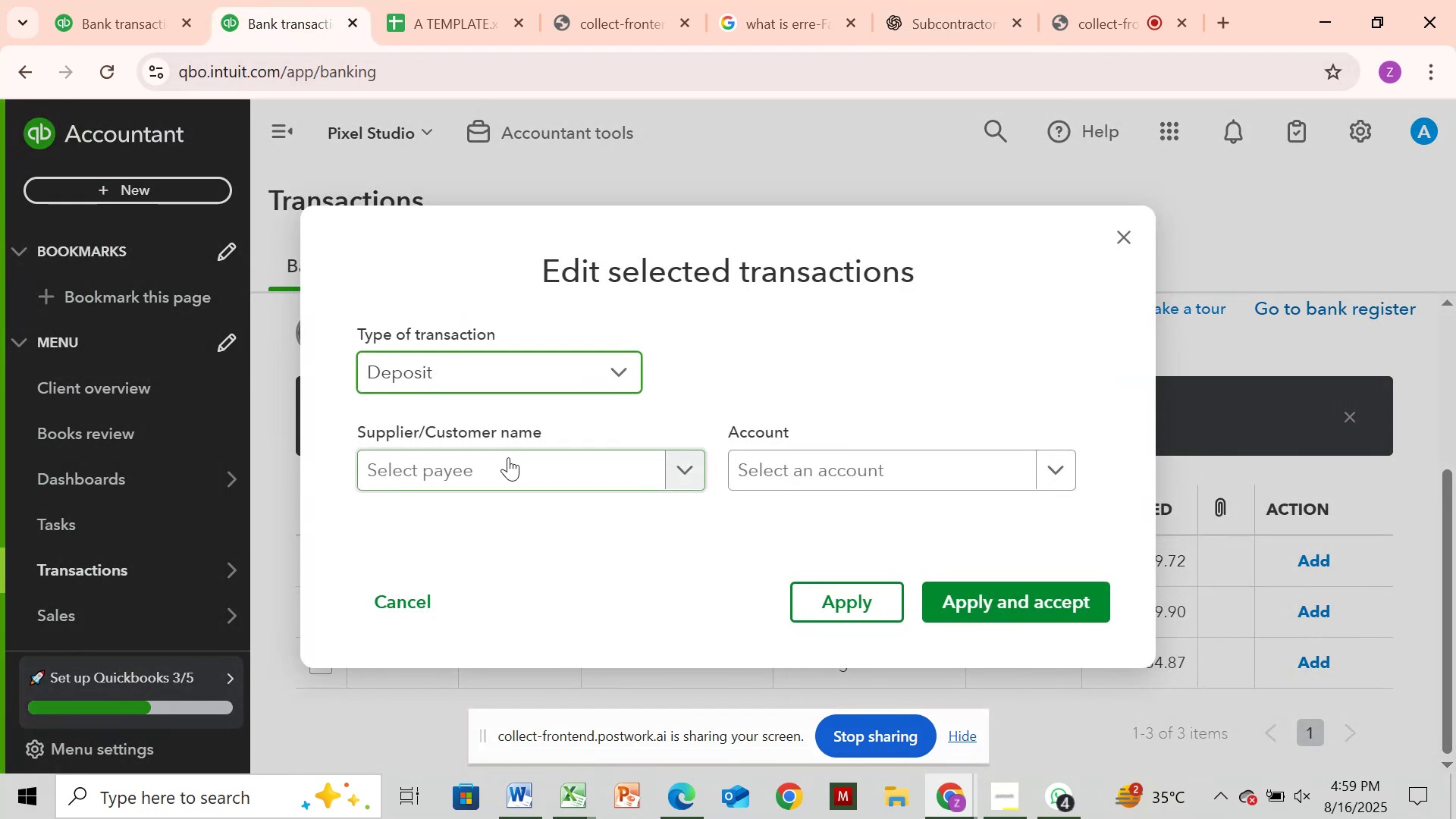 
left_click([508, 457])
 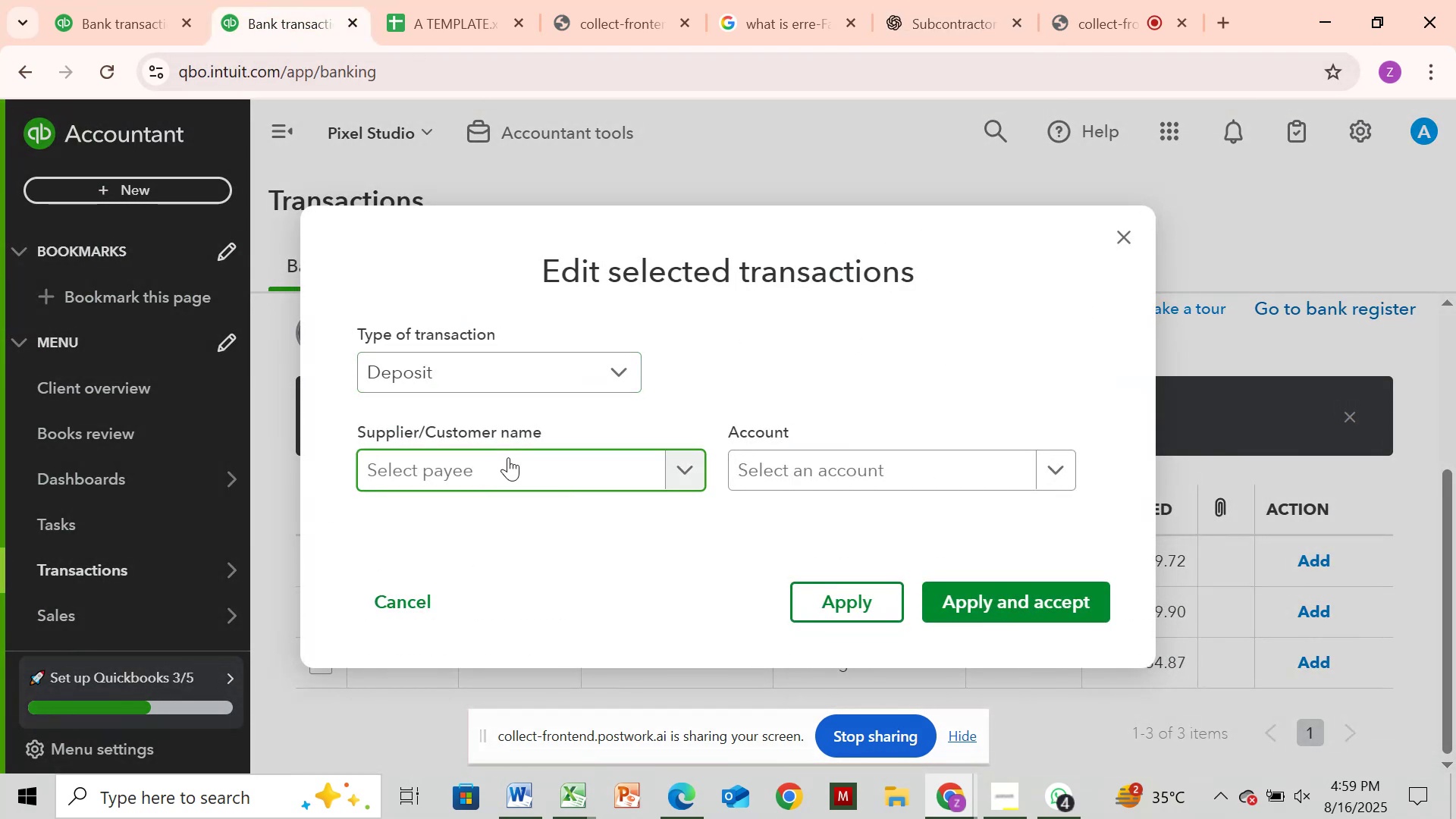 
key(Control+V)
 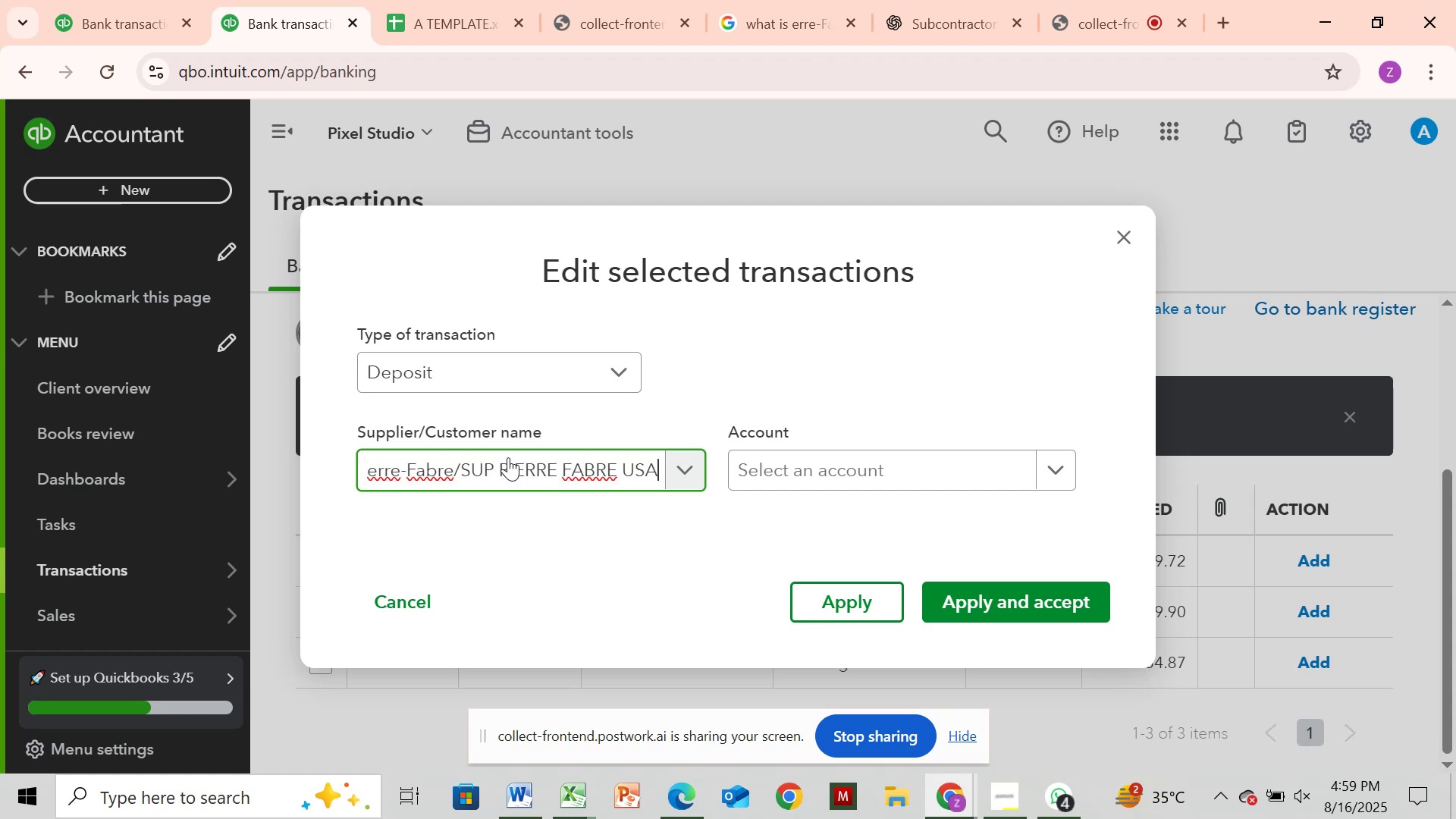 
mouse_move([435, 456])
 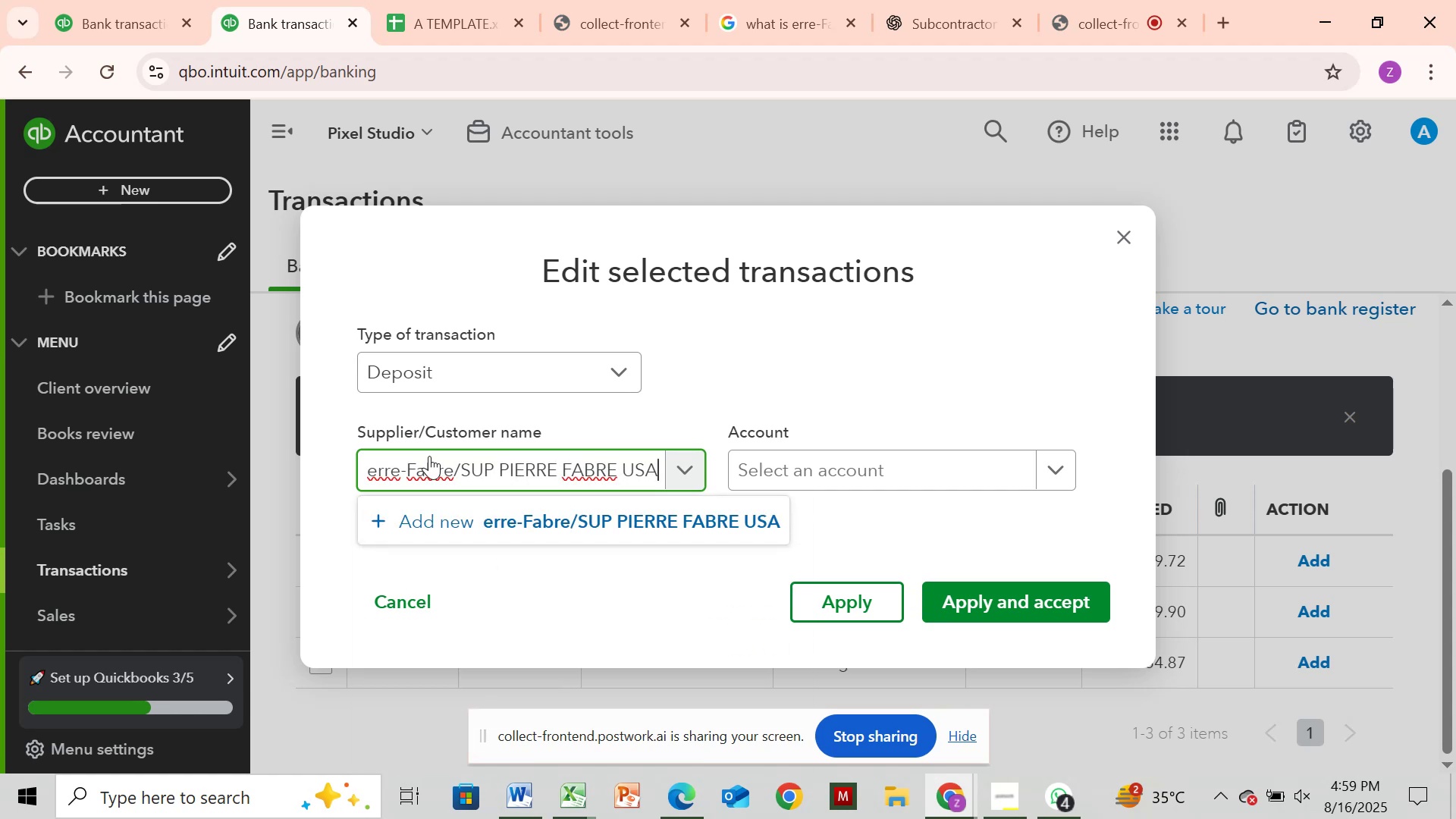 
key(ArrowLeft)
 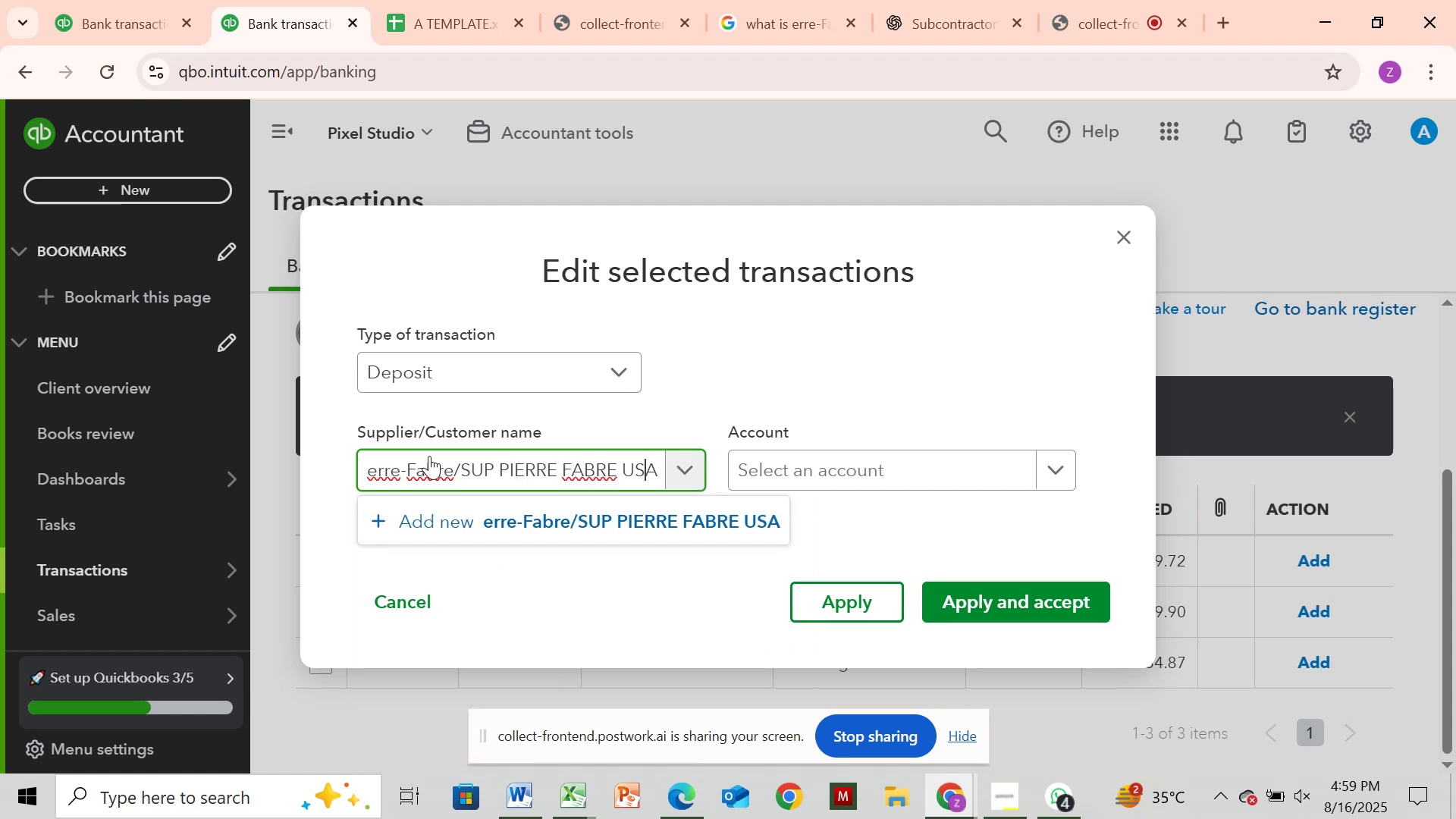 
hold_key(key=ArrowLeft, duration=0.68)
 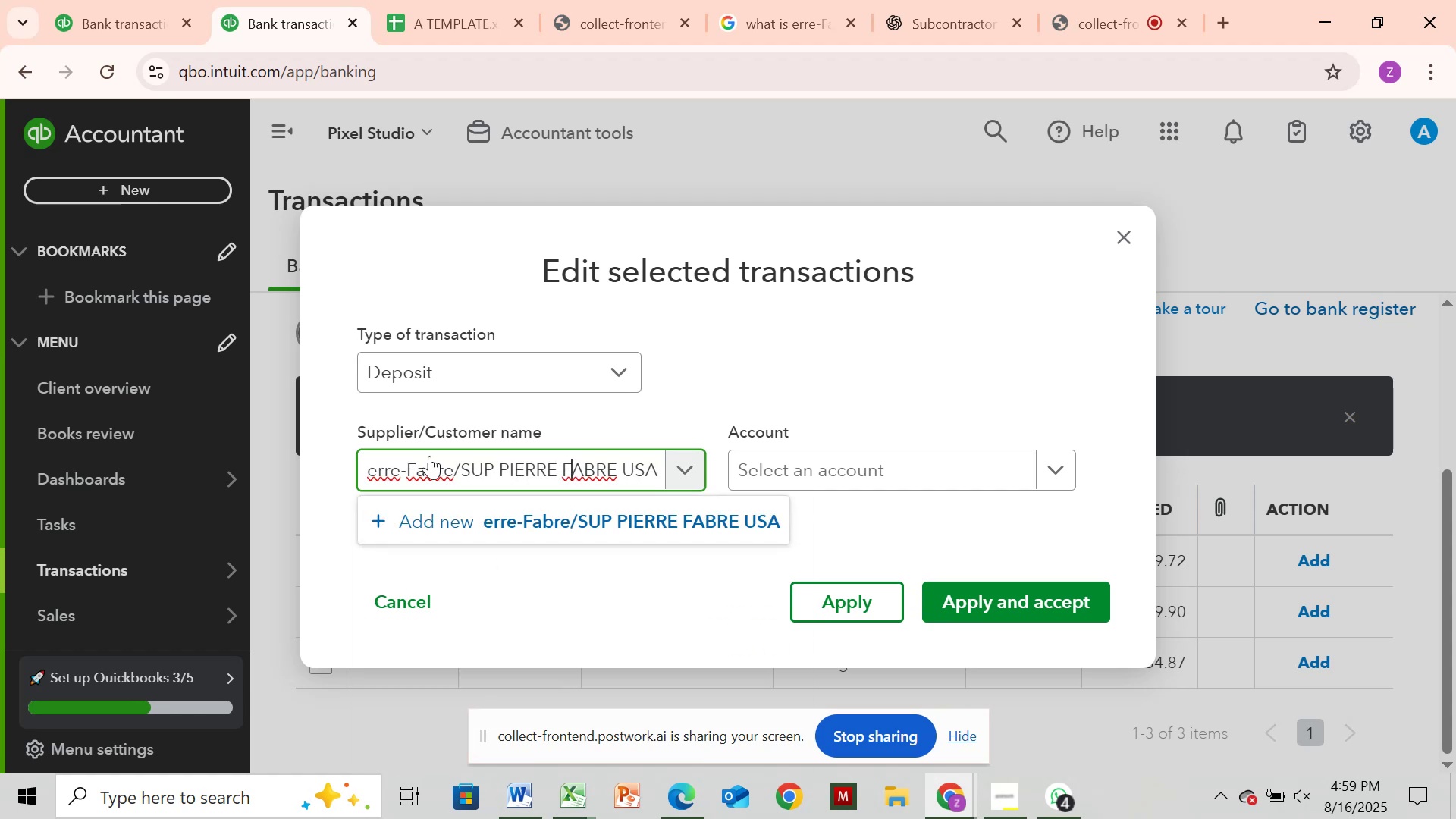 
key(ArrowLeft)
 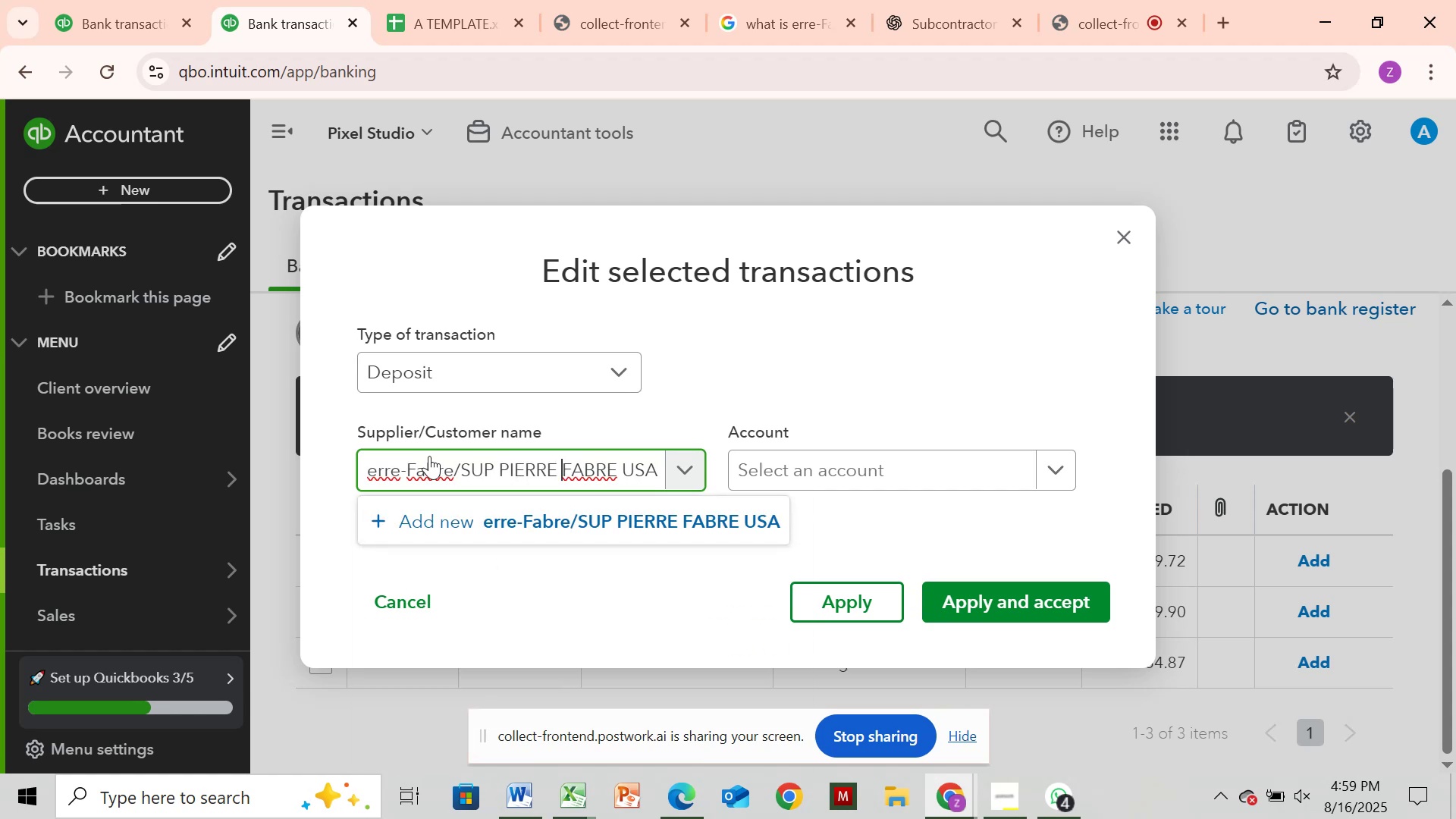 
key(ArrowLeft)
 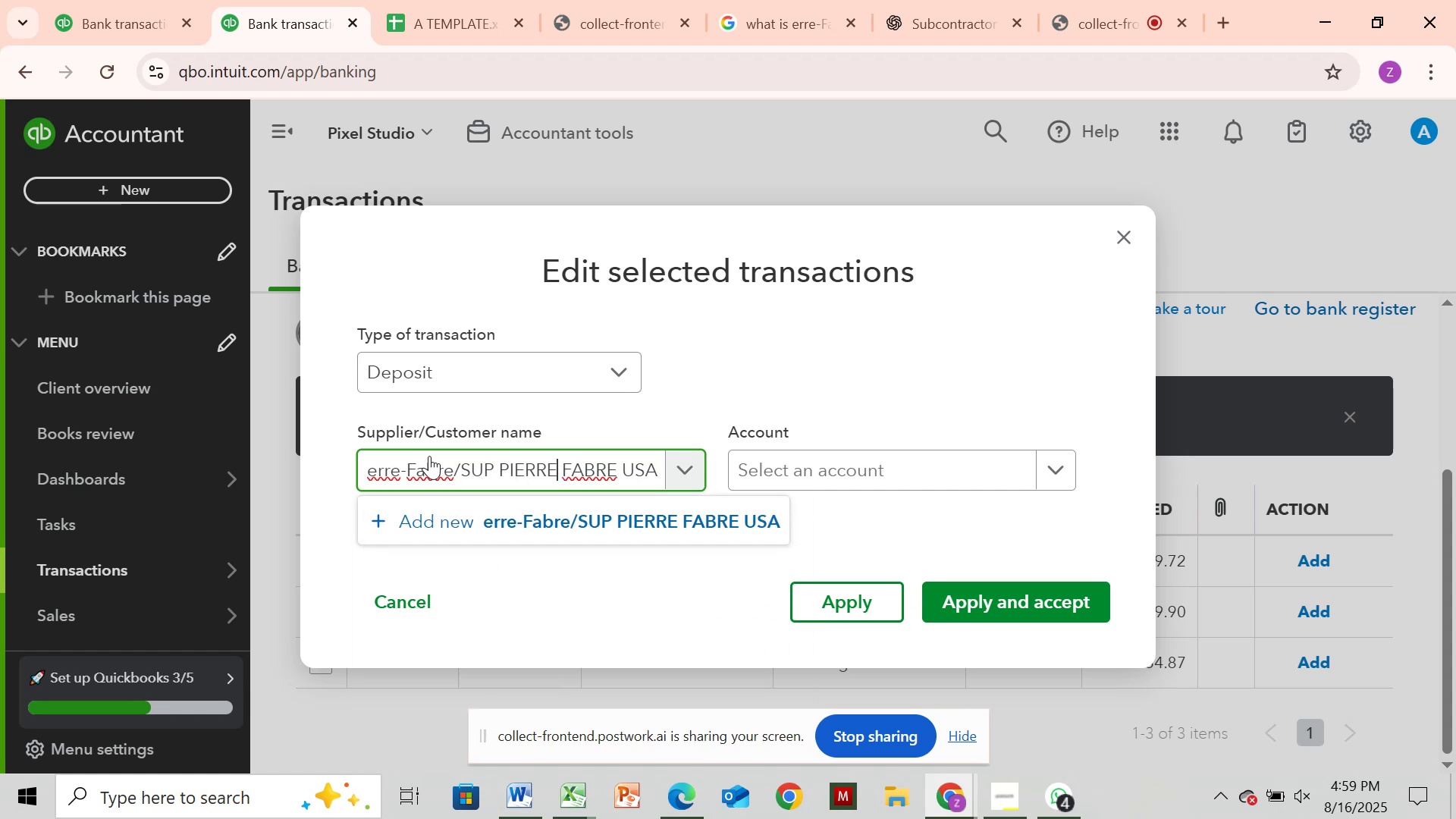 
key(ArrowLeft)
 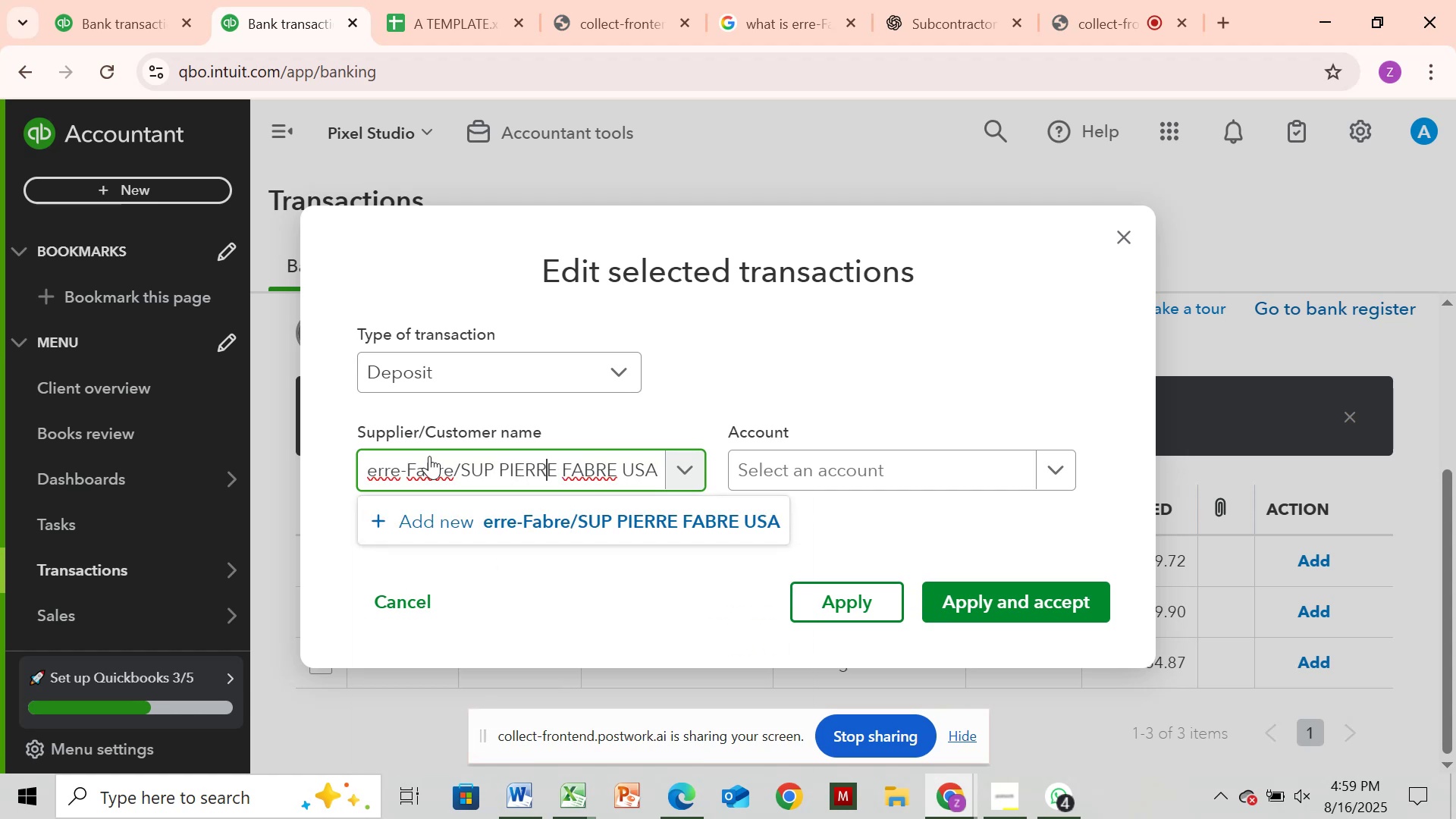 
key(ArrowLeft)
 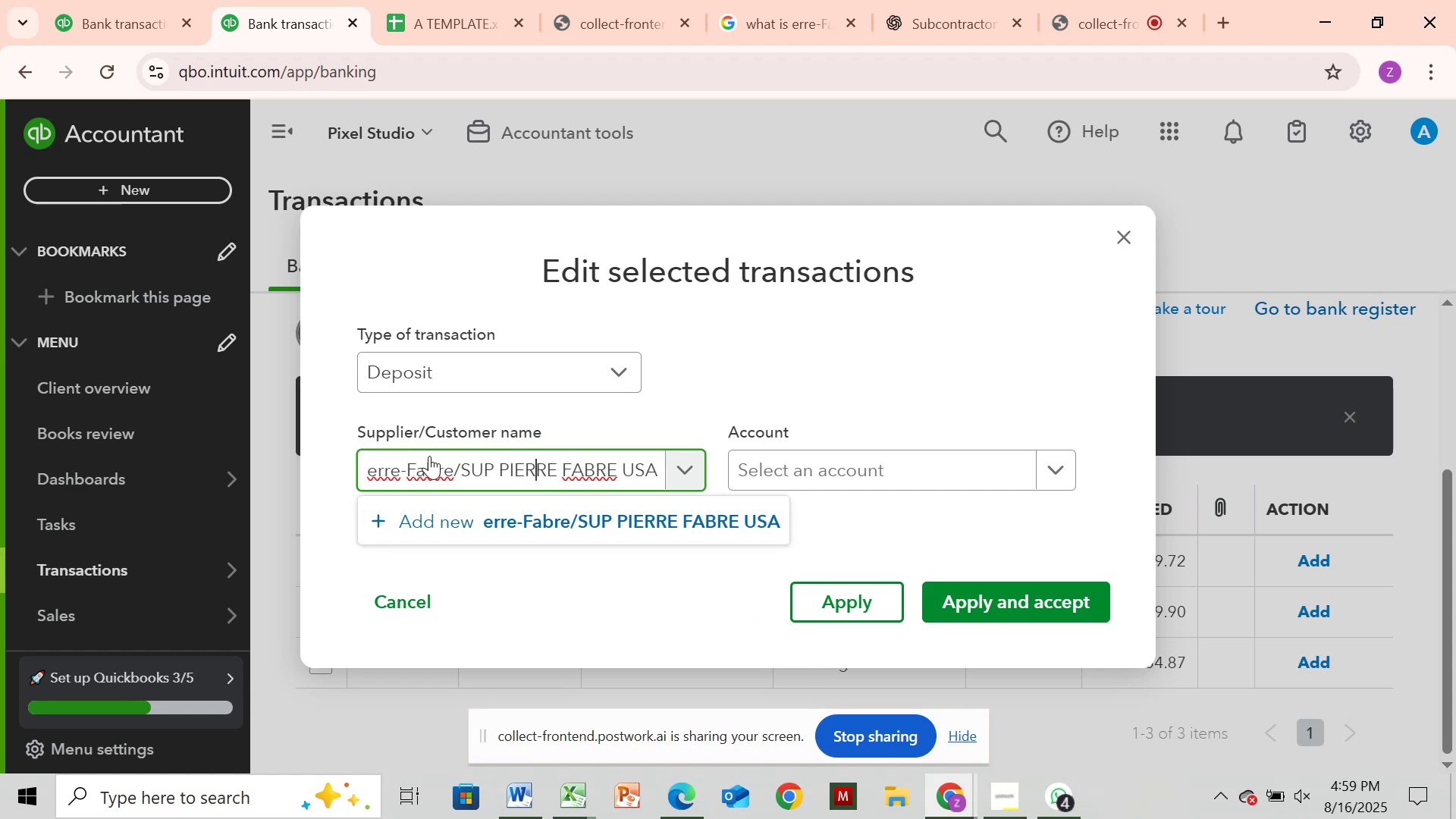 
key(ArrowLeft)
 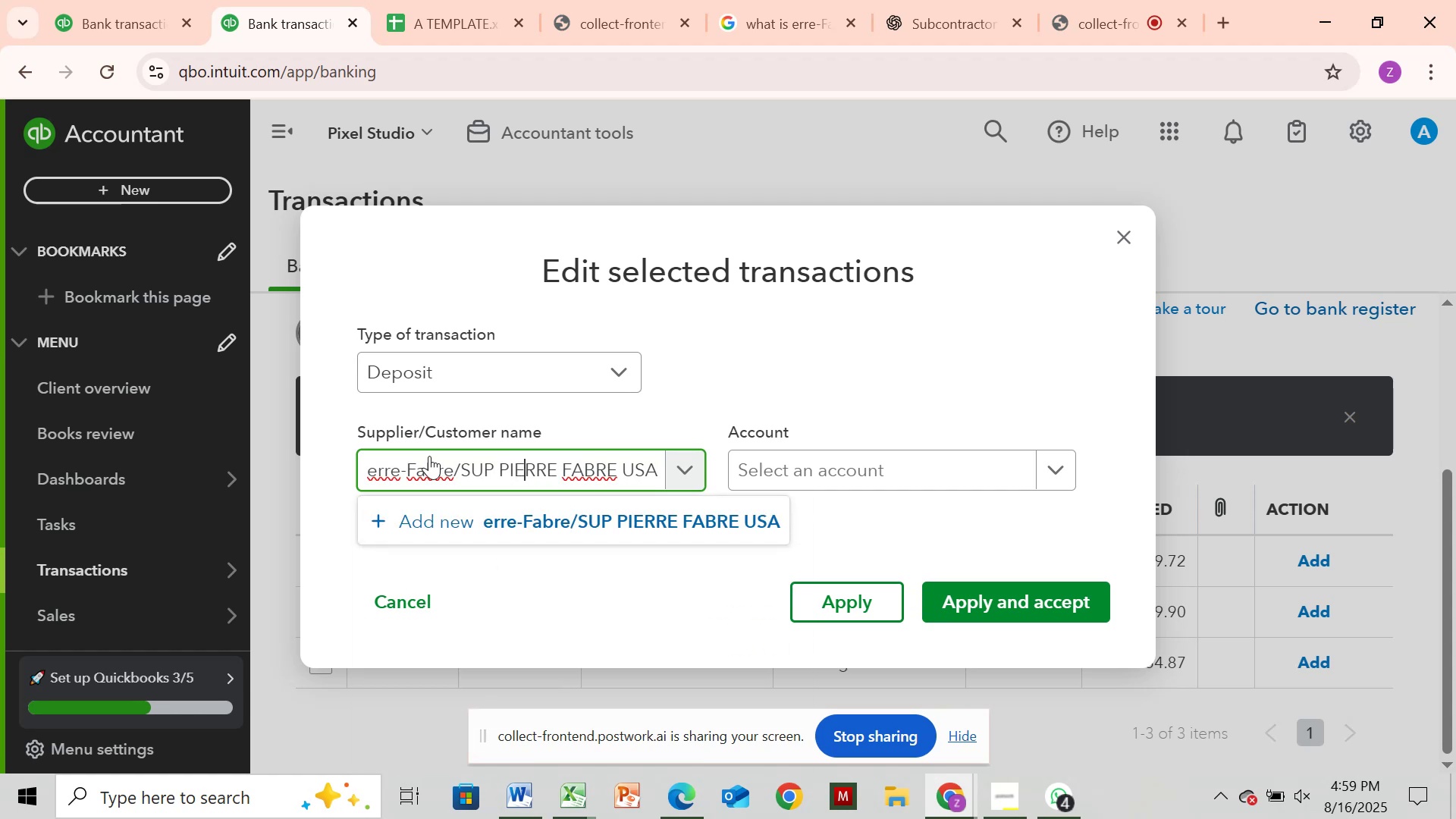 
key(ArrowLeft)
 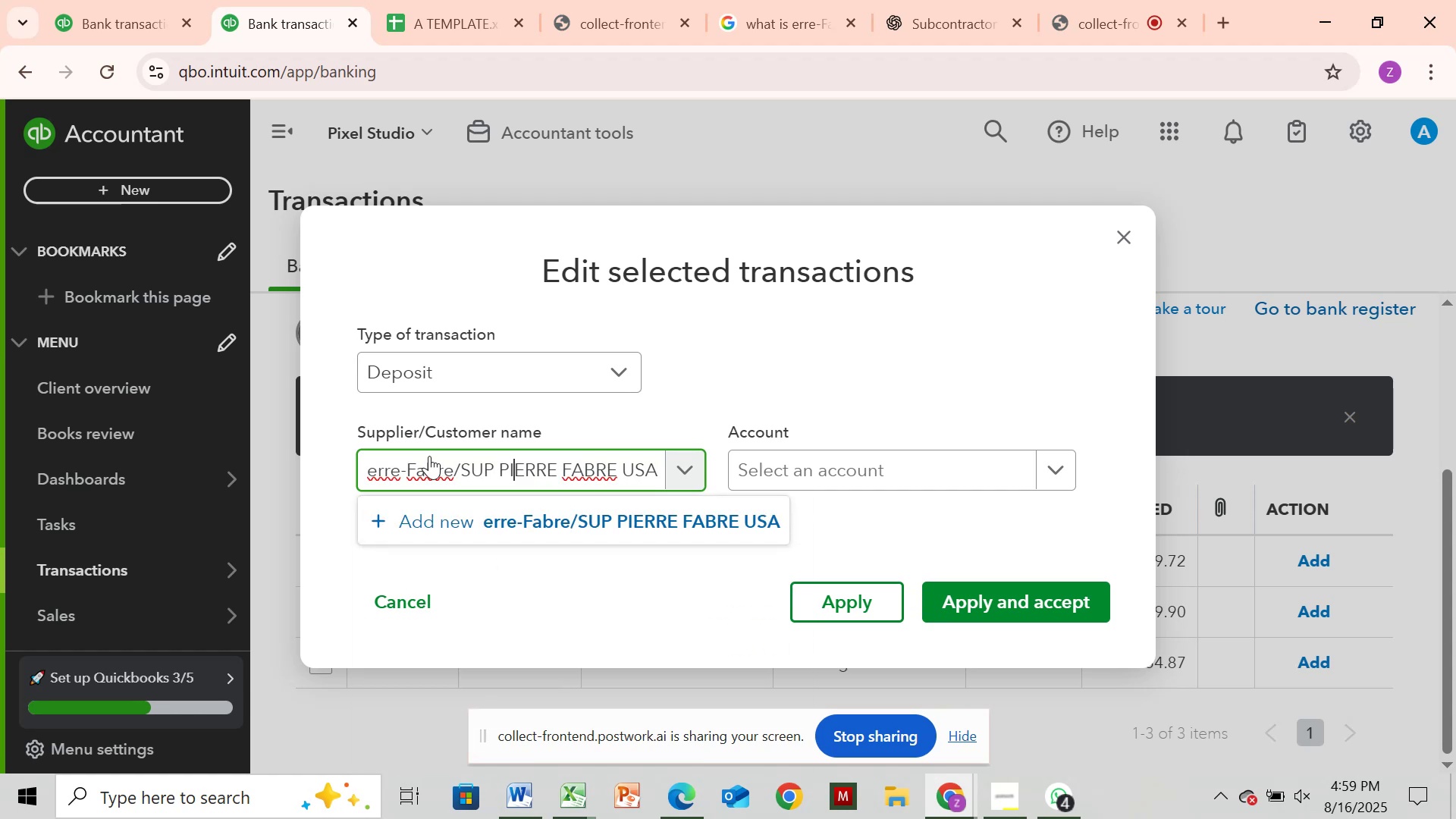 
key(ArrowLeft)
 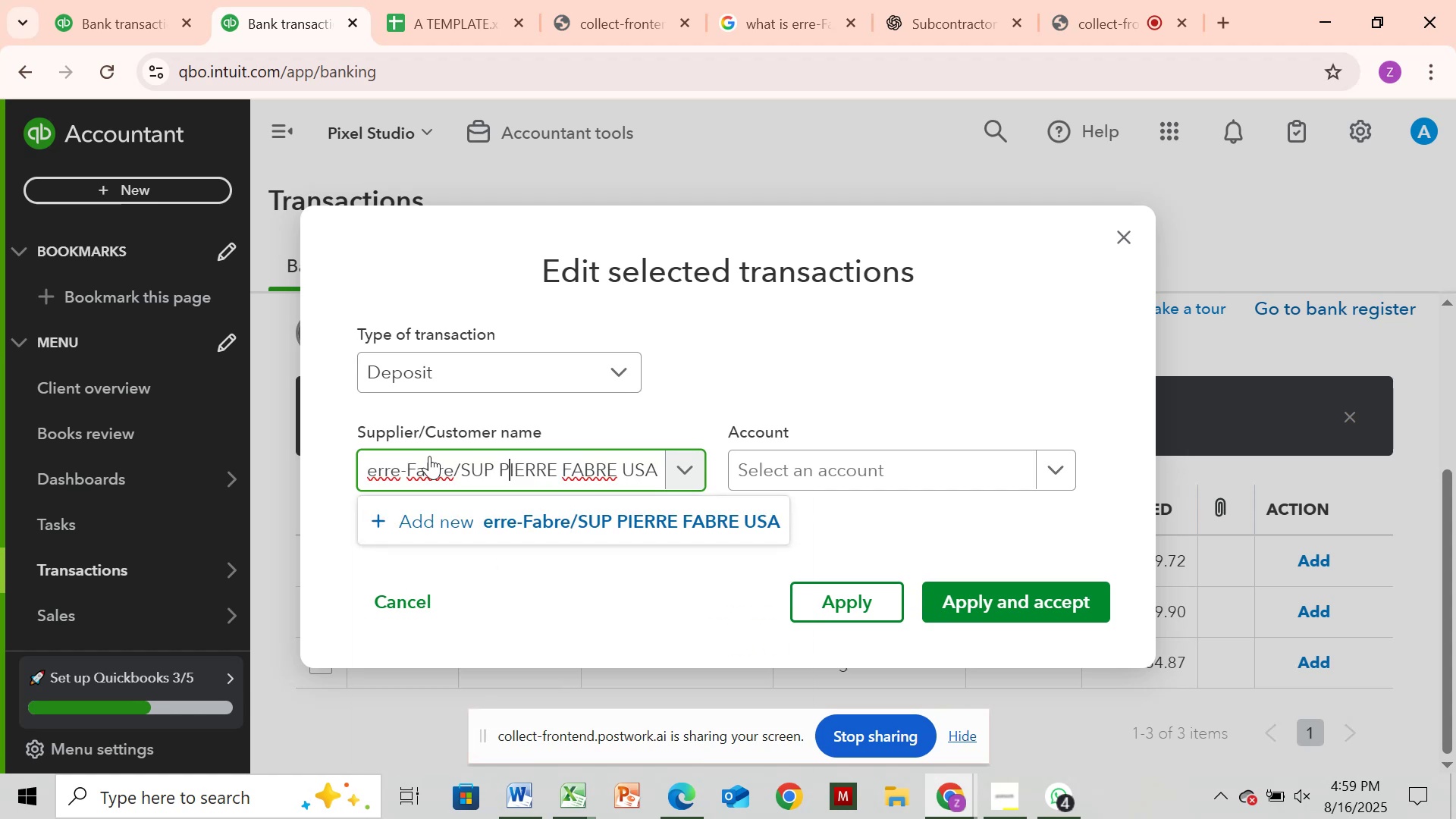 
key(ArrowLeft)
 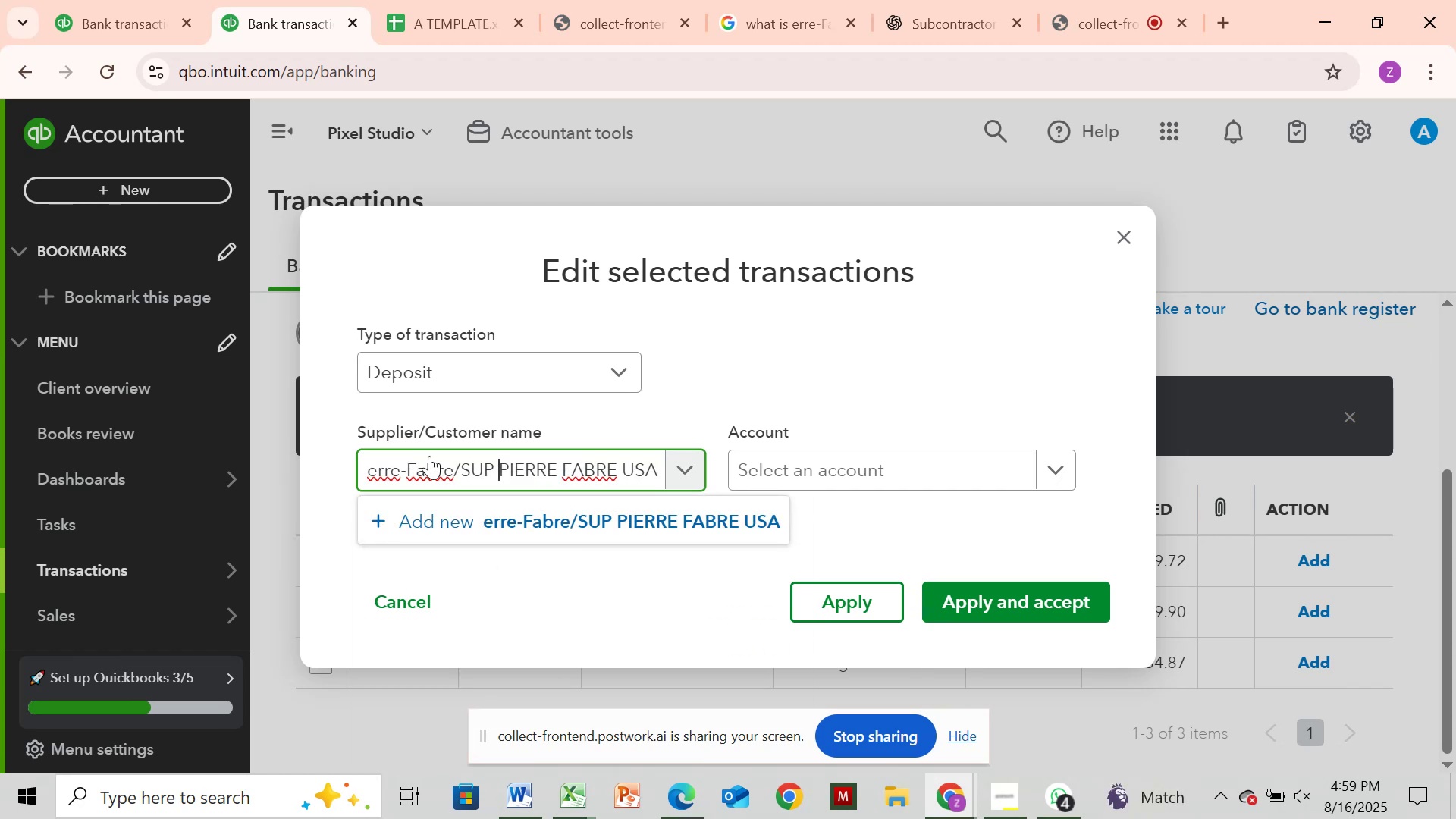 
hold_key(key=Backspace, duration=1.07)
 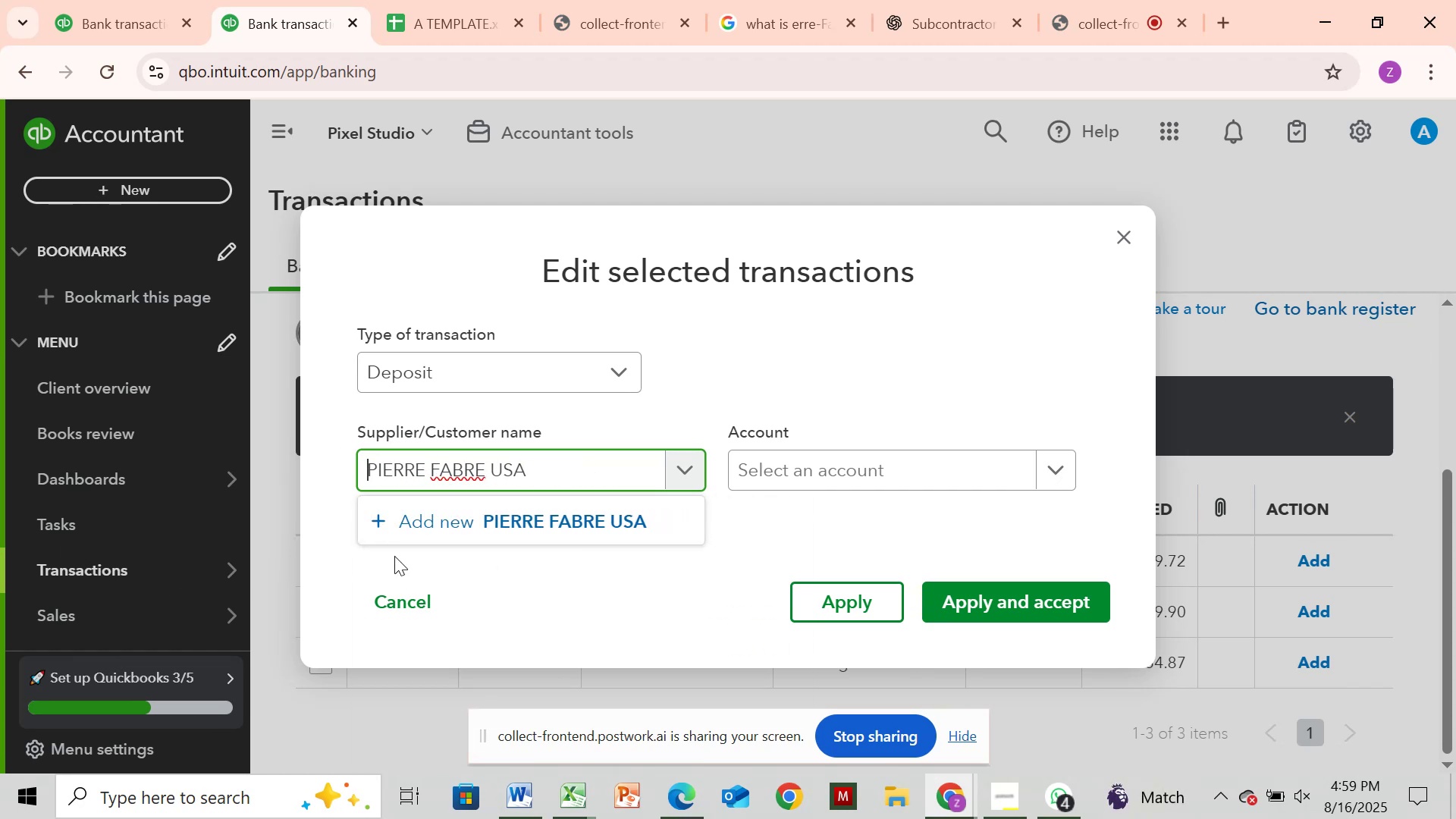 
left_click([431, 525])
 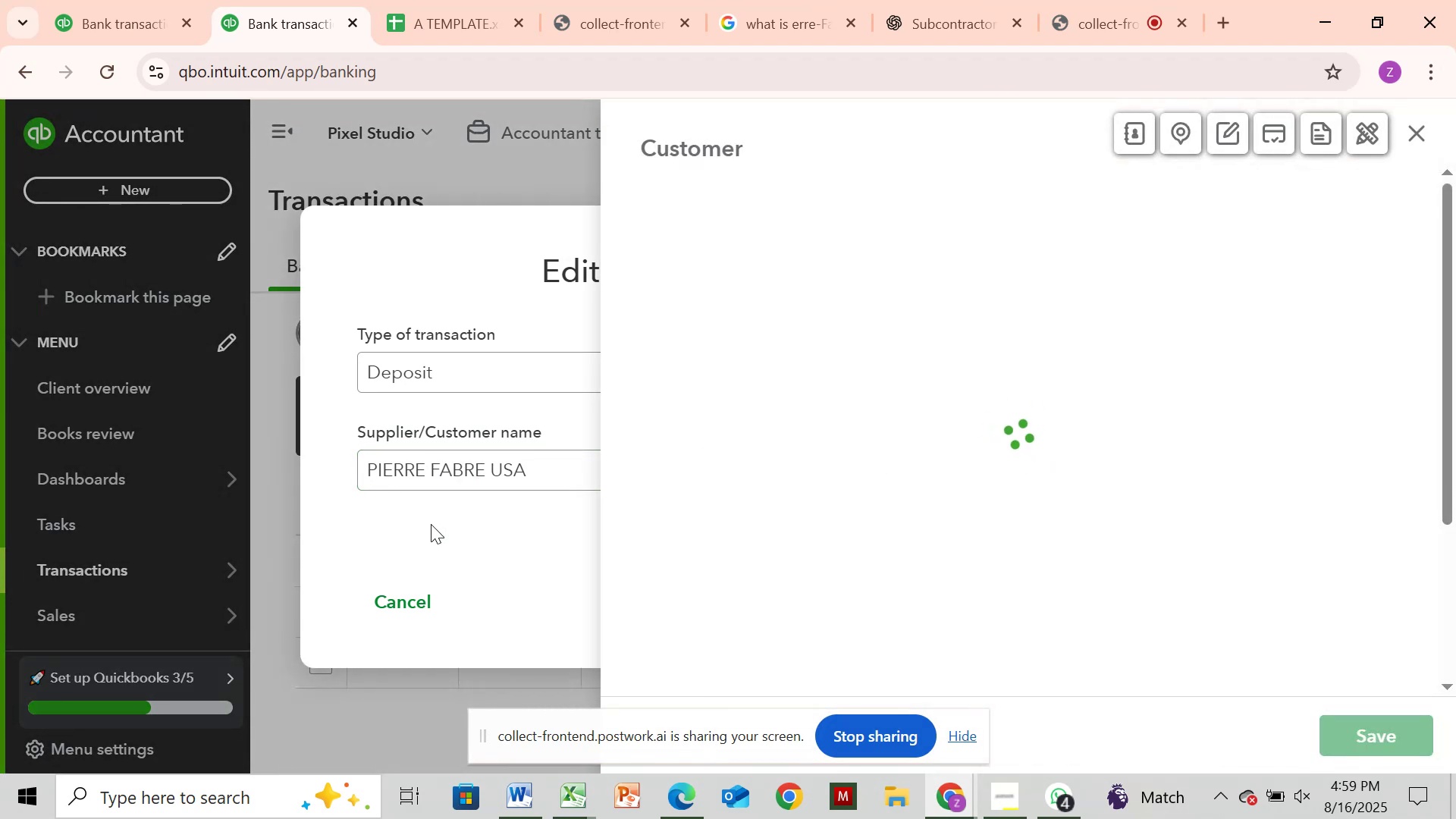 
wait(8.6)
 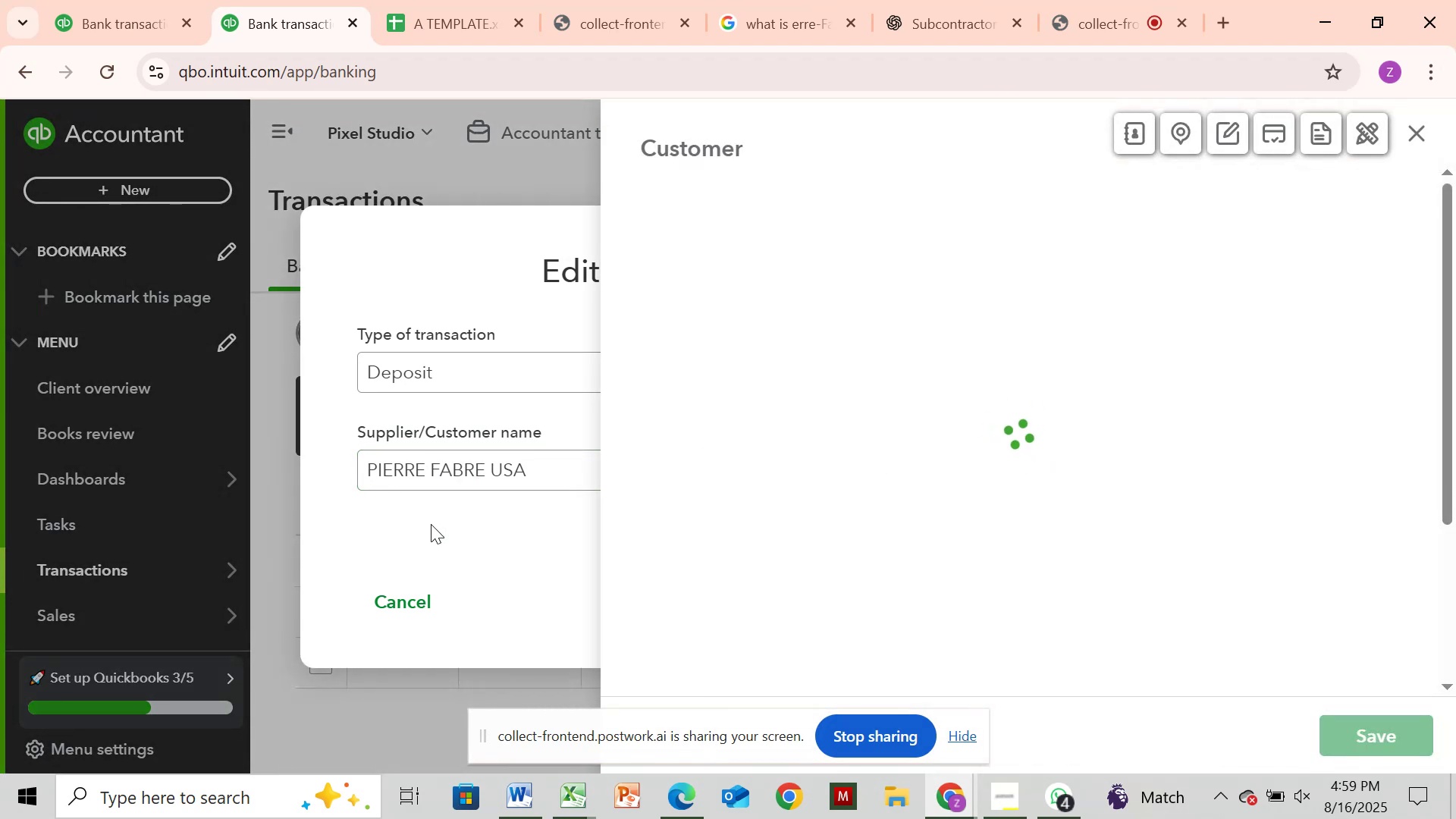 
left_click([1363, 742])
 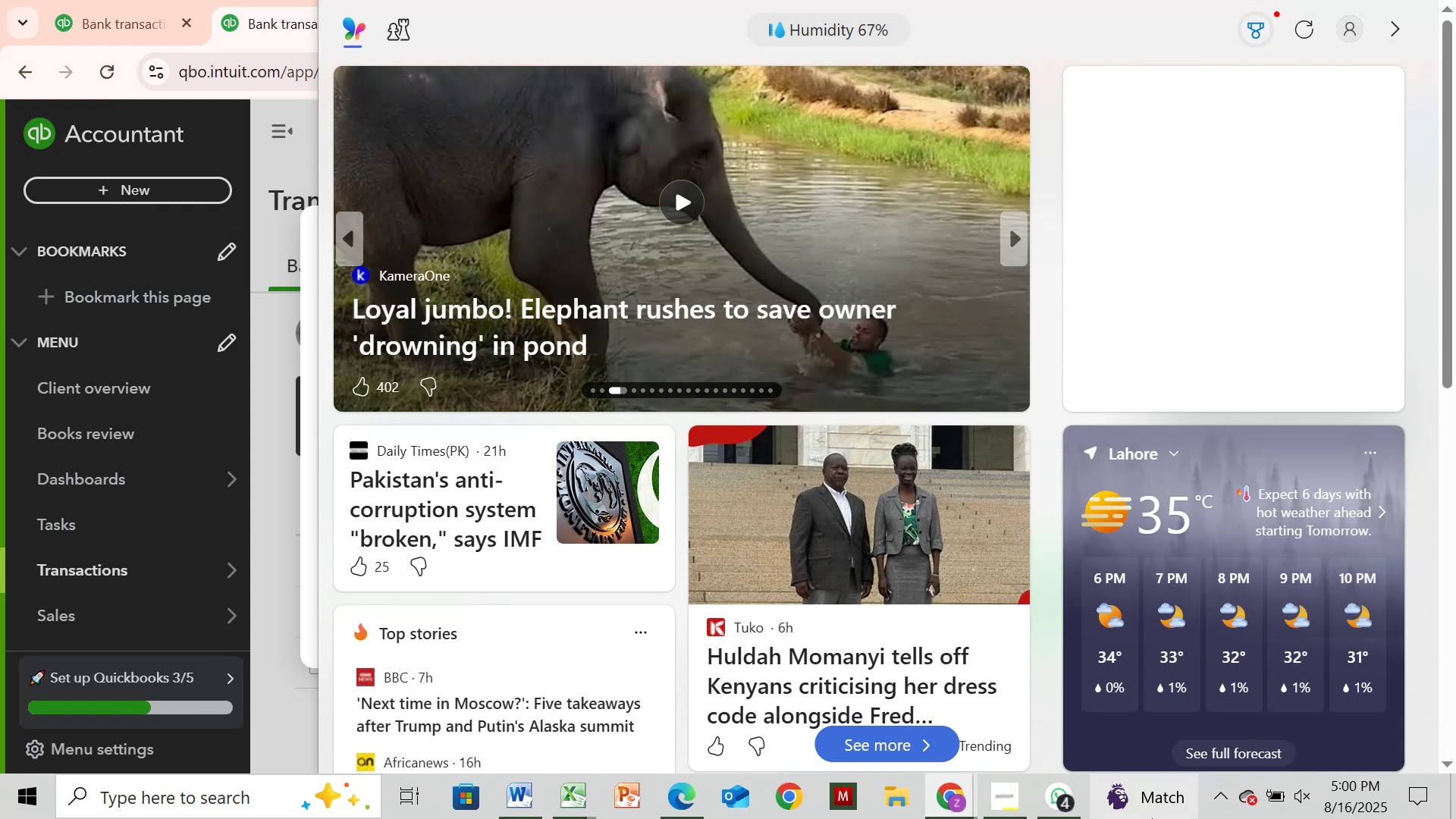 
wait(17.26)
 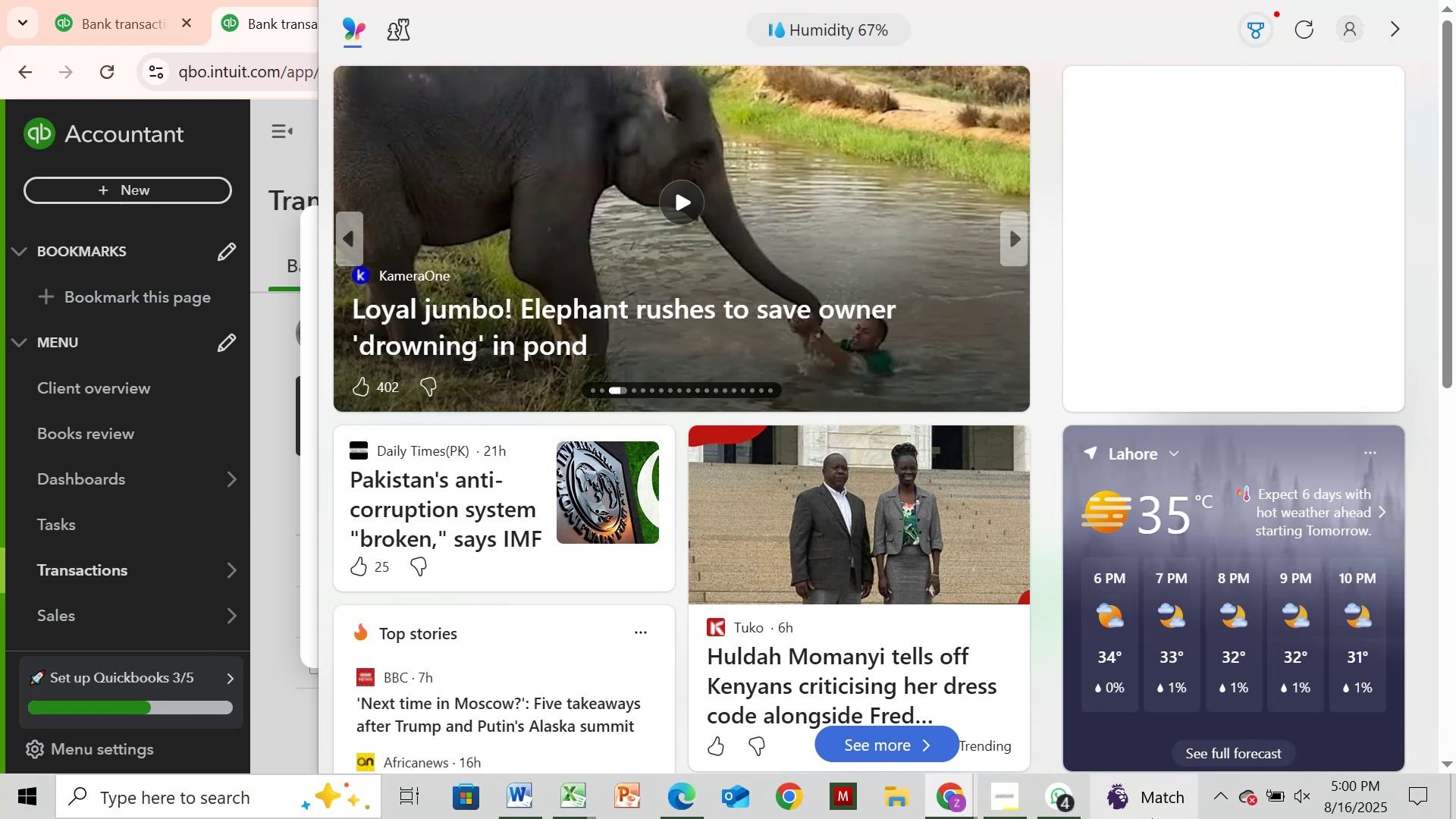 
left_click([752, 458])
 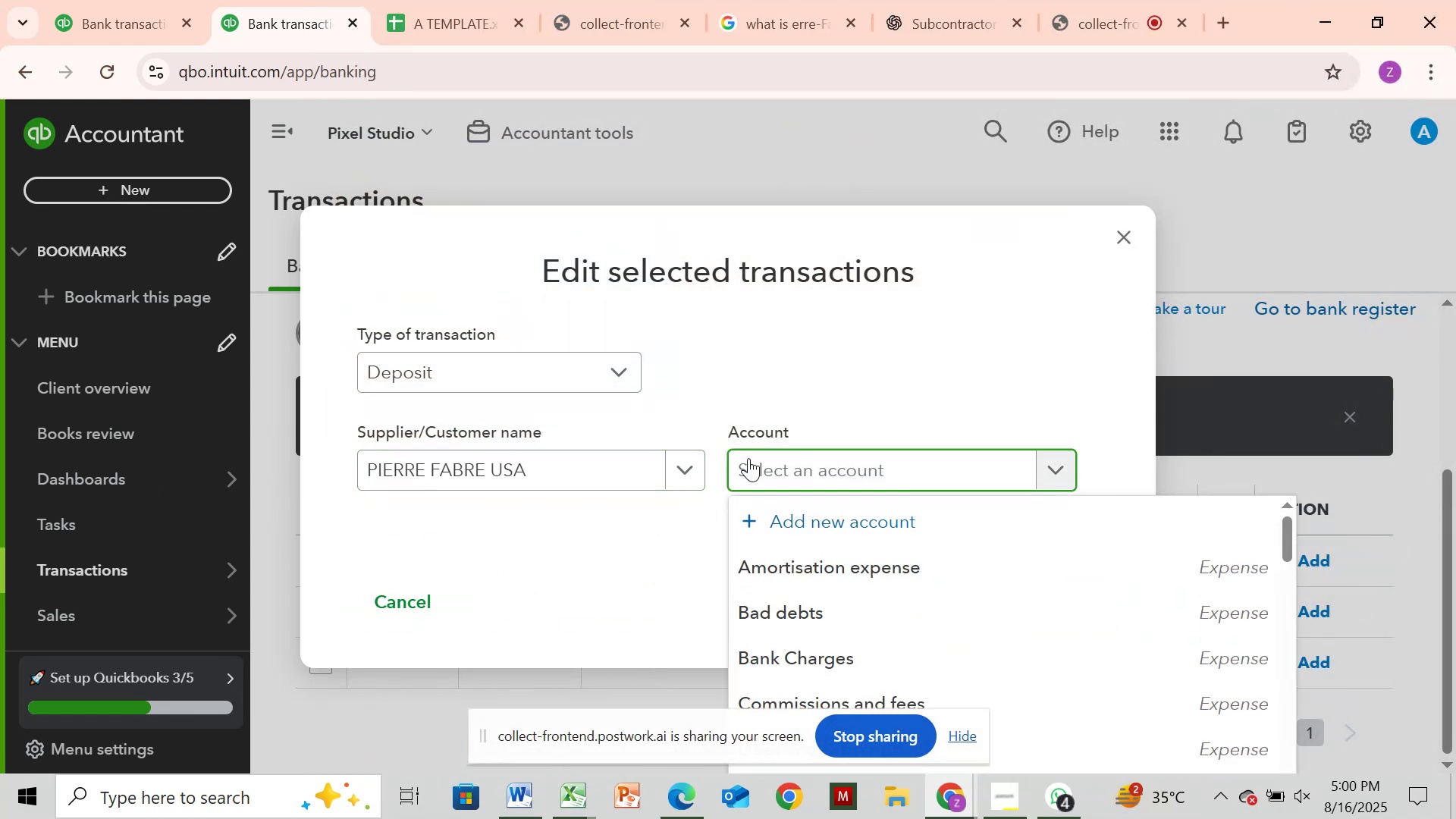 
type(sa)
 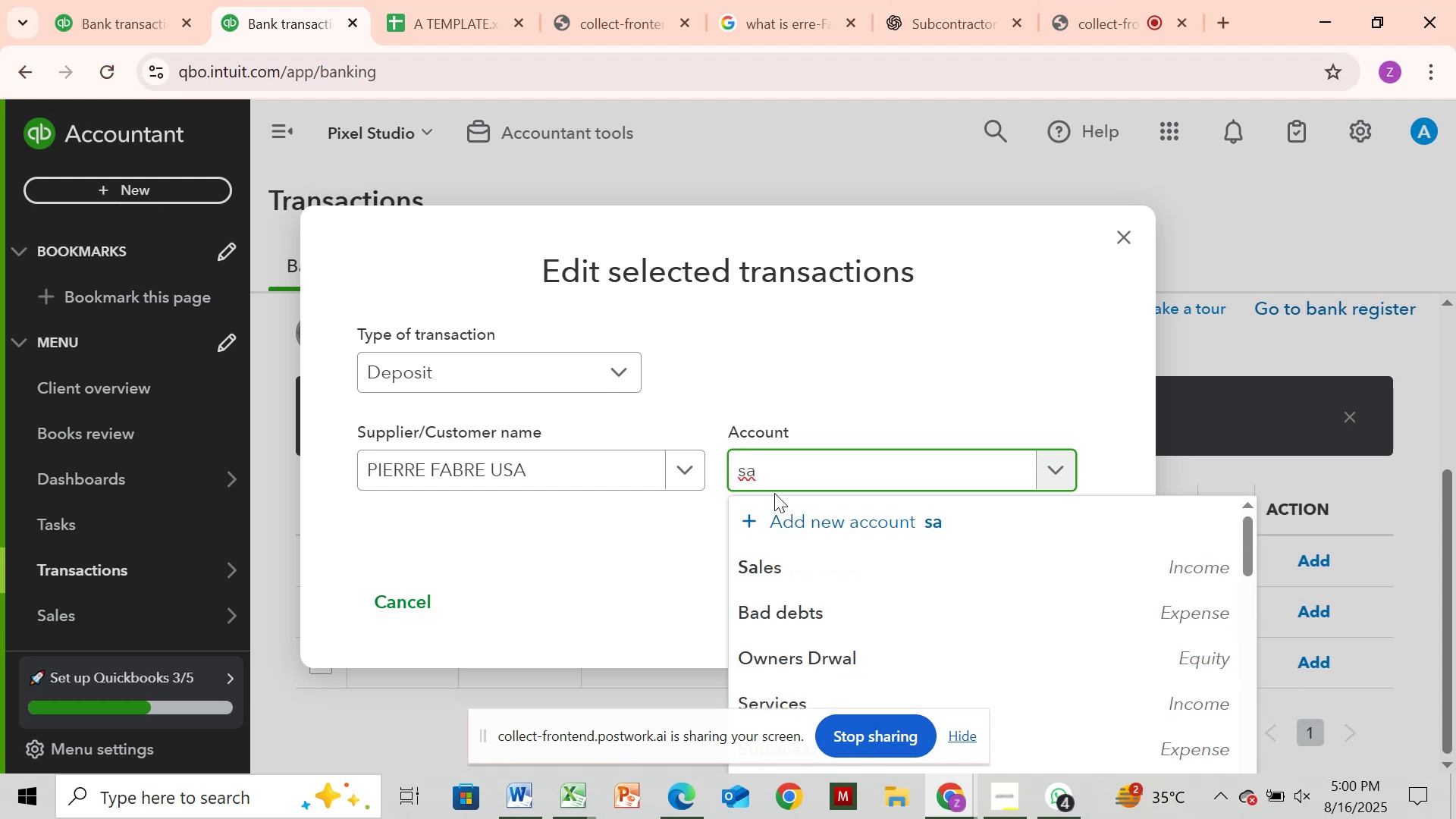 
left_click([803, 569])
 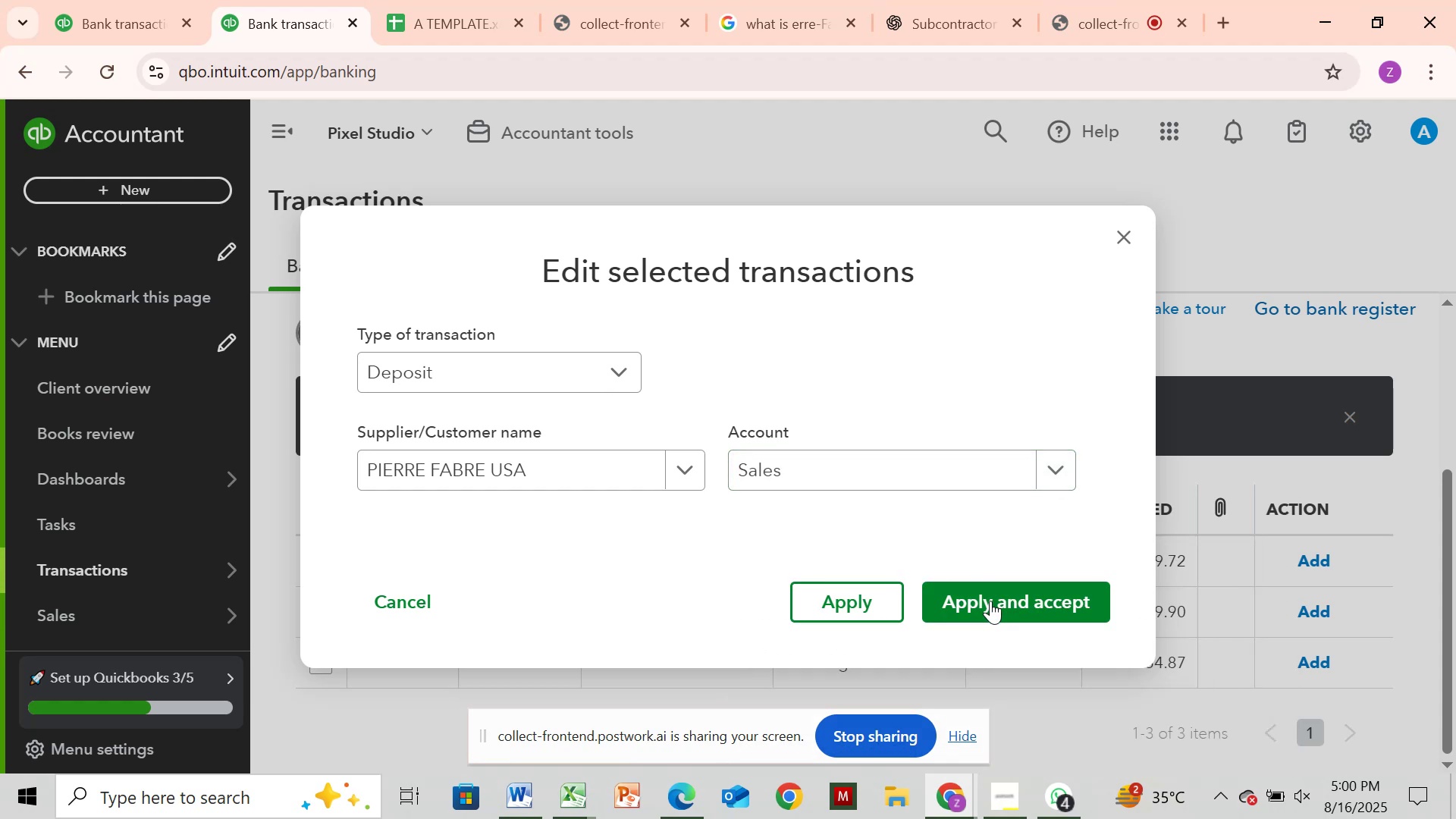 
left_click([990, 601])
 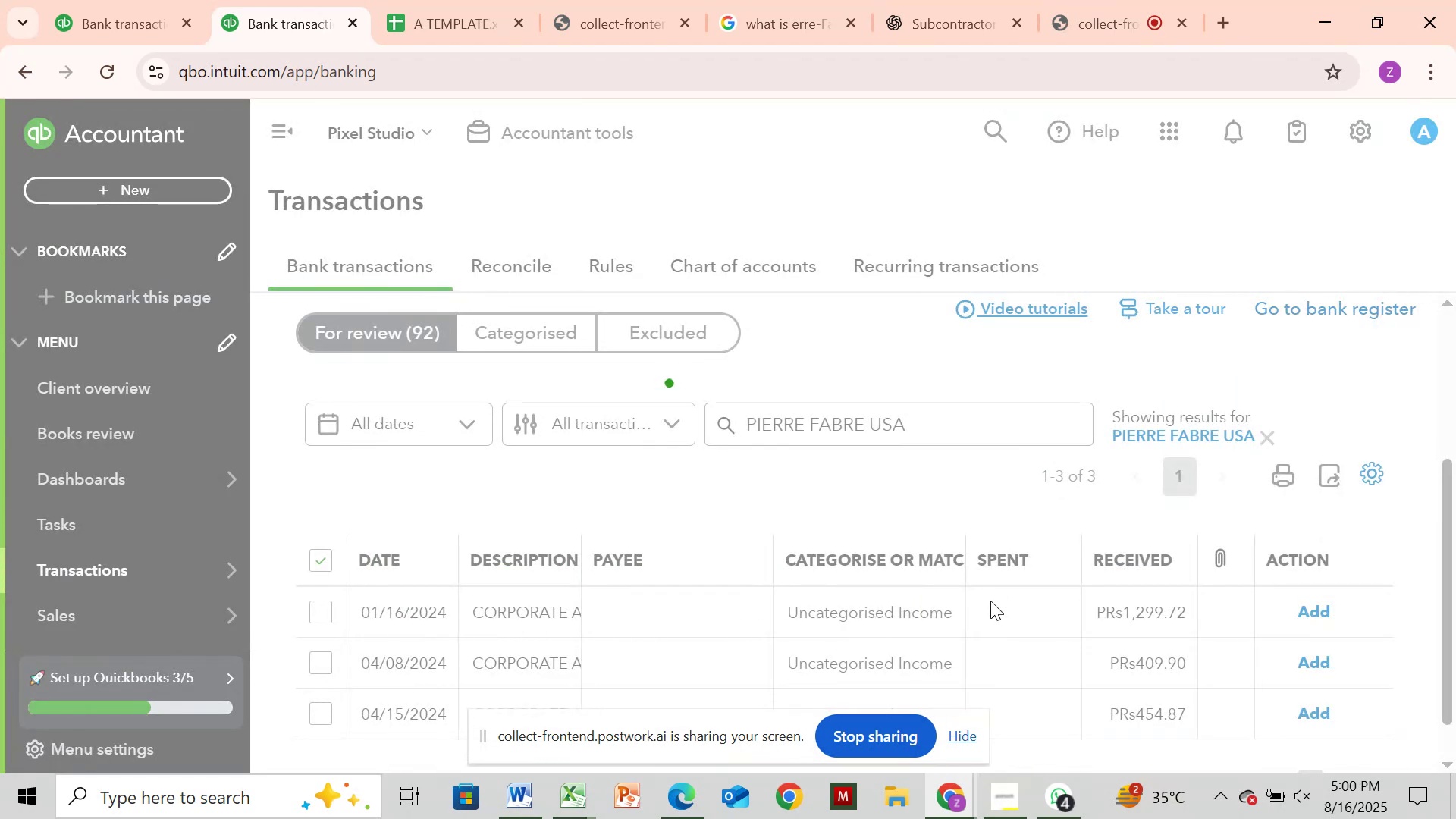 
wait(9.01)
 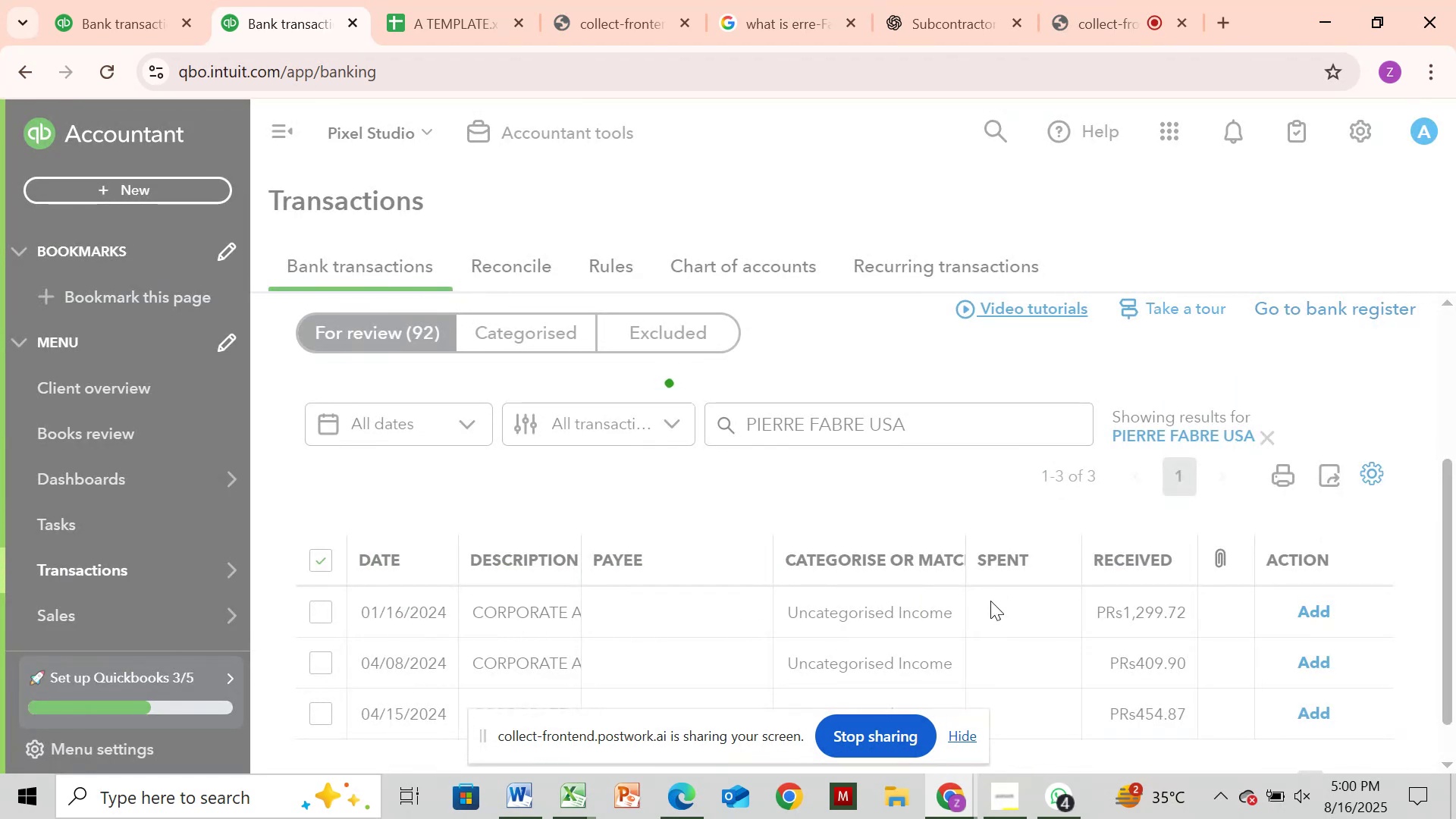 
left_click_drag(start_coordinate=[243, 423], to_coordinate=[291, 780])
 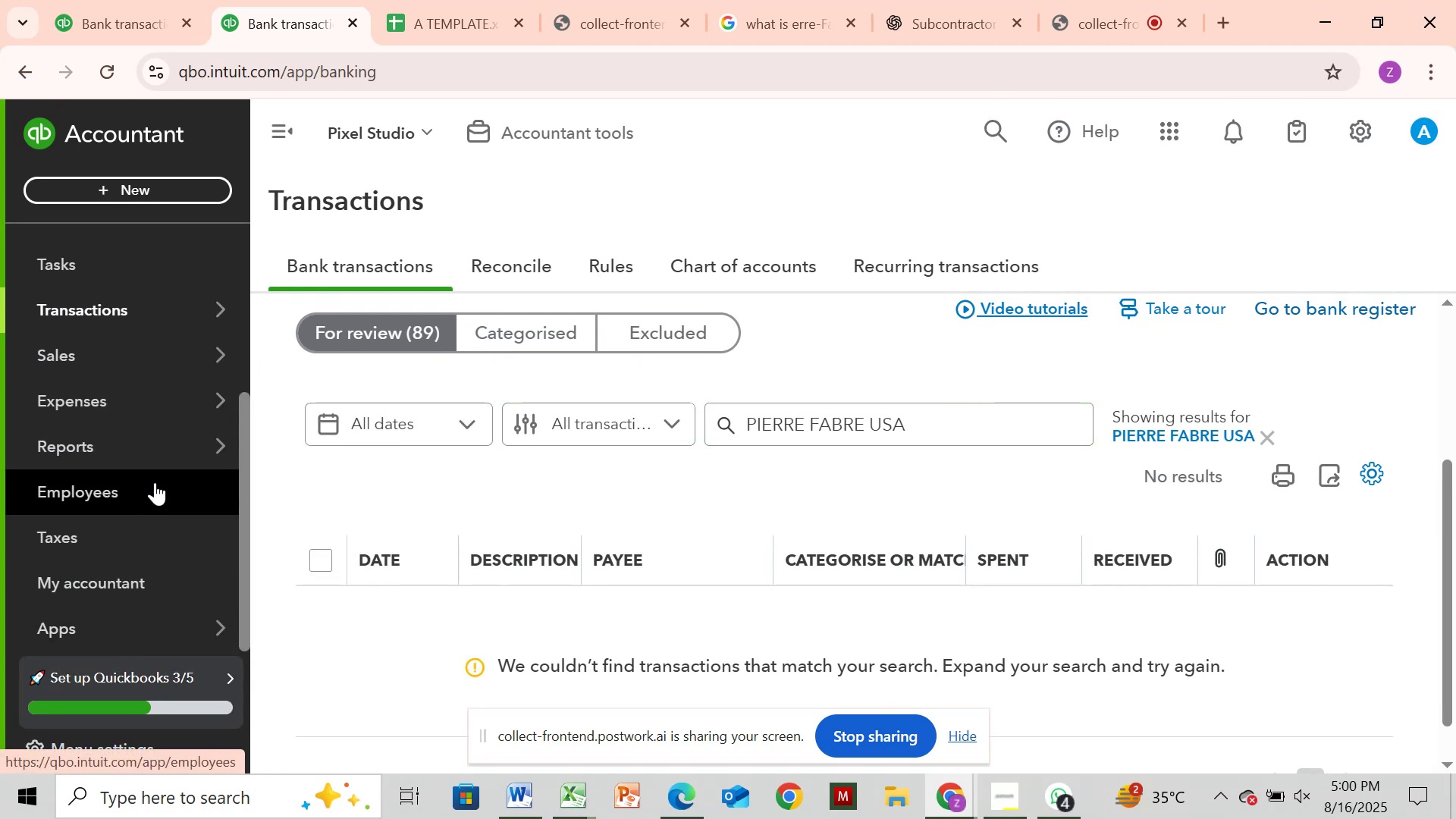 
left_click([165, 450])
 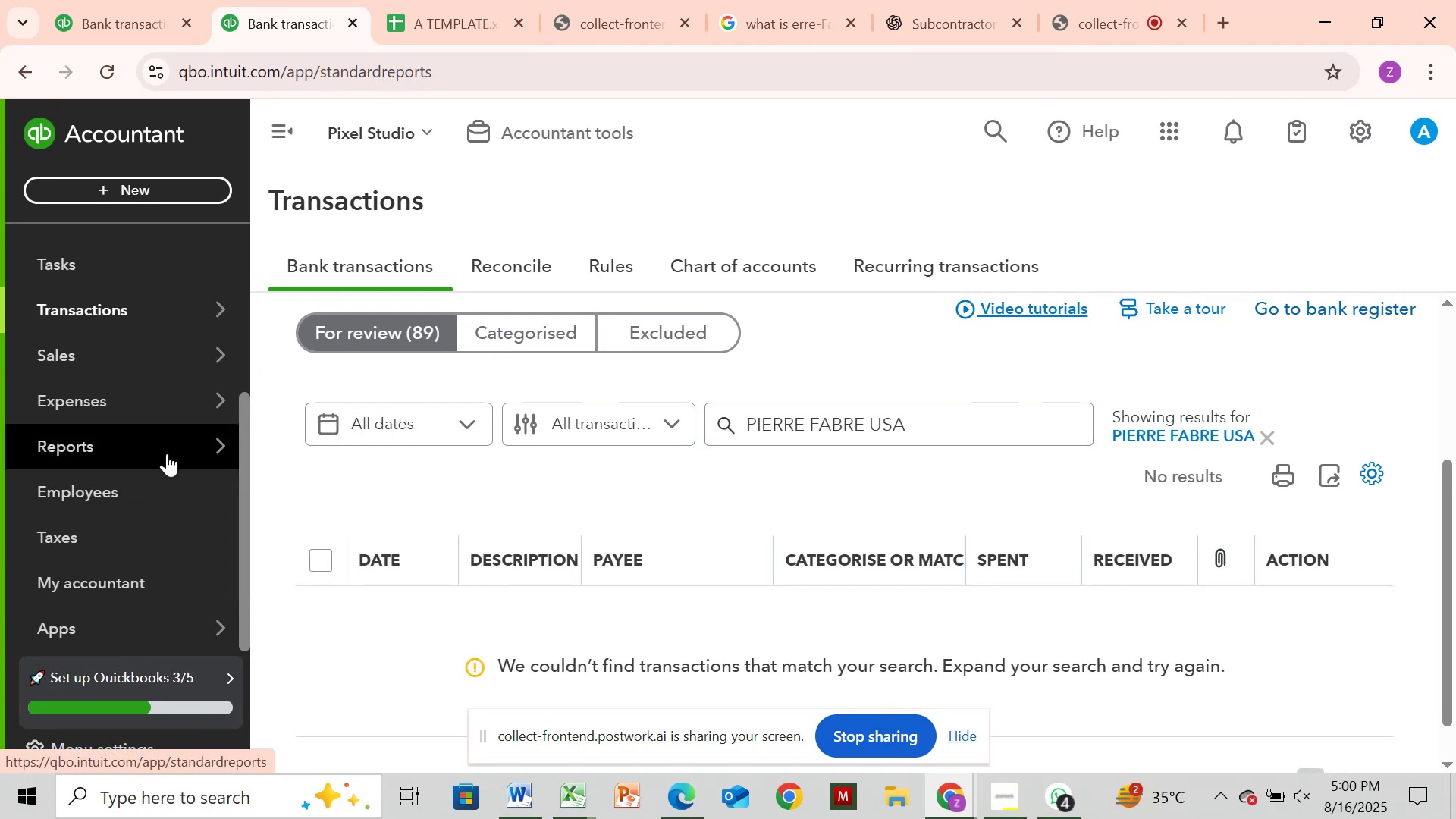 
left_click([167, 453])
 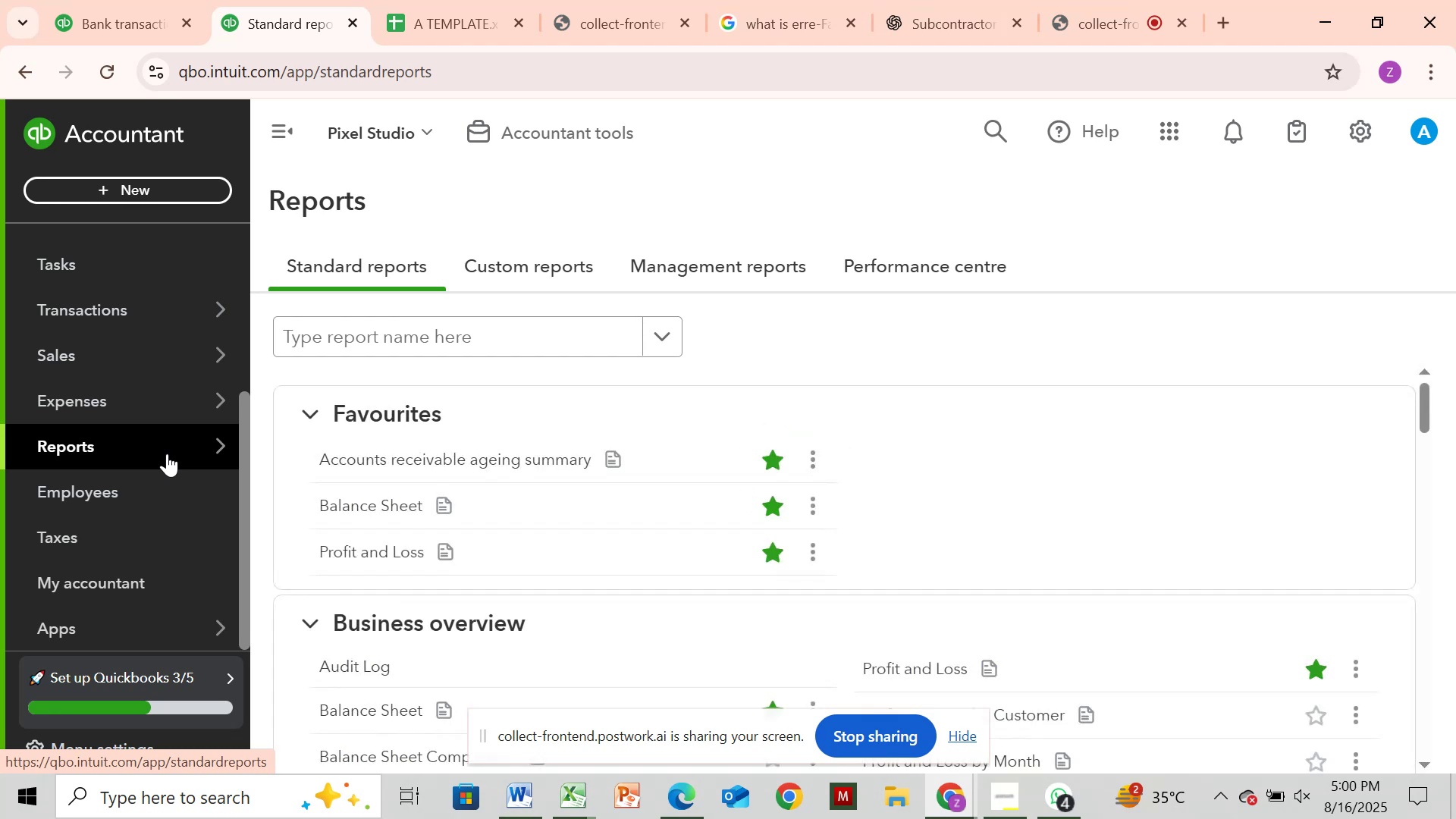 
wait(20.66)
 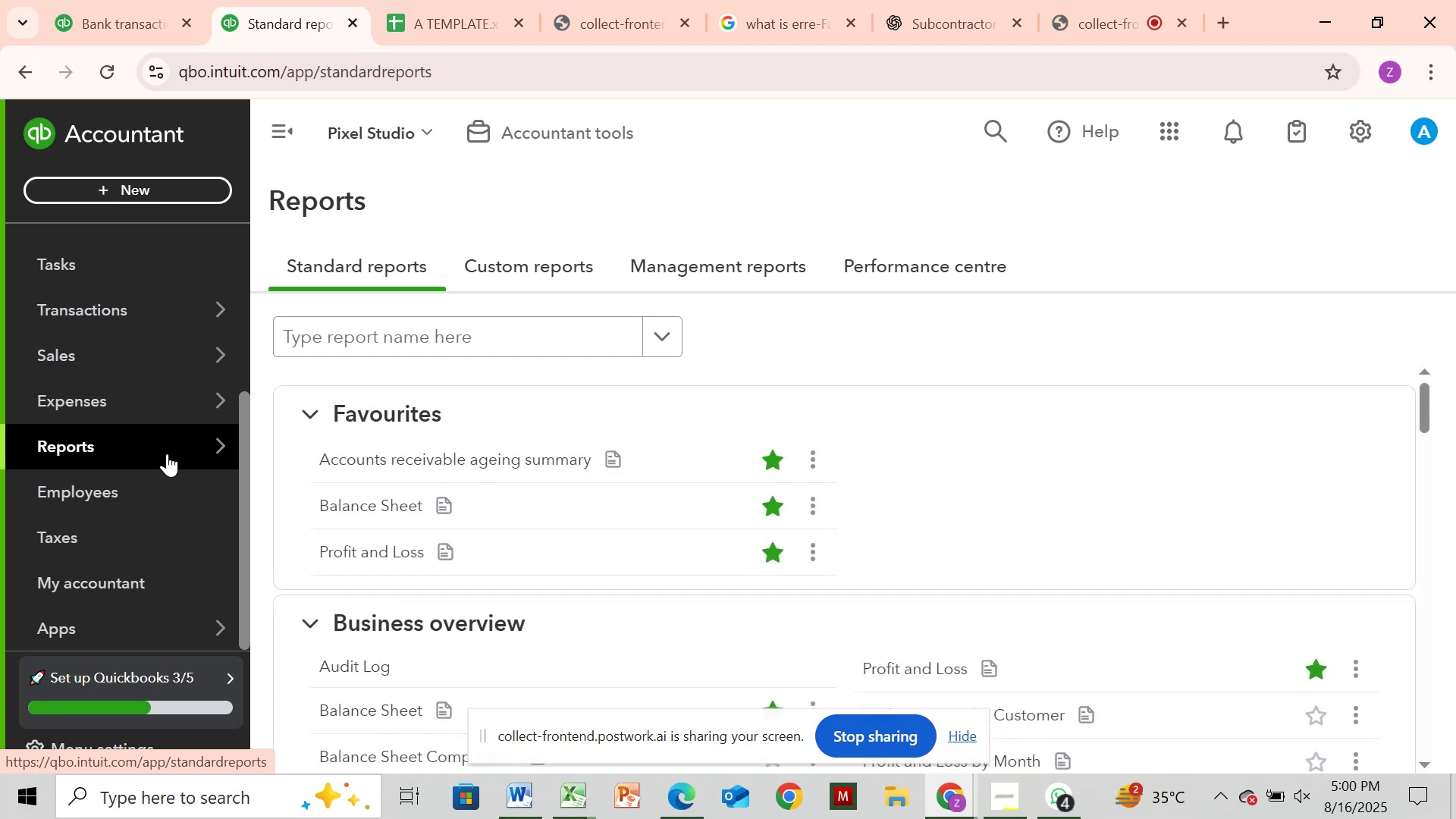 
left_click([466, 259])
 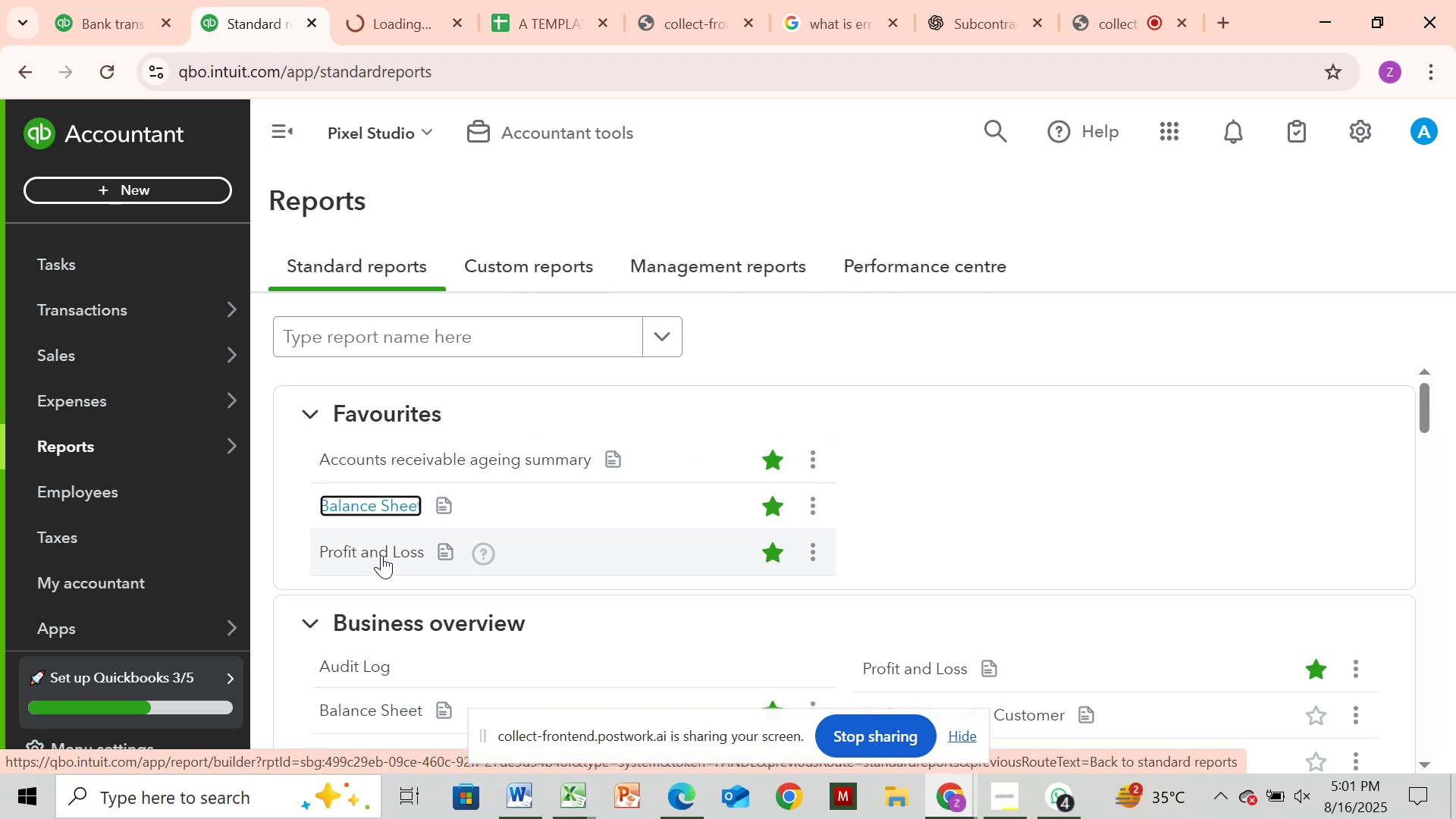 
right_click([381, 551])
 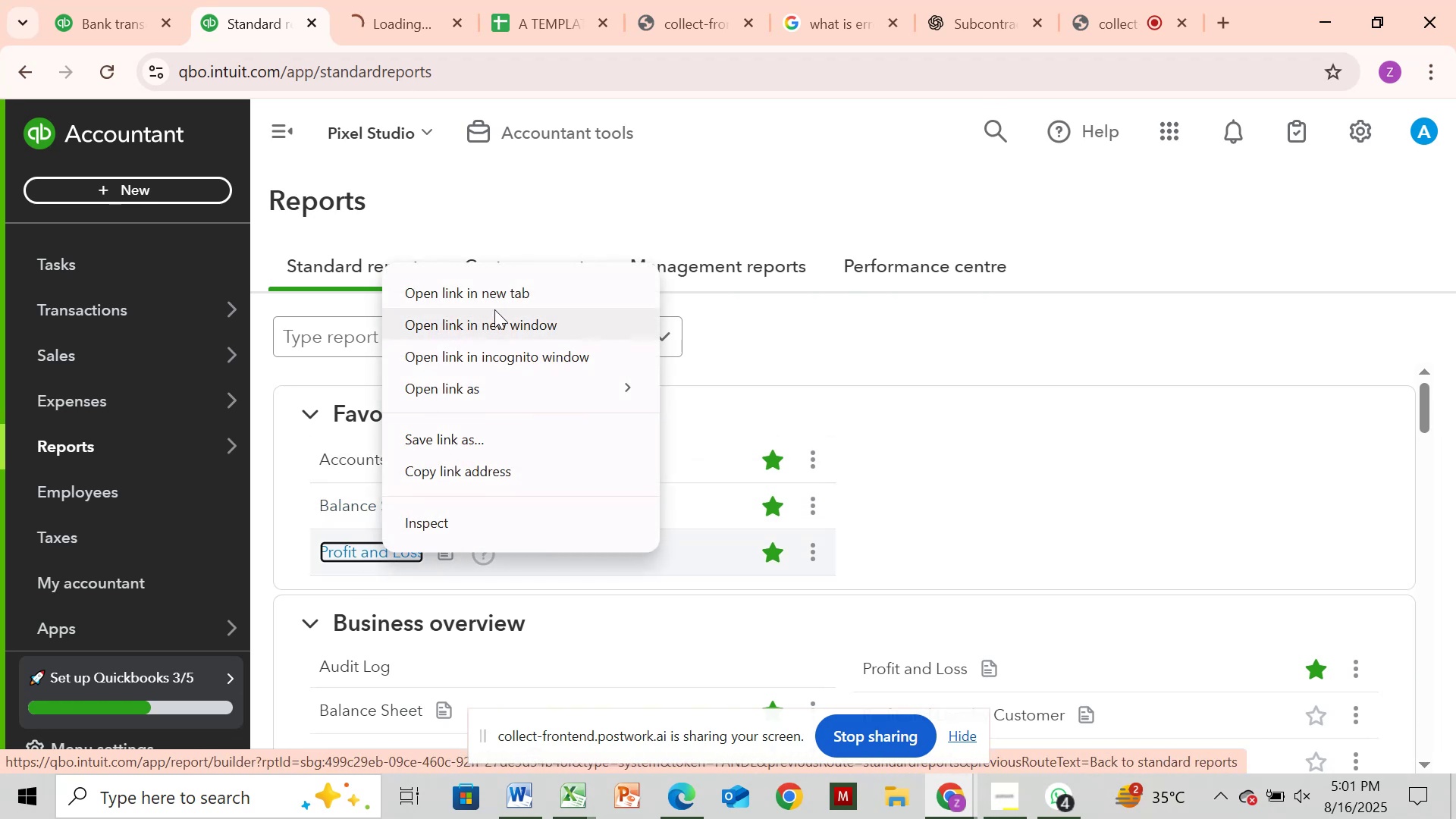 
left_click([516, 300])
 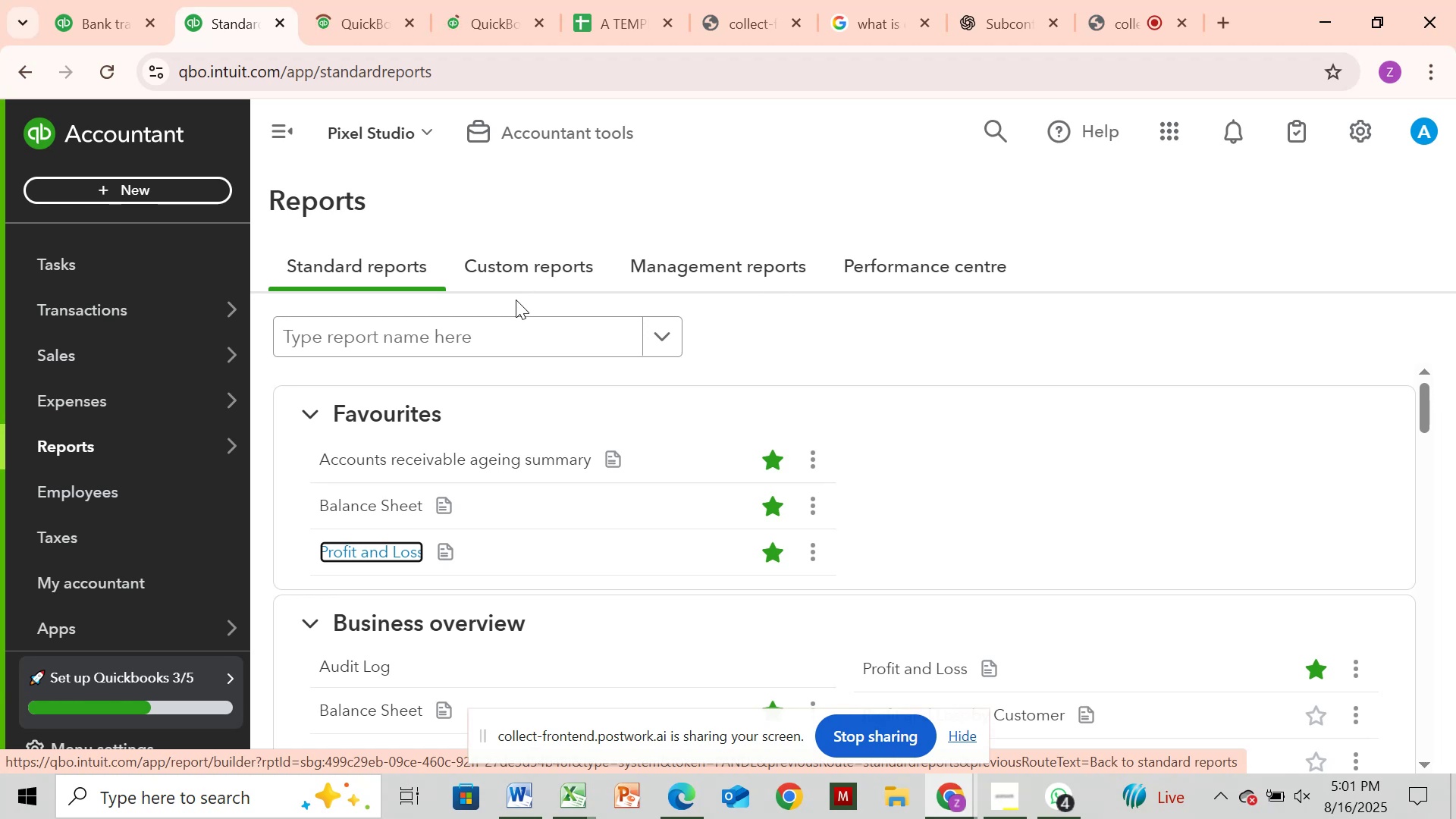 
wait(45.14)
 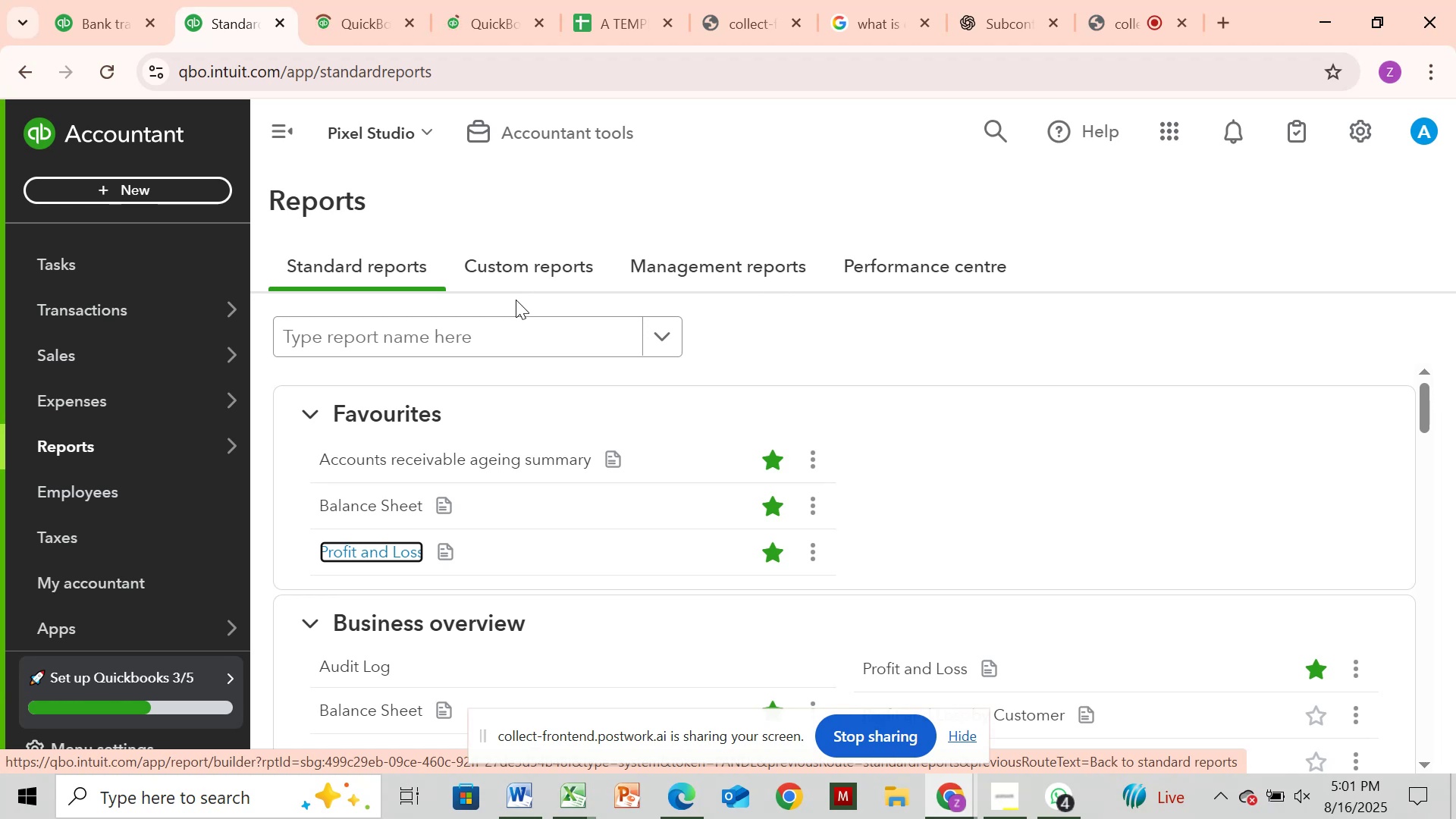 
left_click([173, 325])
 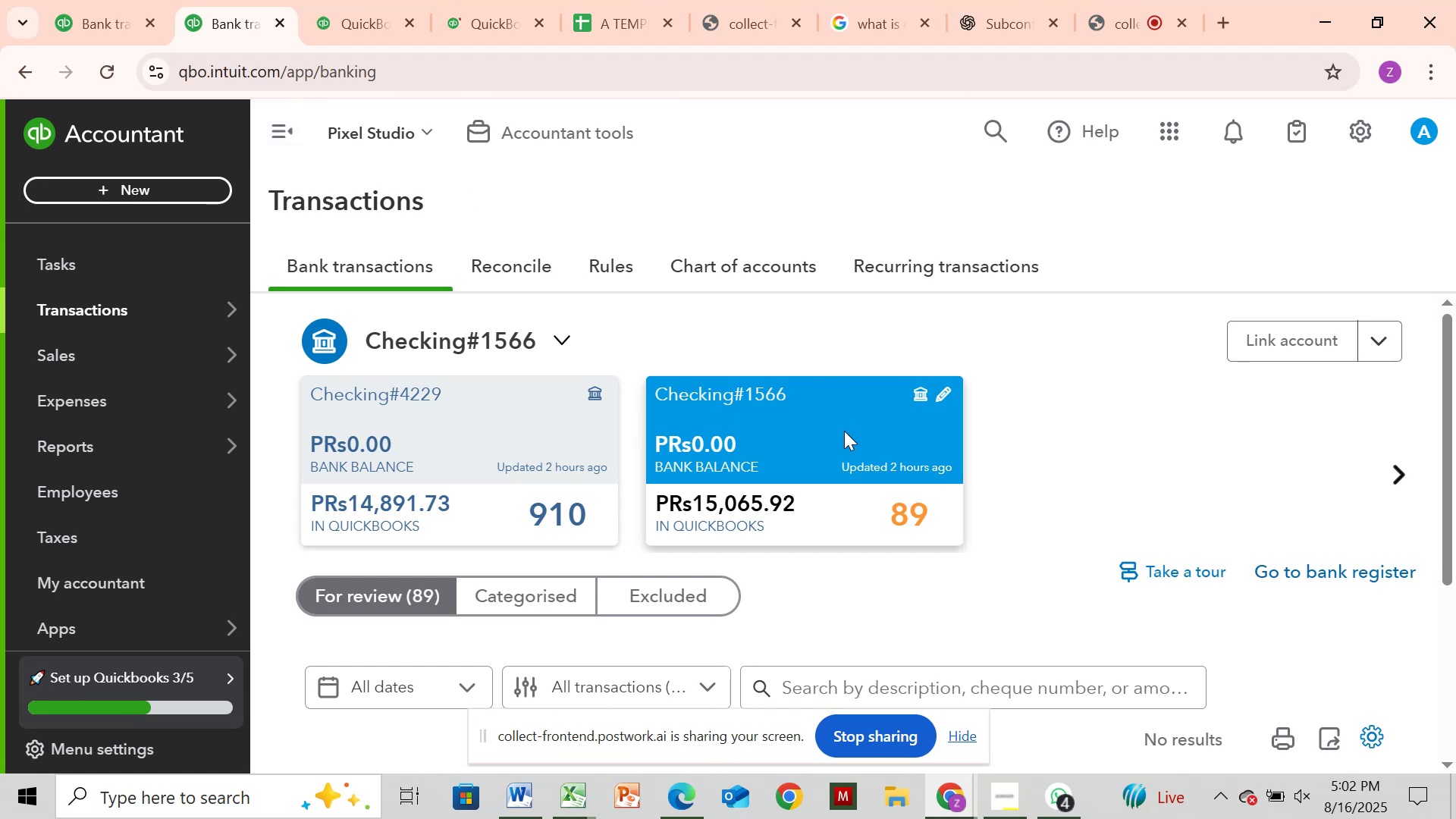 
wait(15.87)
 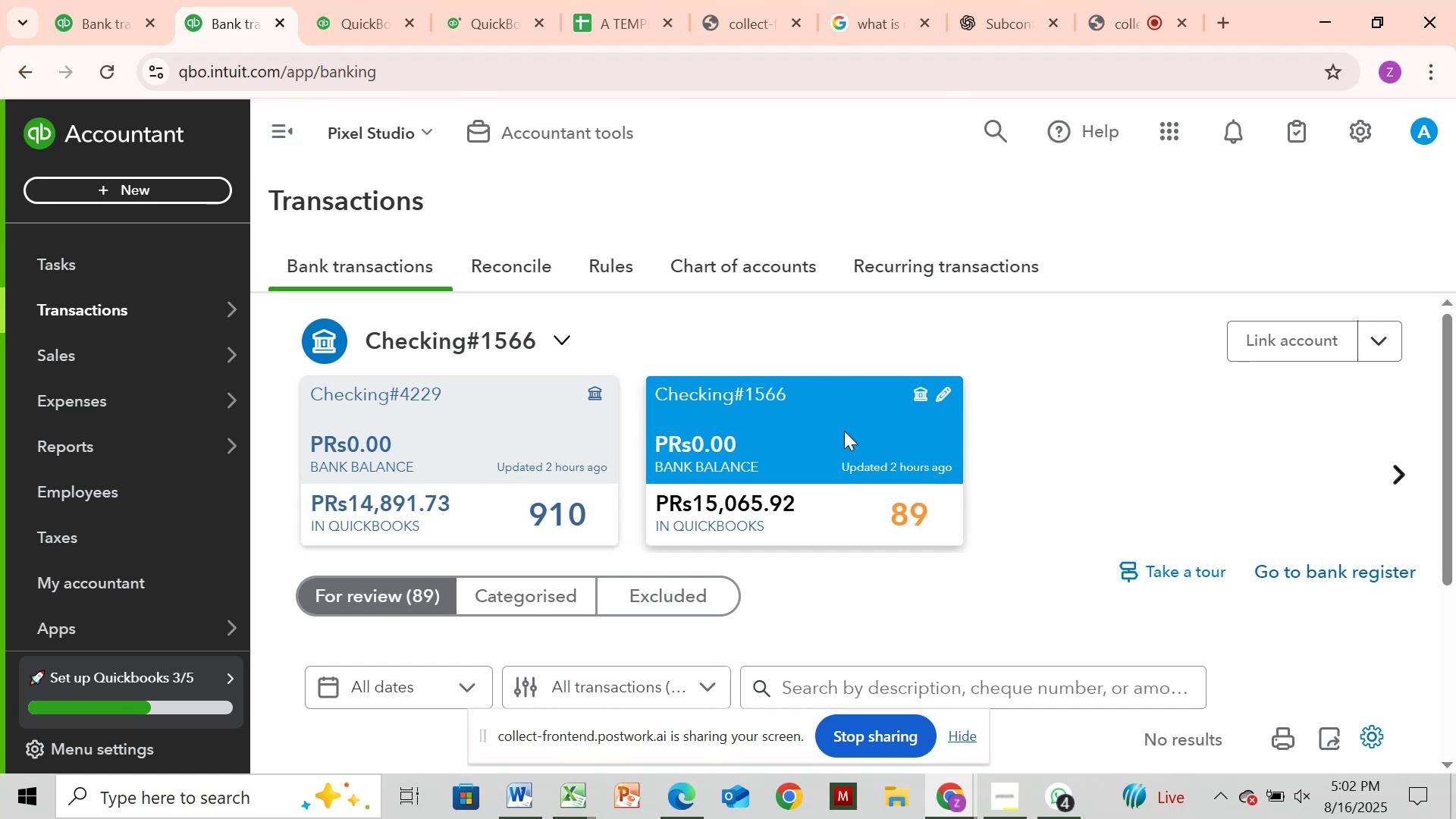 
left_click([105, 64])
 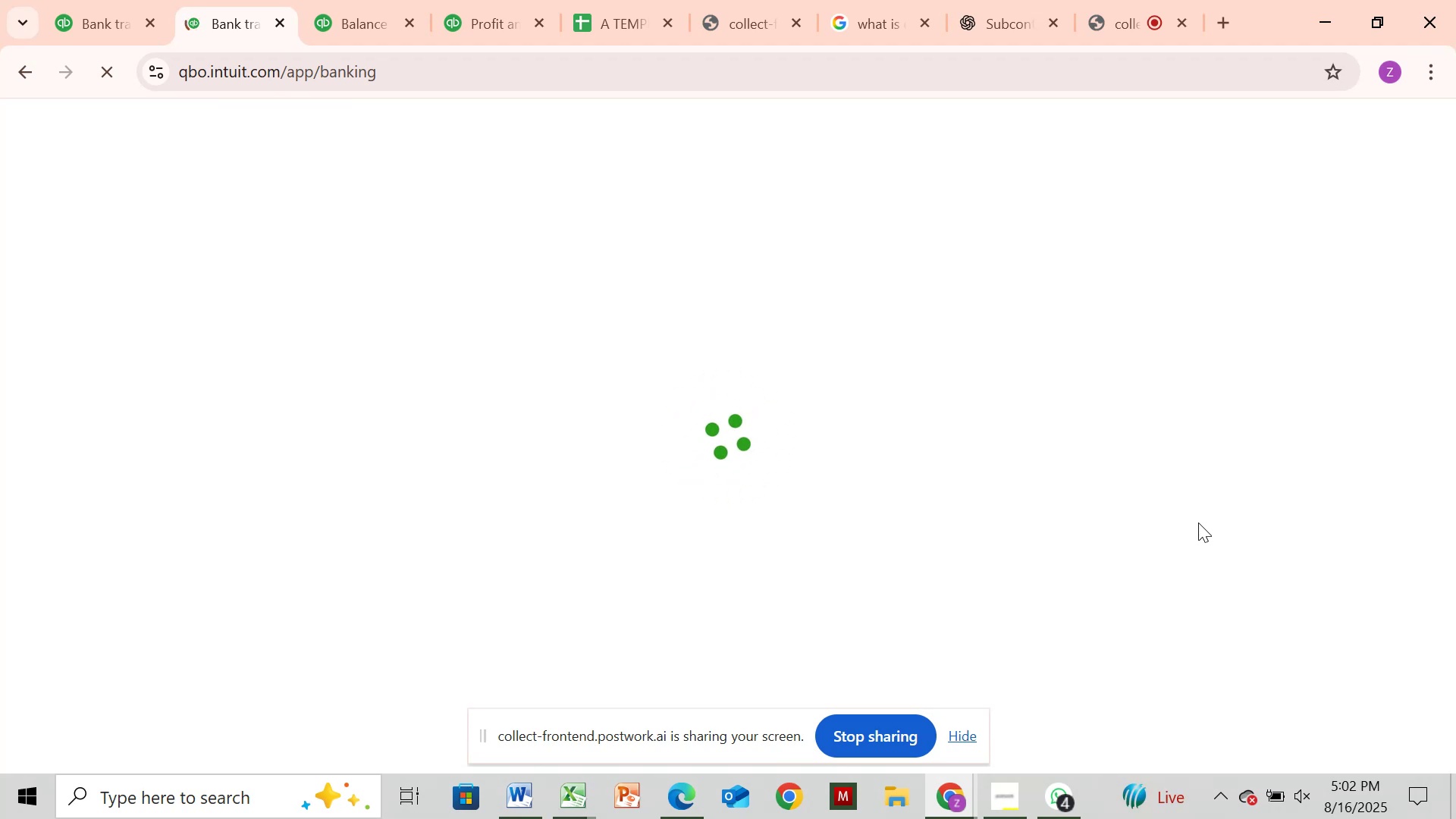 
wait(24.73)
 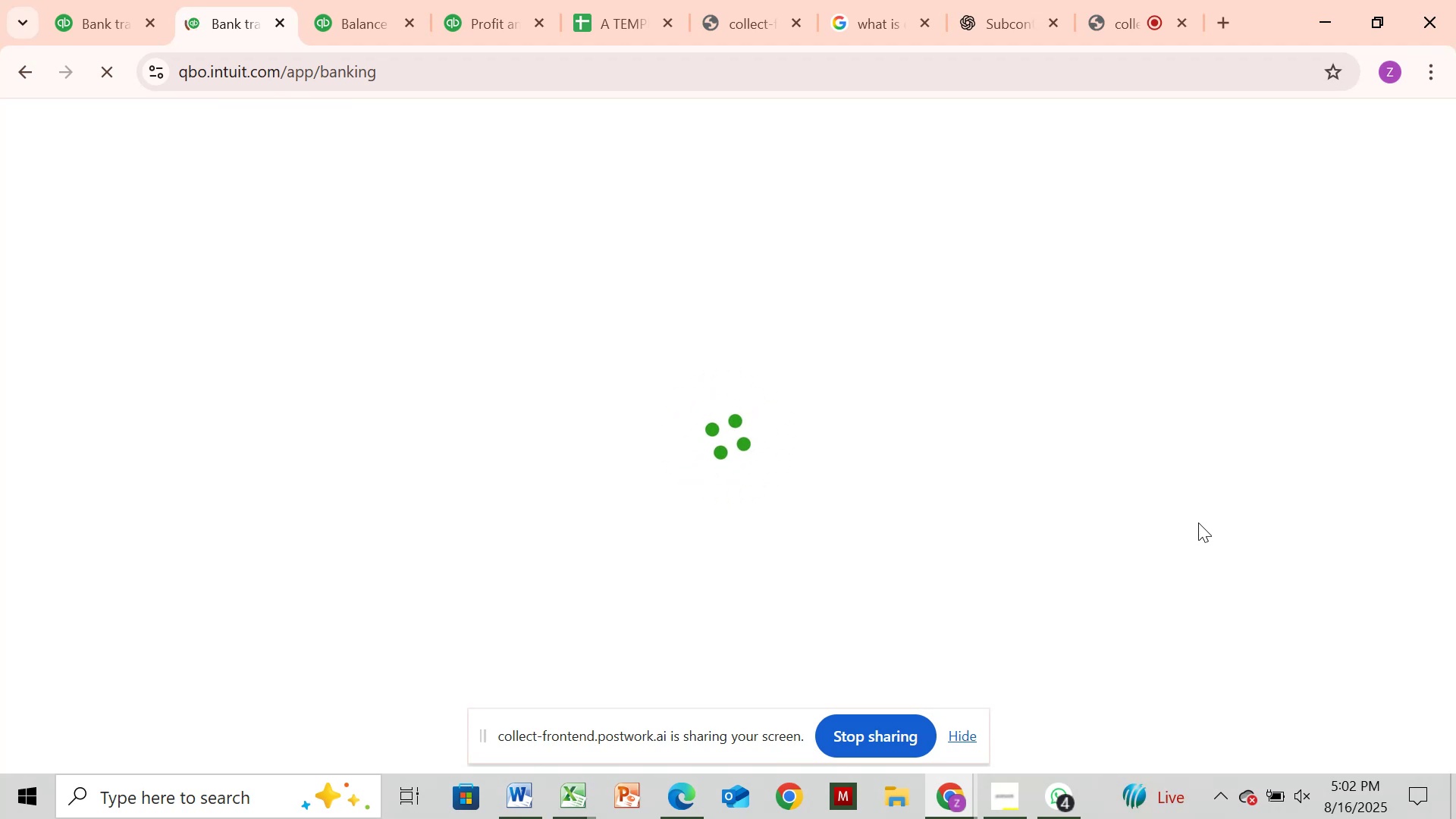 
left_click([380, 29])
 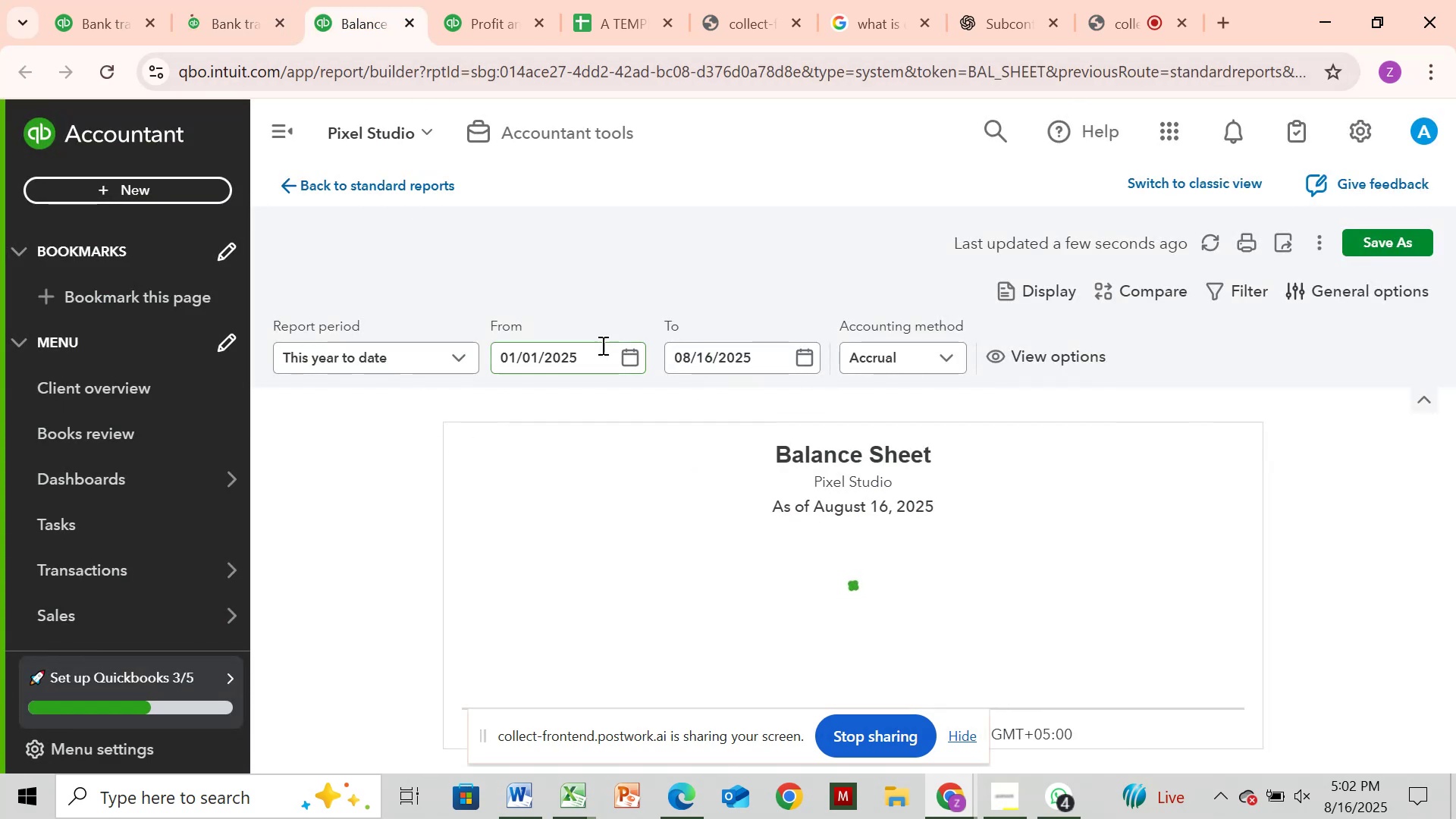 
left_click([632, 364])
 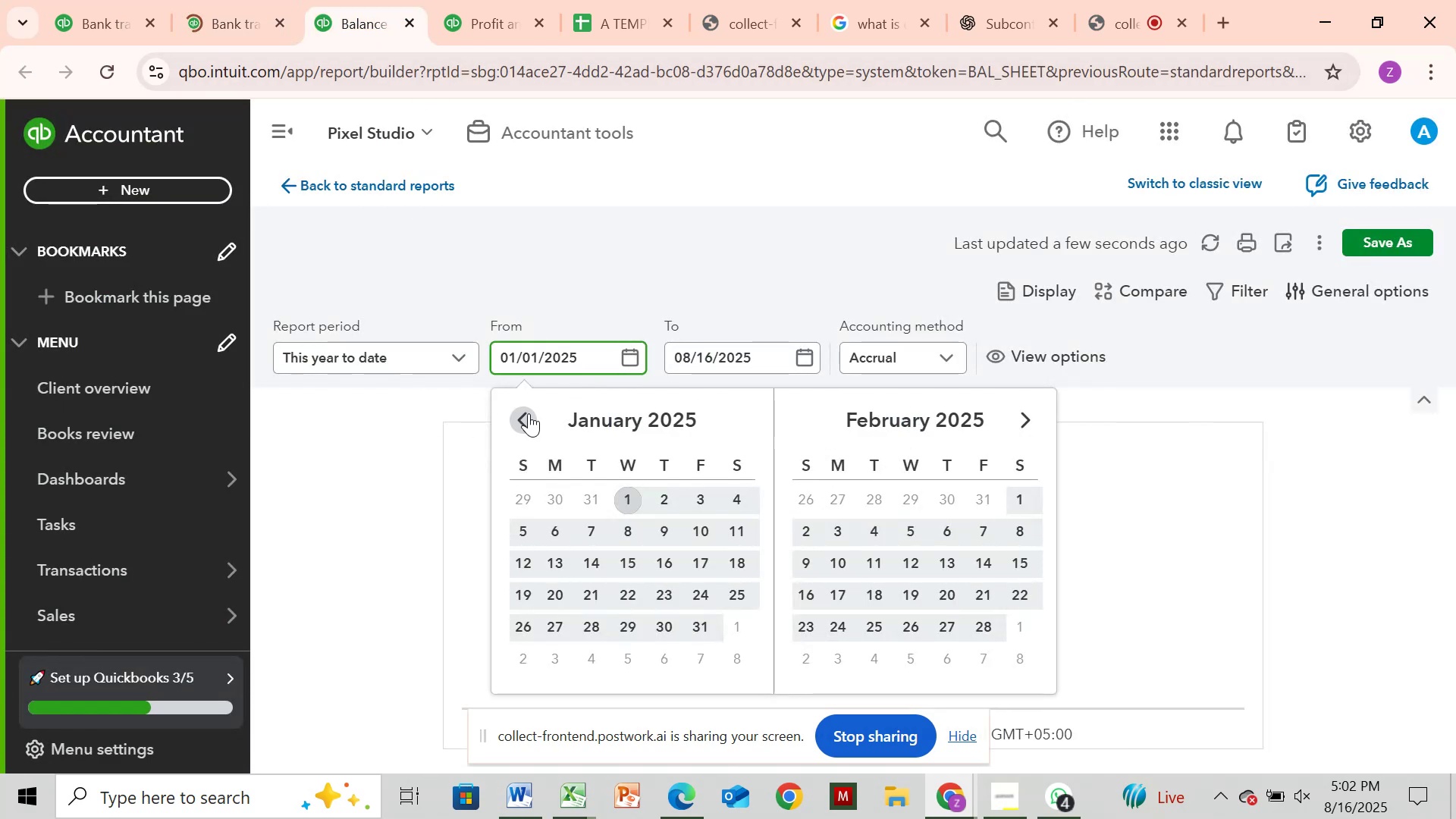 
double_click([529, 413])
 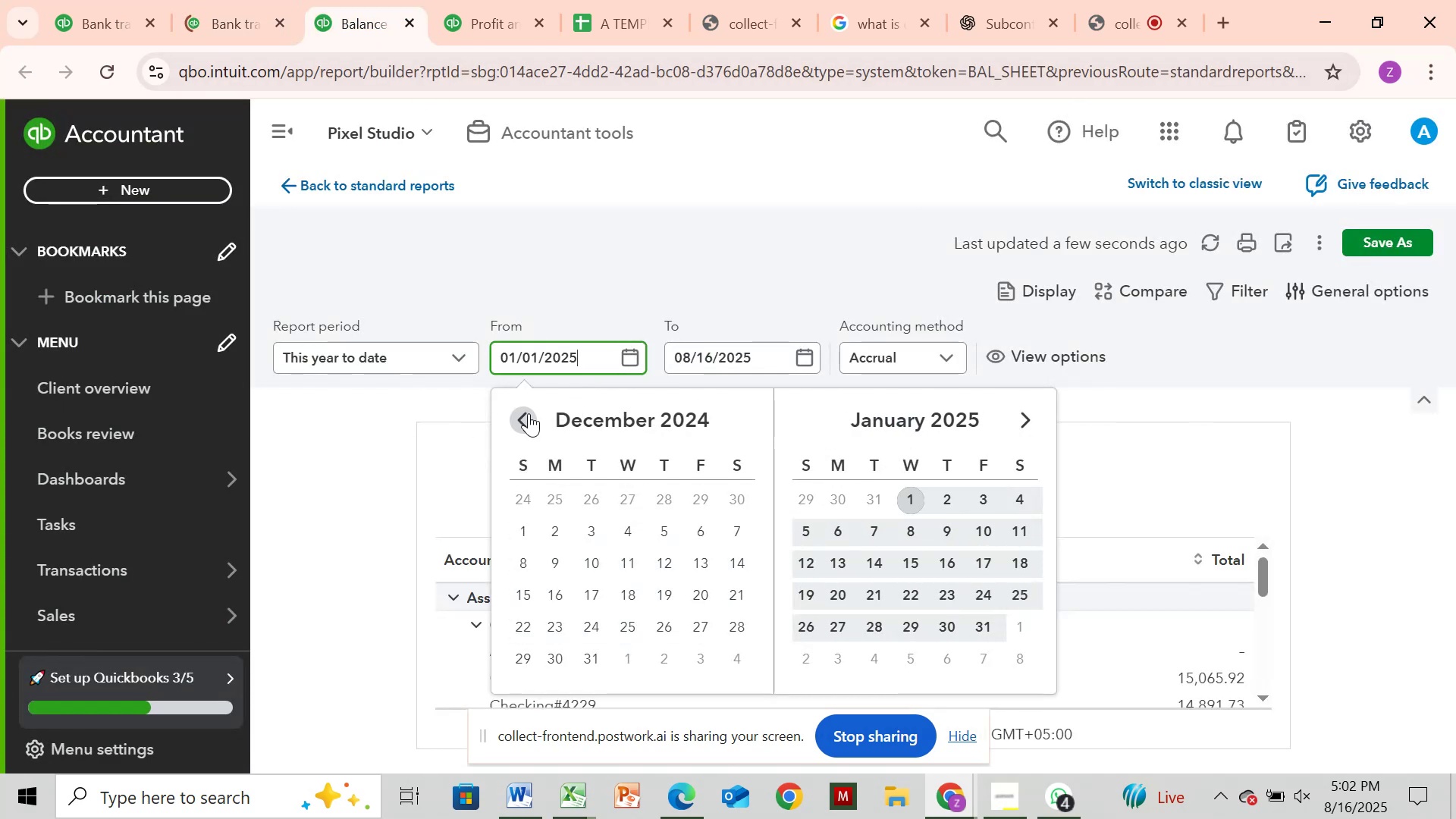 
triple_click([529, 413])
 